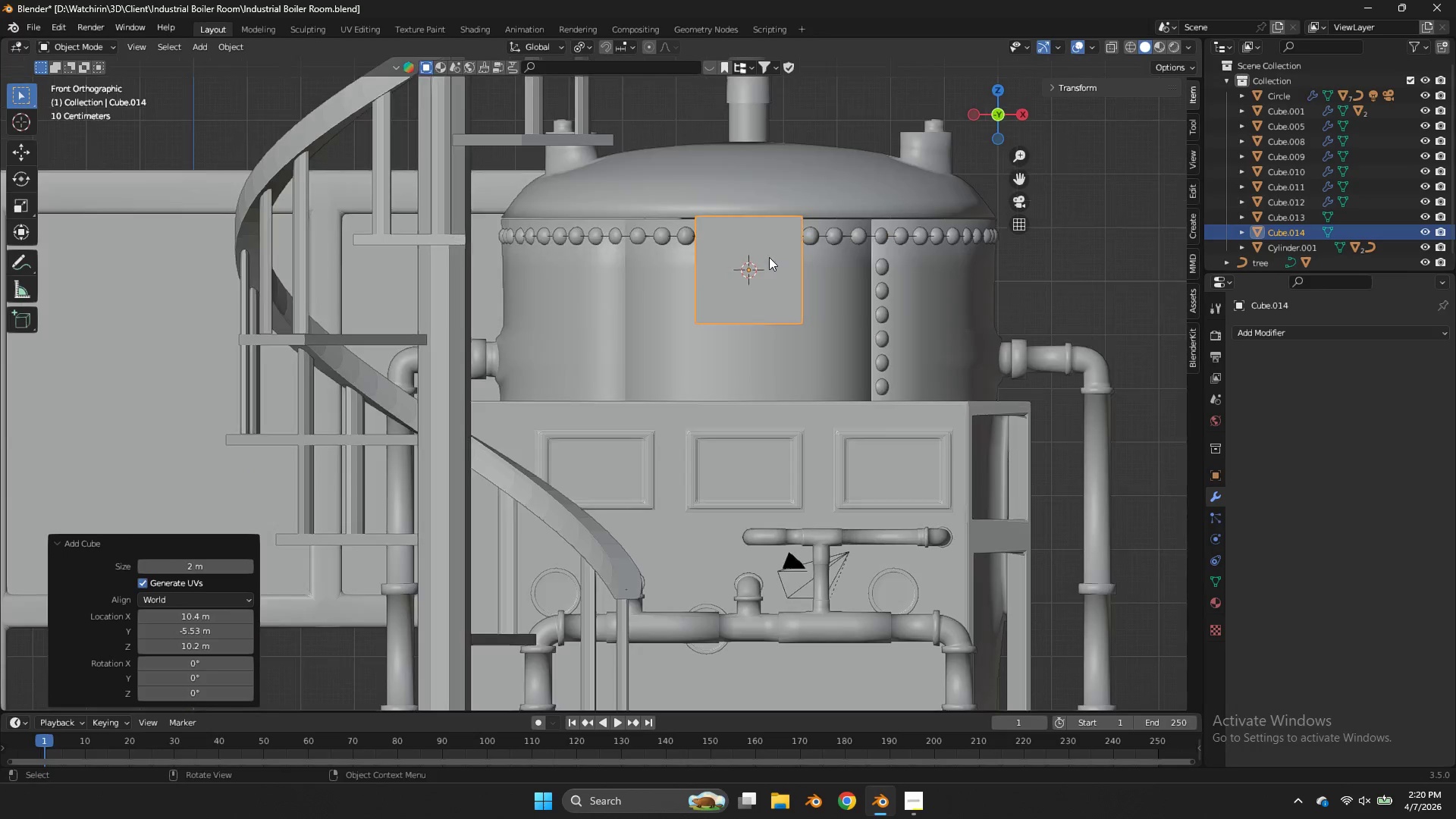 
scroll: coordinate [770, 258], scroll_direction: up, amount: 3.0
 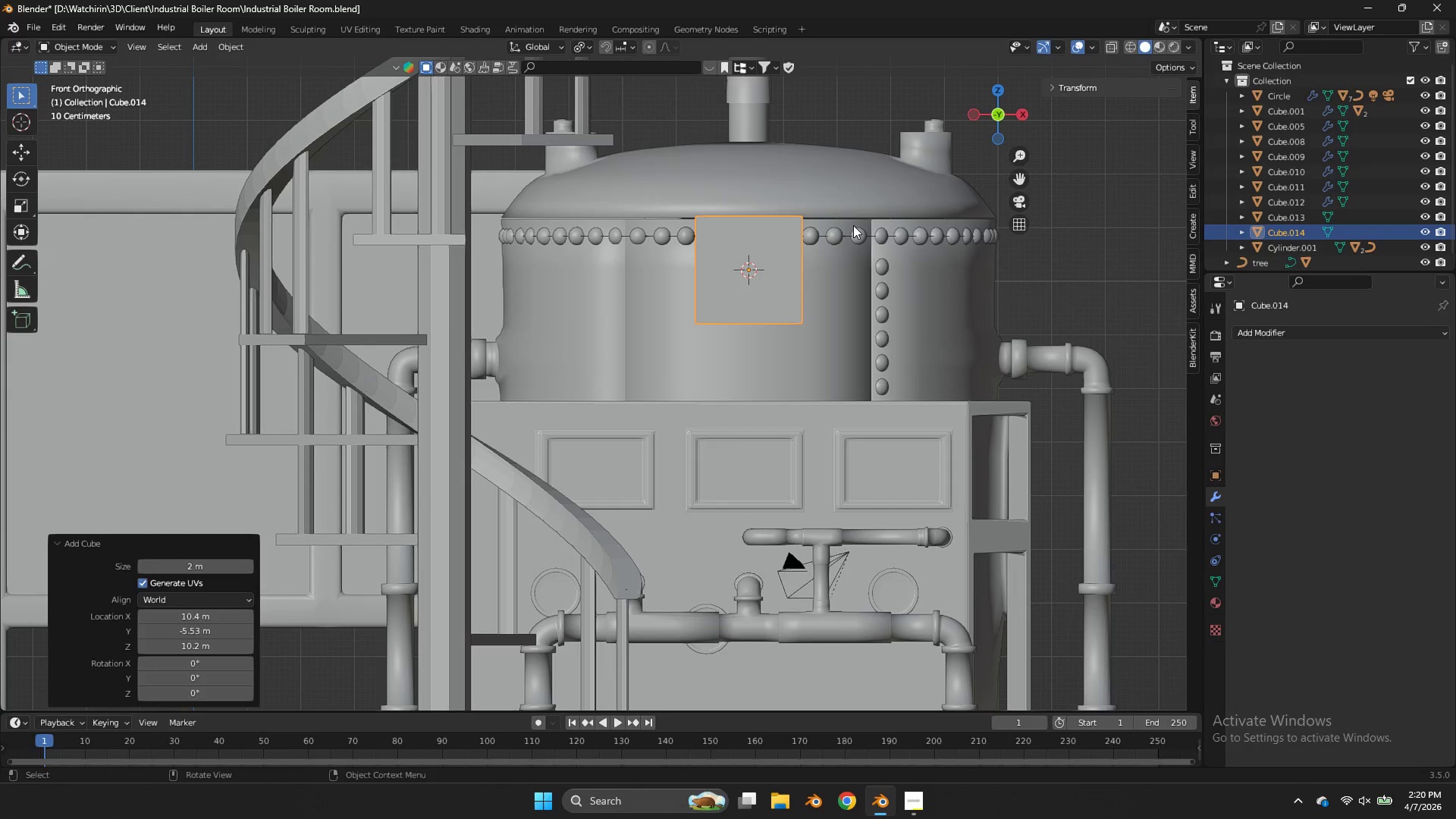 
key(Tab)
 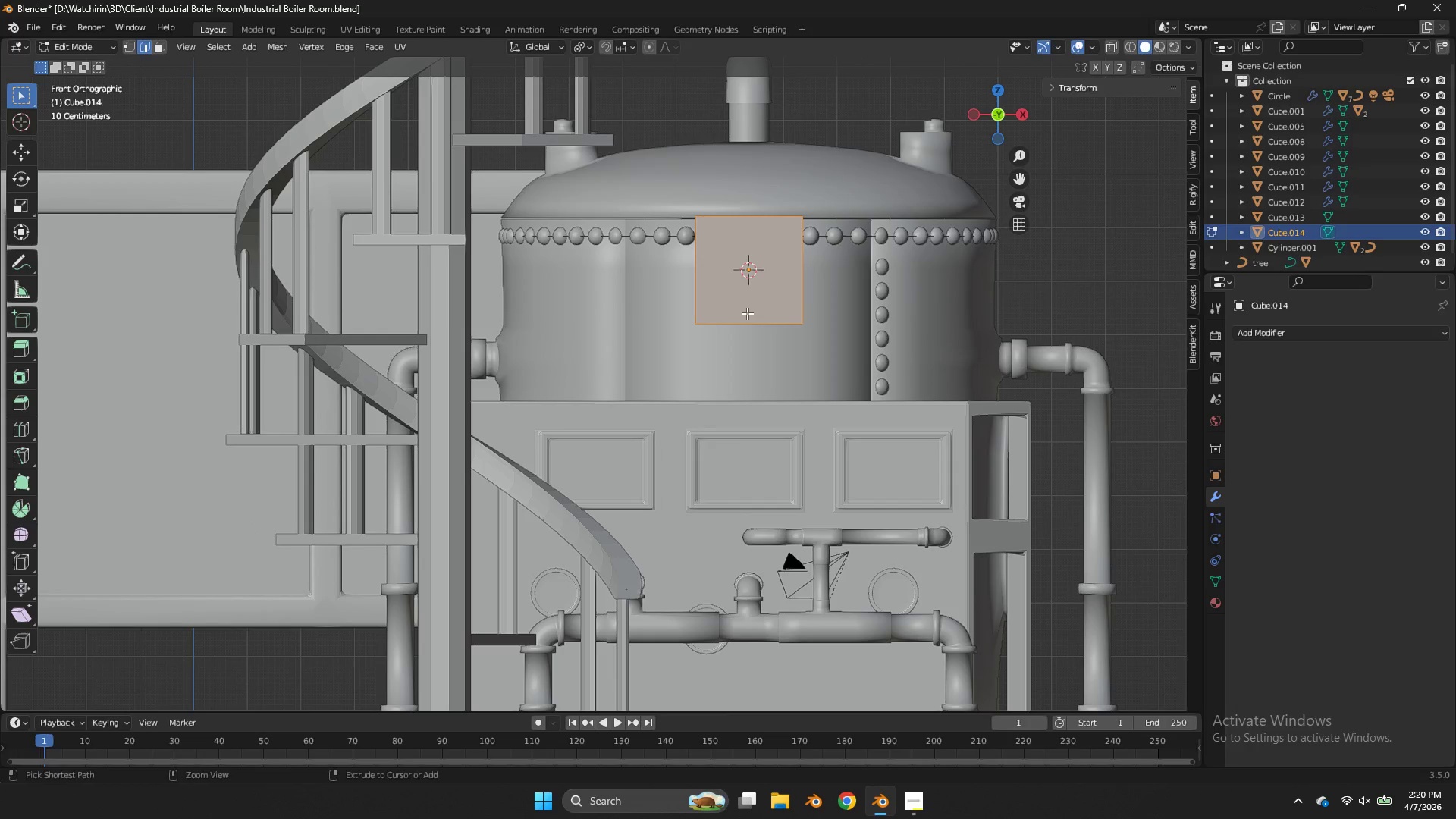 
key(Control+R)
 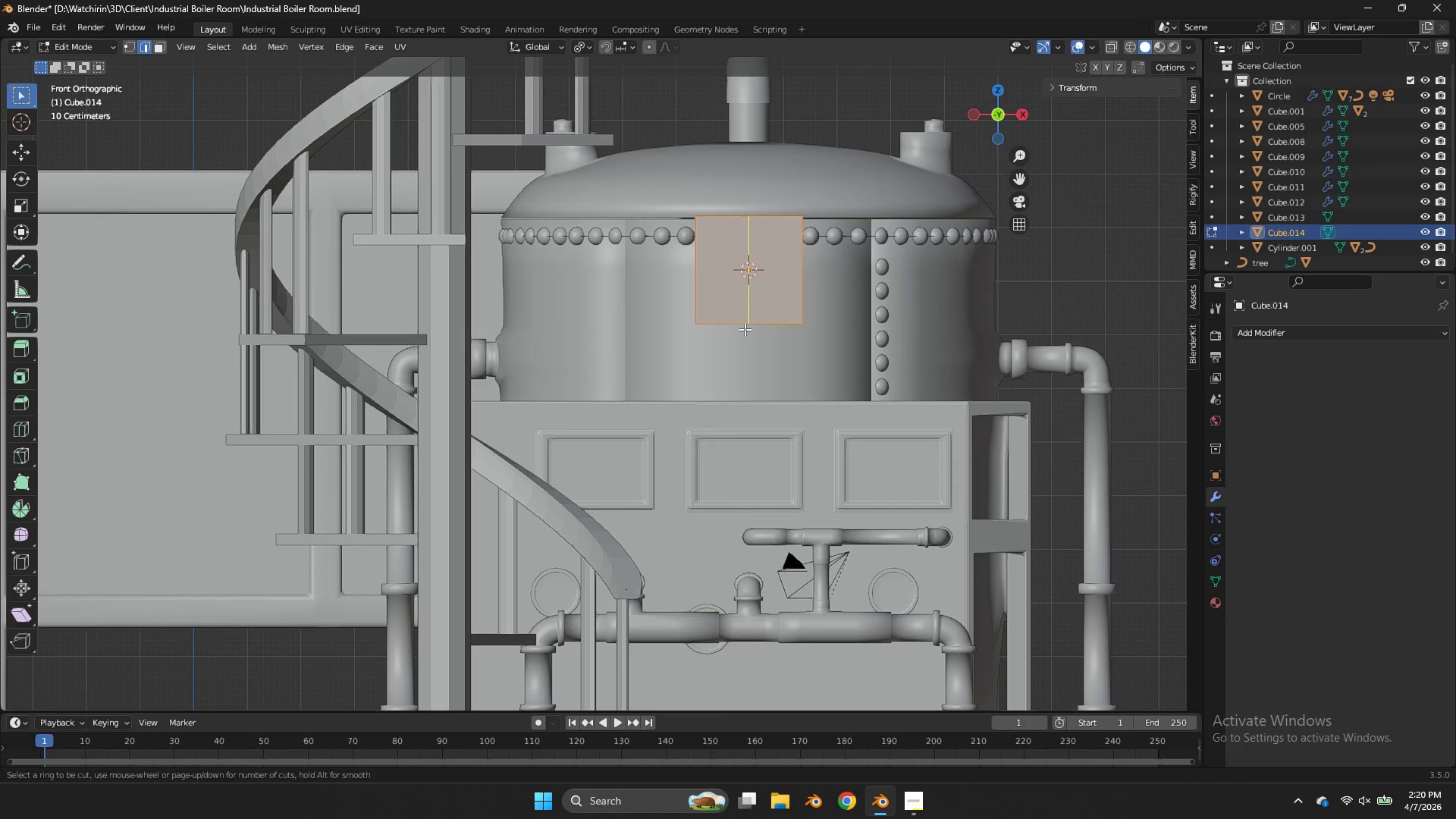 
left_click([745, 329])
 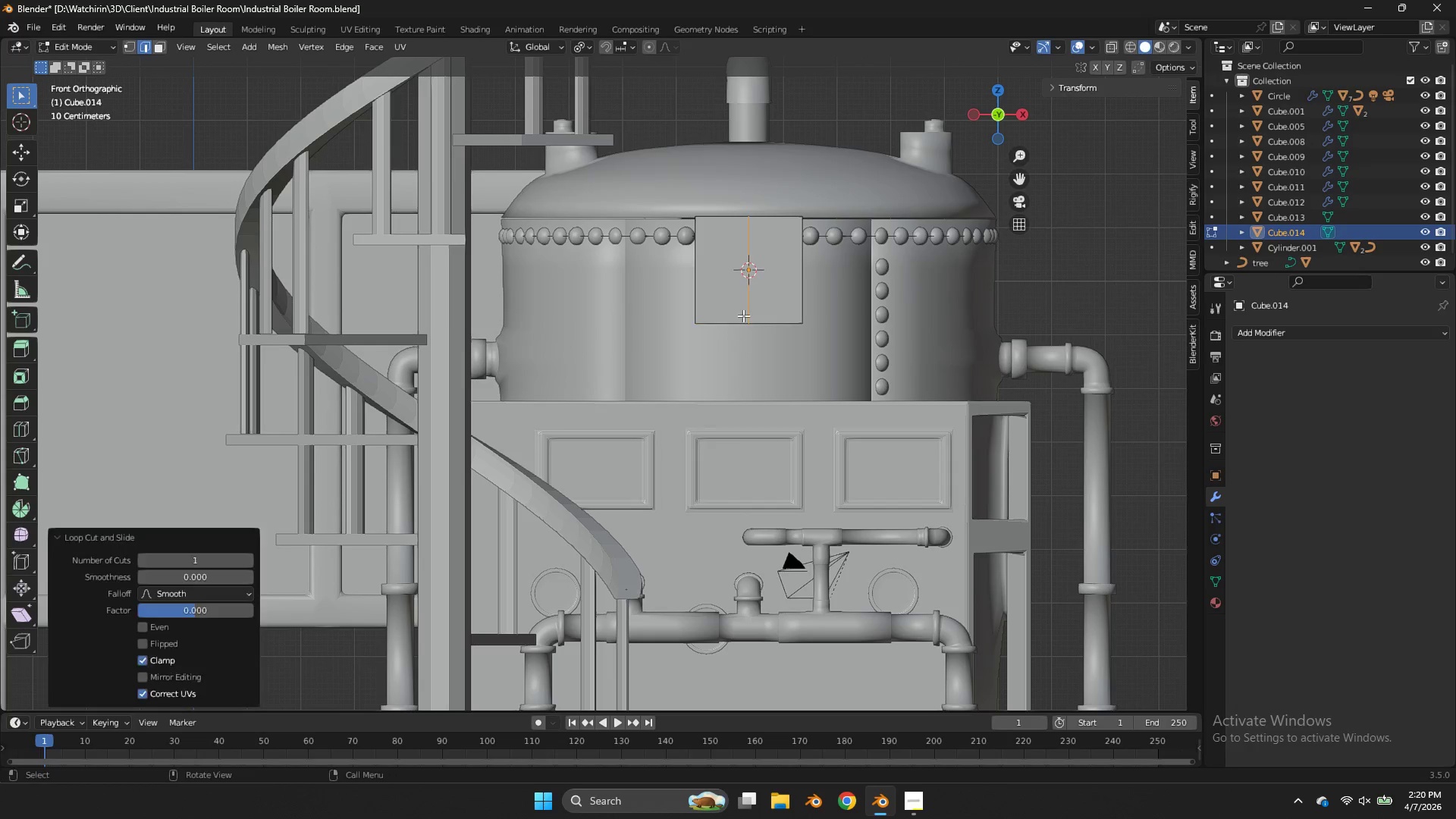 
right_click([745, 329])
 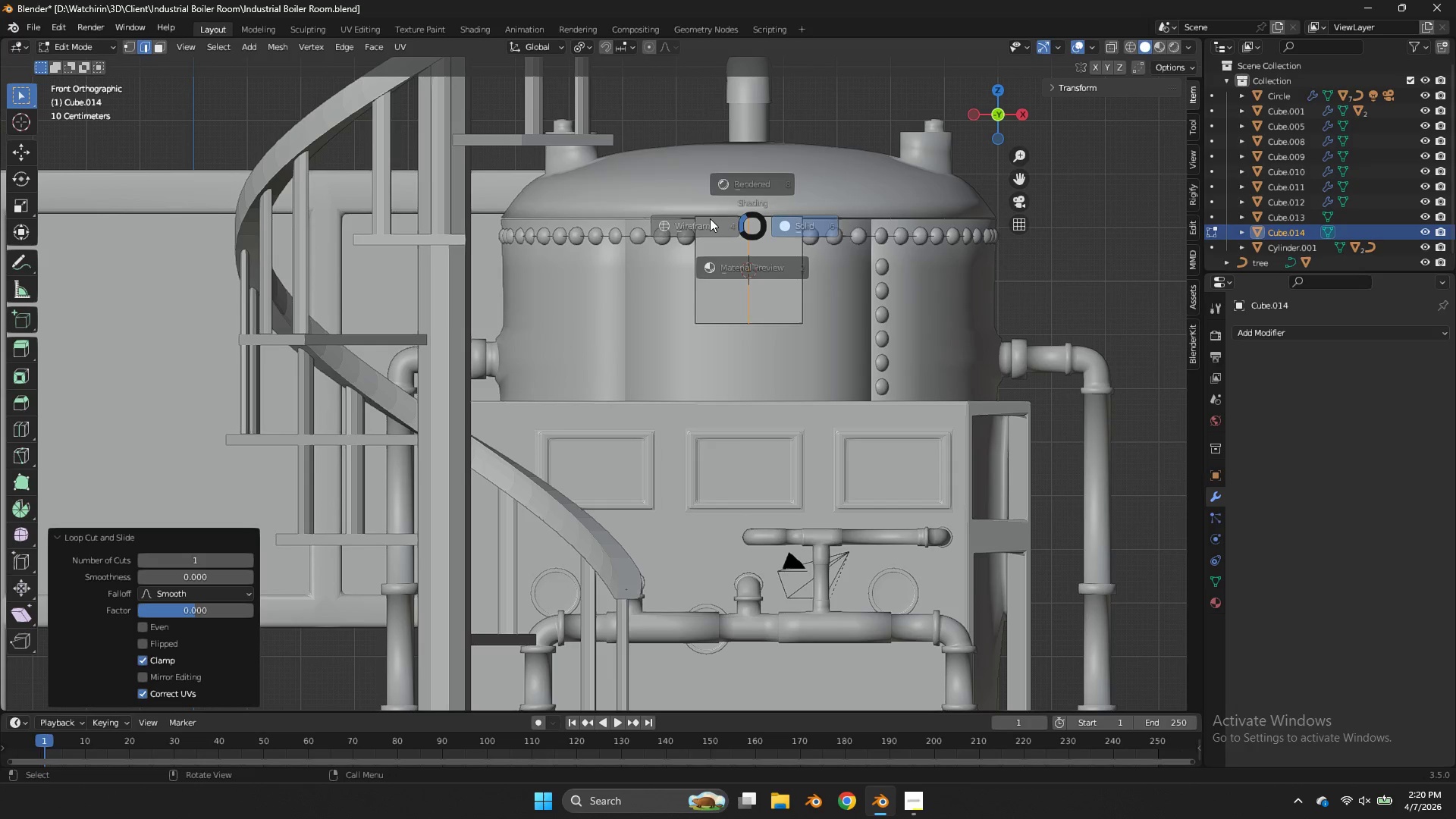 
type(zx)
 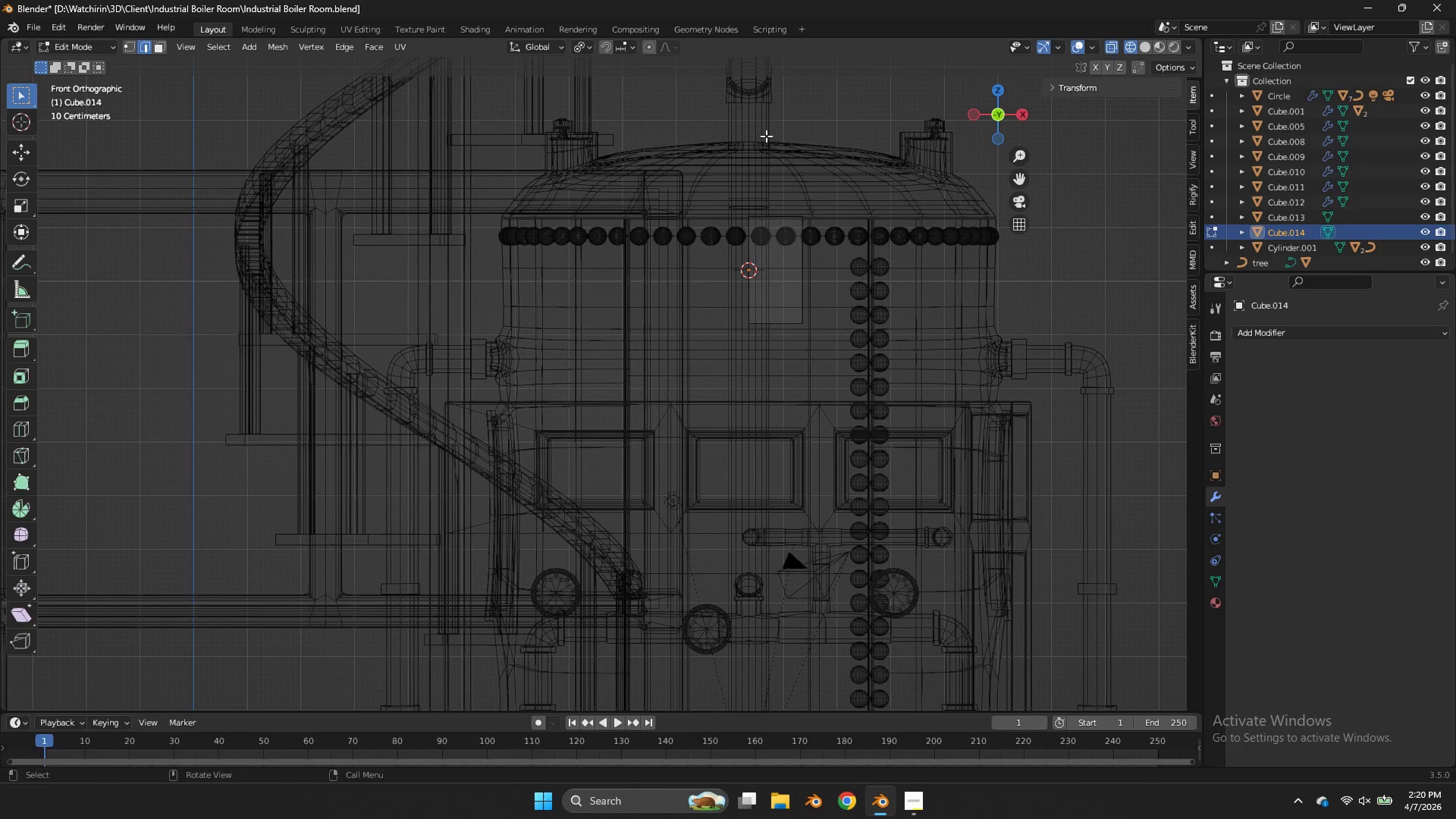 
left_click_drag(start_coordinate=[698, 178], to_coordinate=[579, 421])
 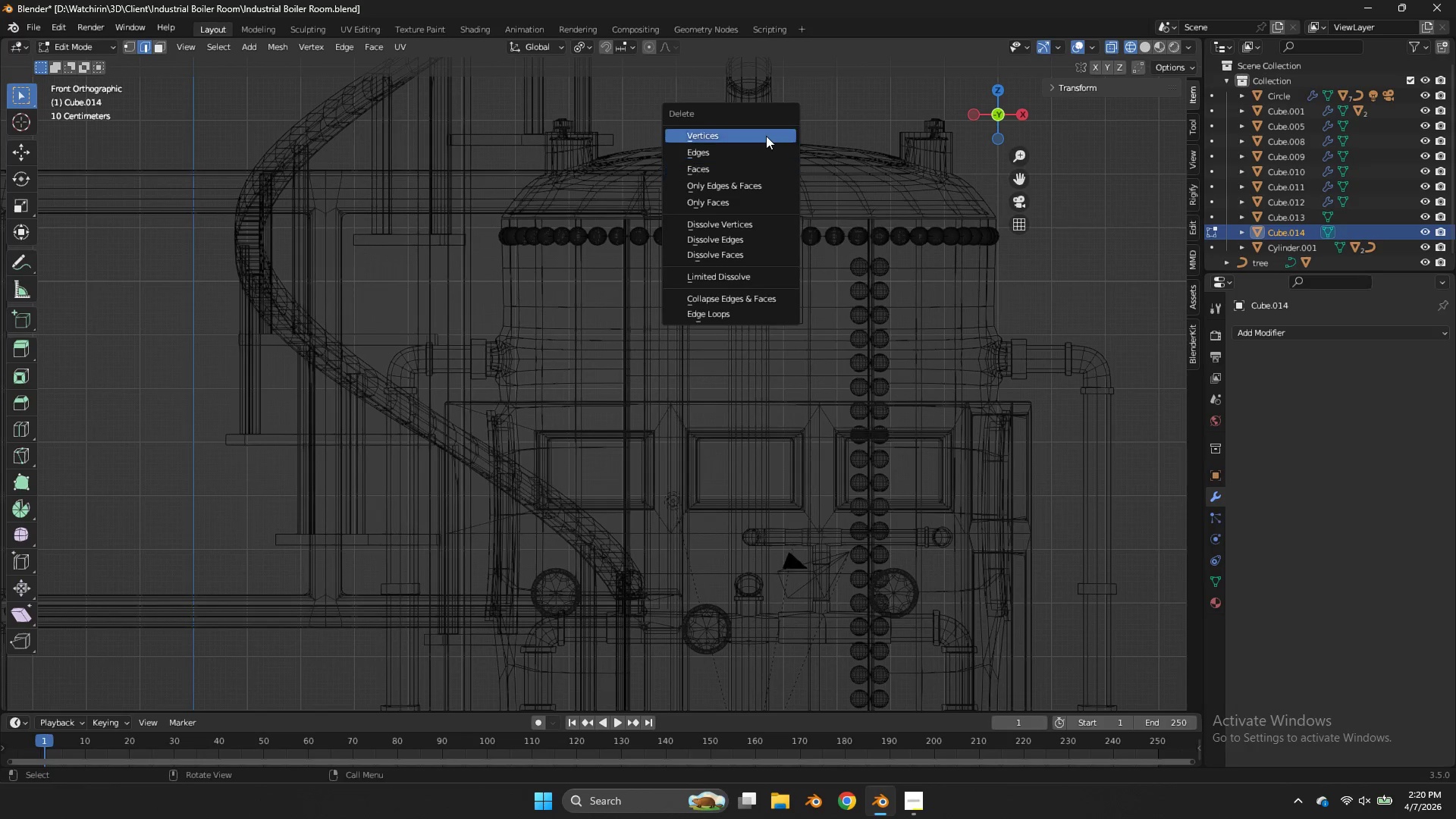 
left_click([766, 136])
 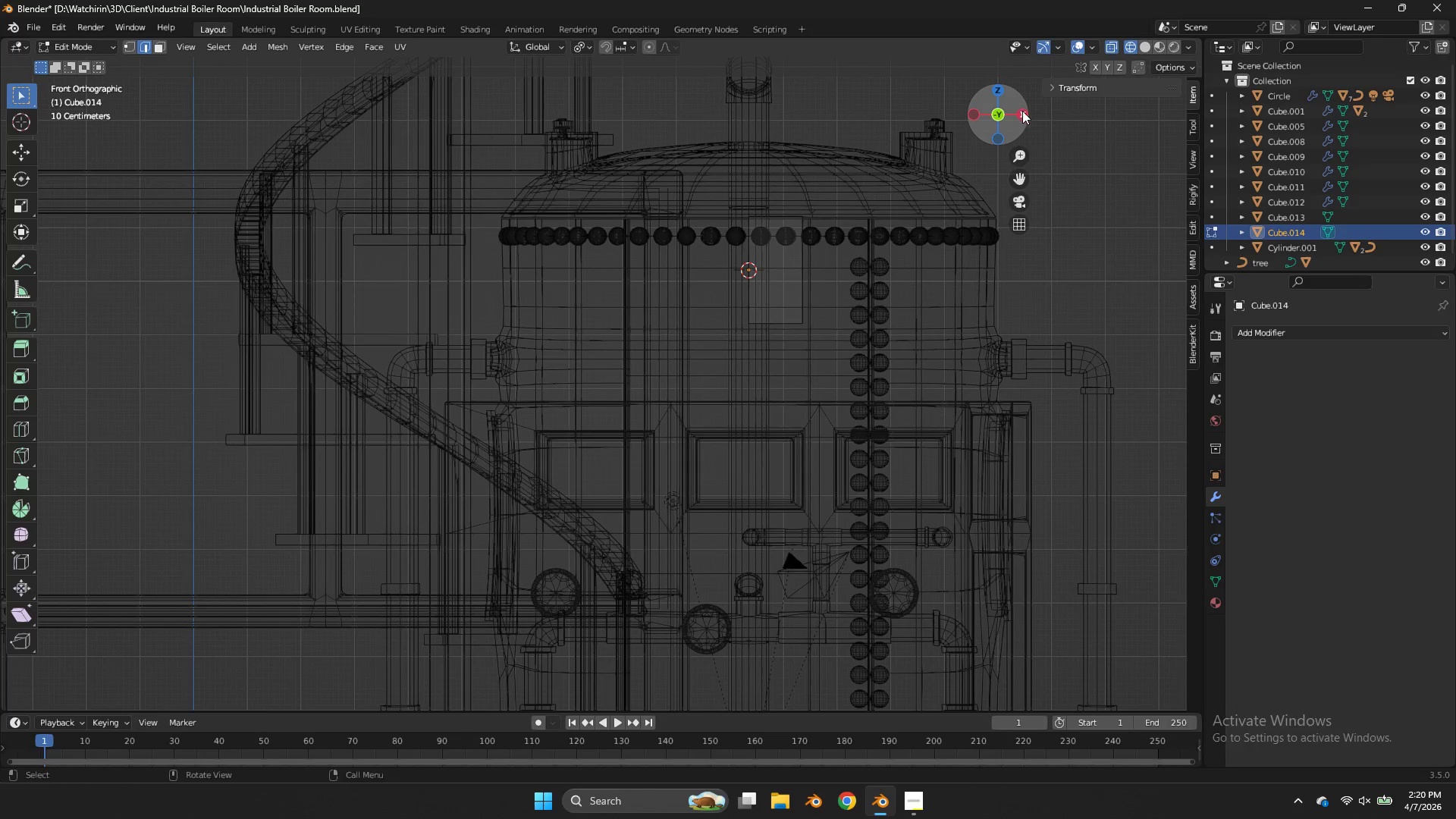 
left_click([1025, 113])
 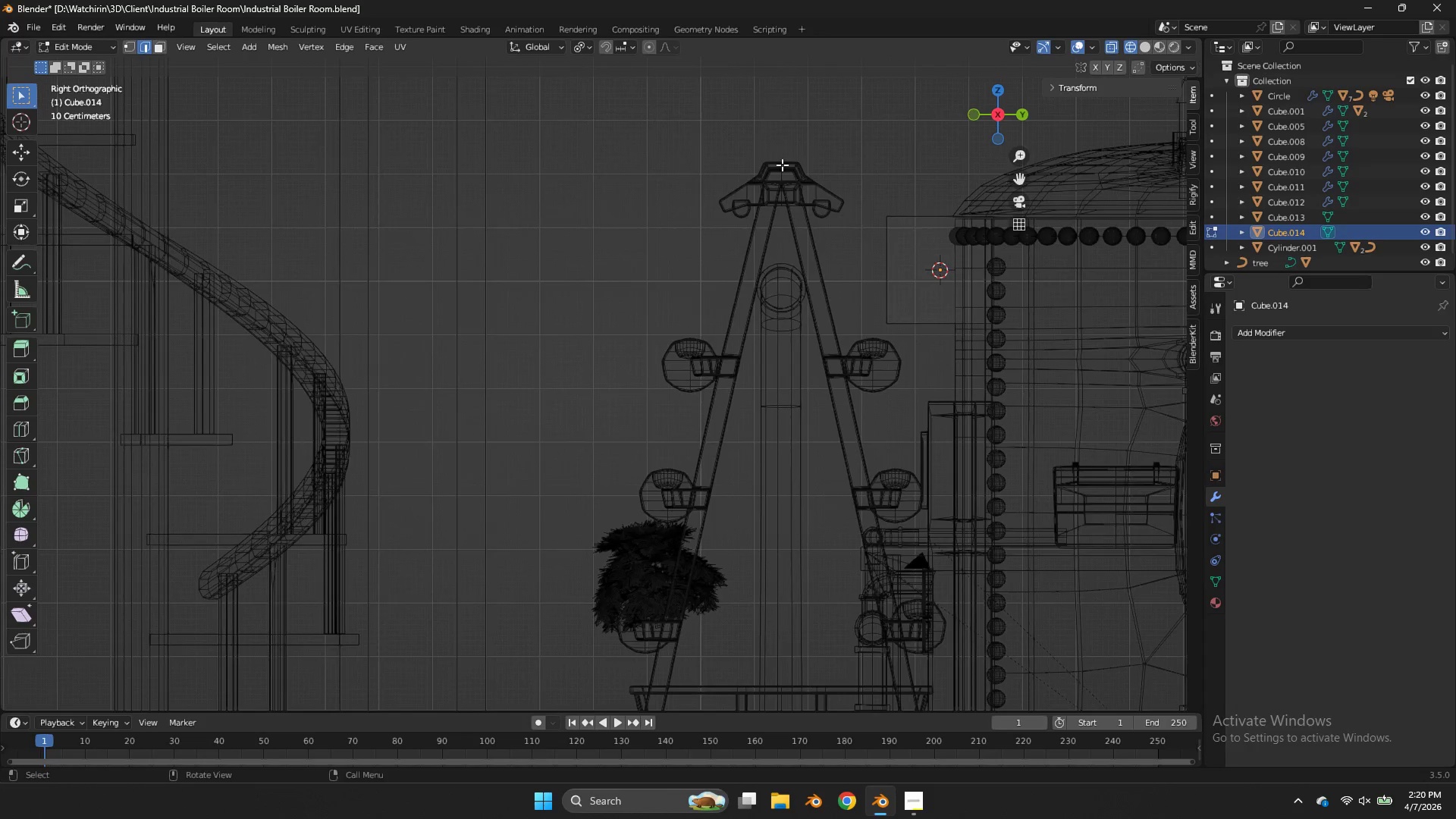 
scroll: coordinate [888, 167], scroll_direction: down, amount: 4.0
 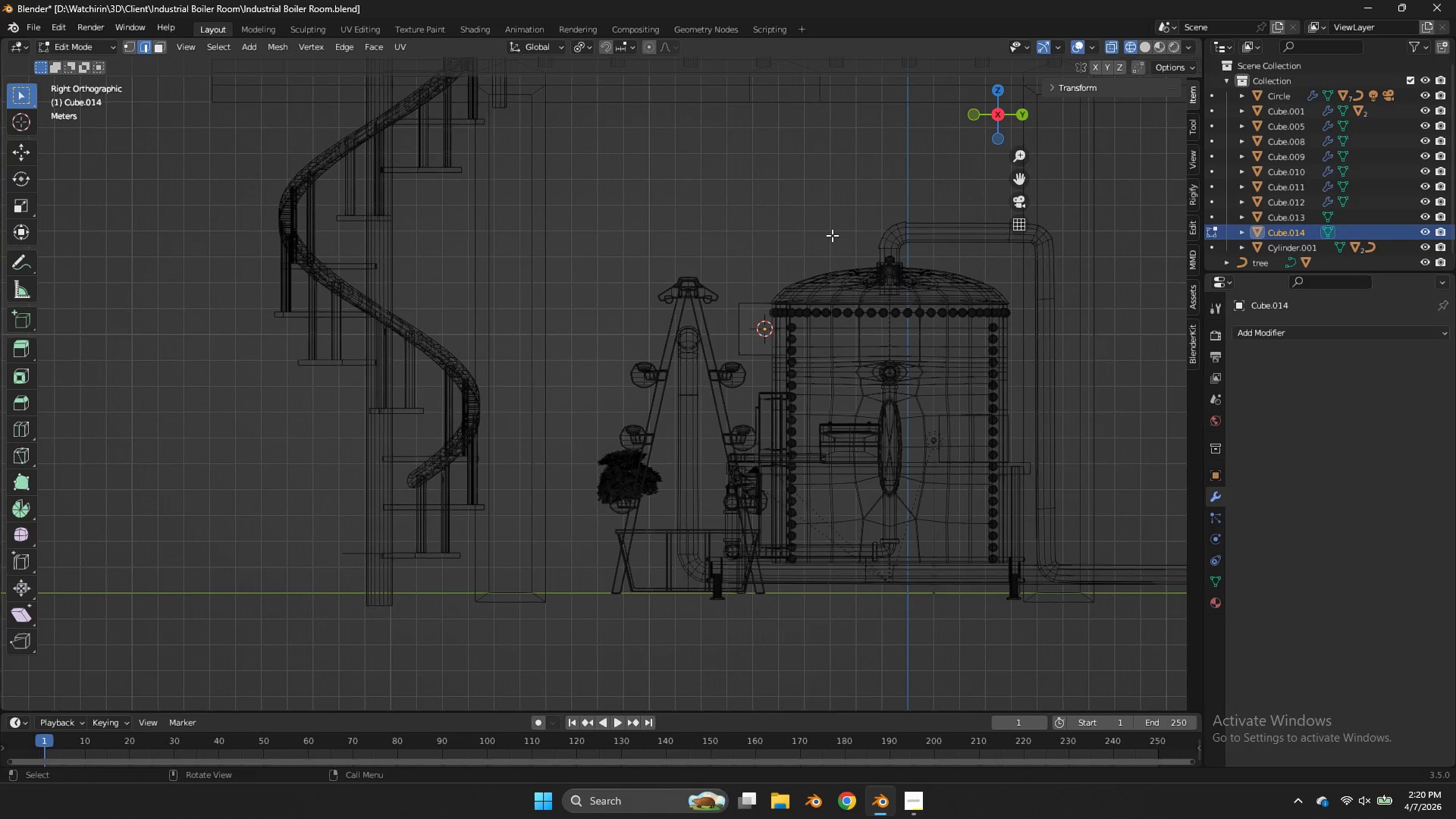 
key(NumpadDivide)
 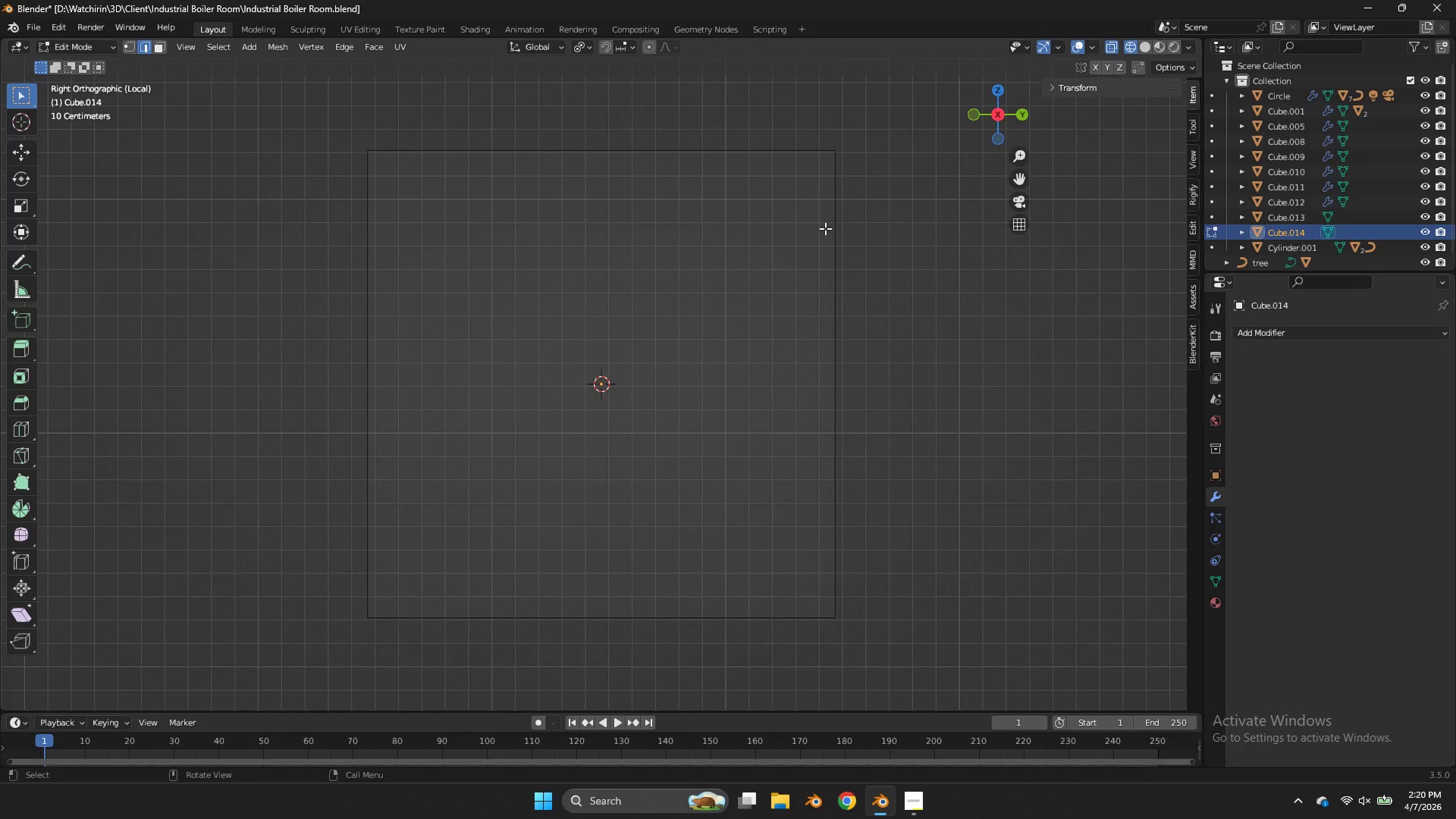 
key(S)
 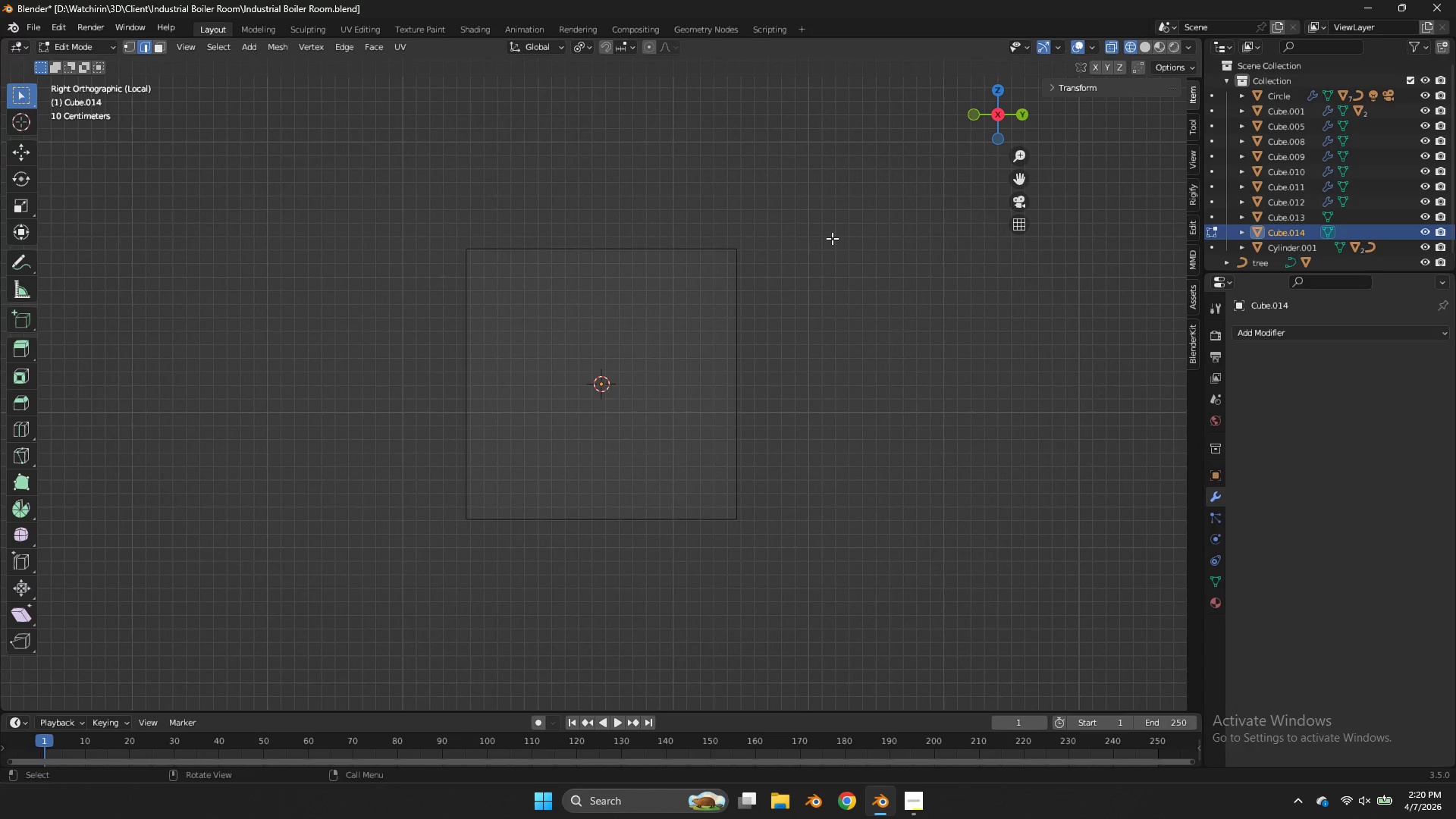 
scroll: coordinate [821, 224], scroll_direction: down, amount: 3.0
 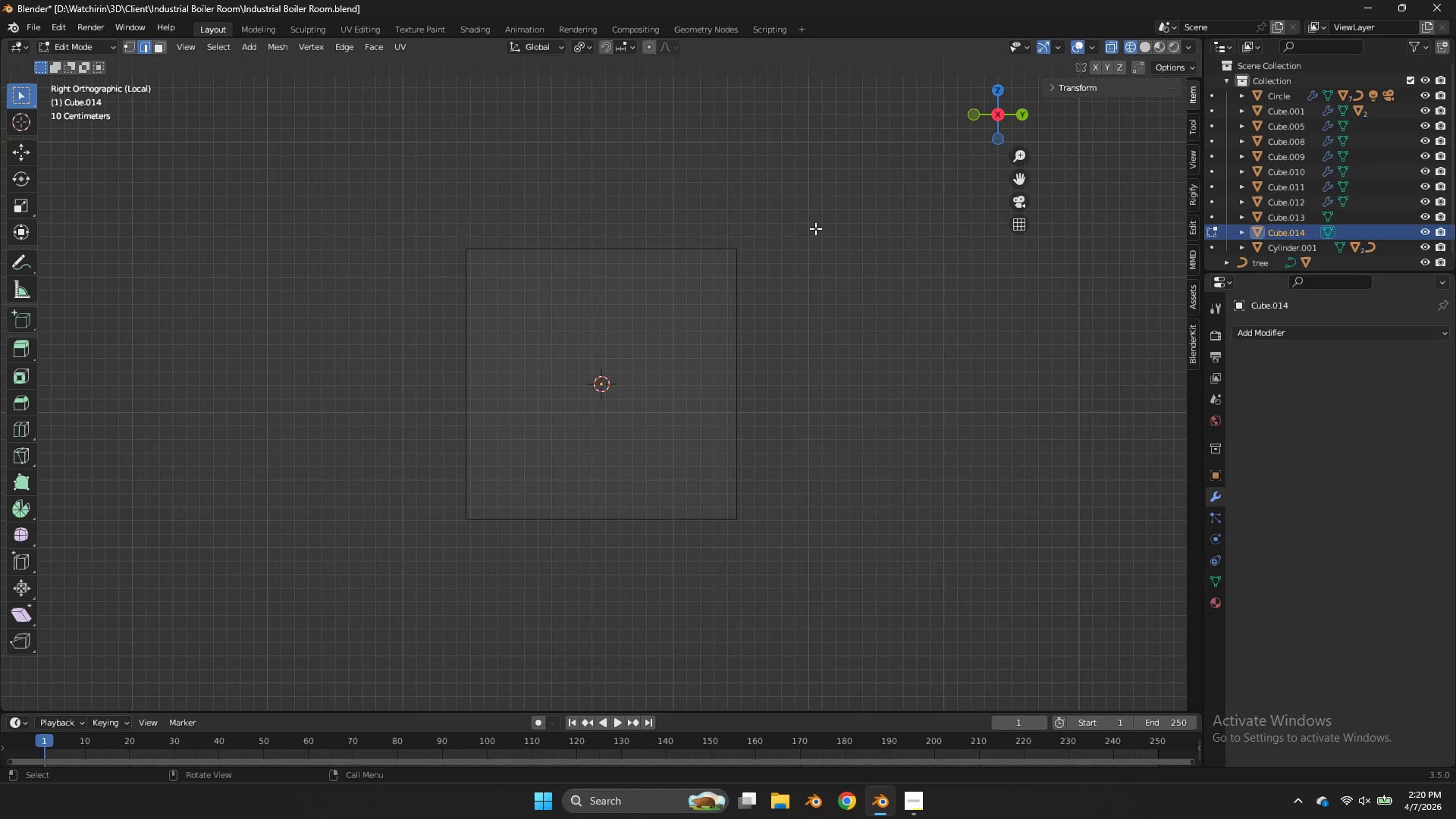 
type(asy)
 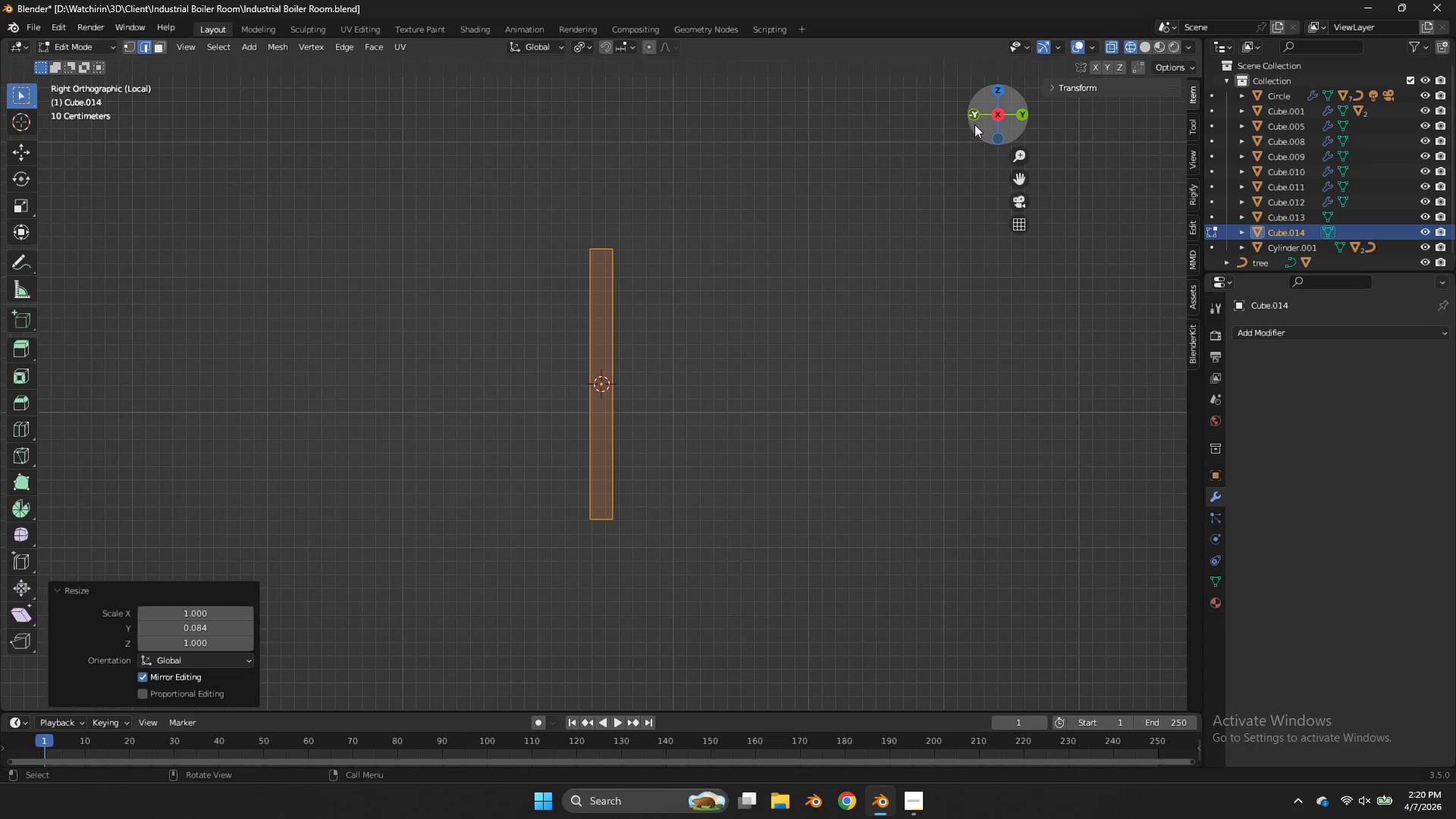 
scroll: coordinate [916, 197], scroll_direction: down, amount: 5.0
 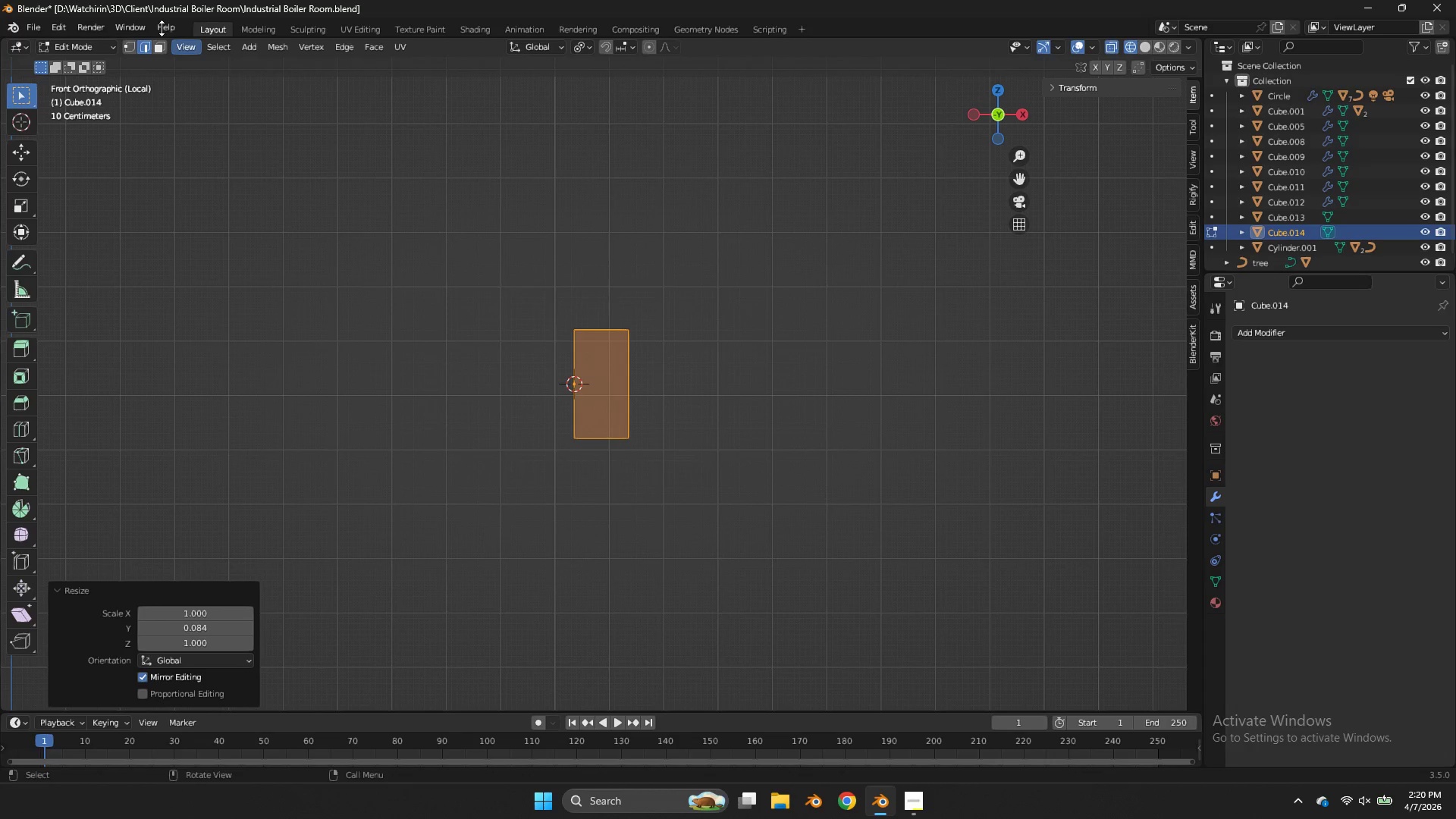 
left_click([125, 48])
 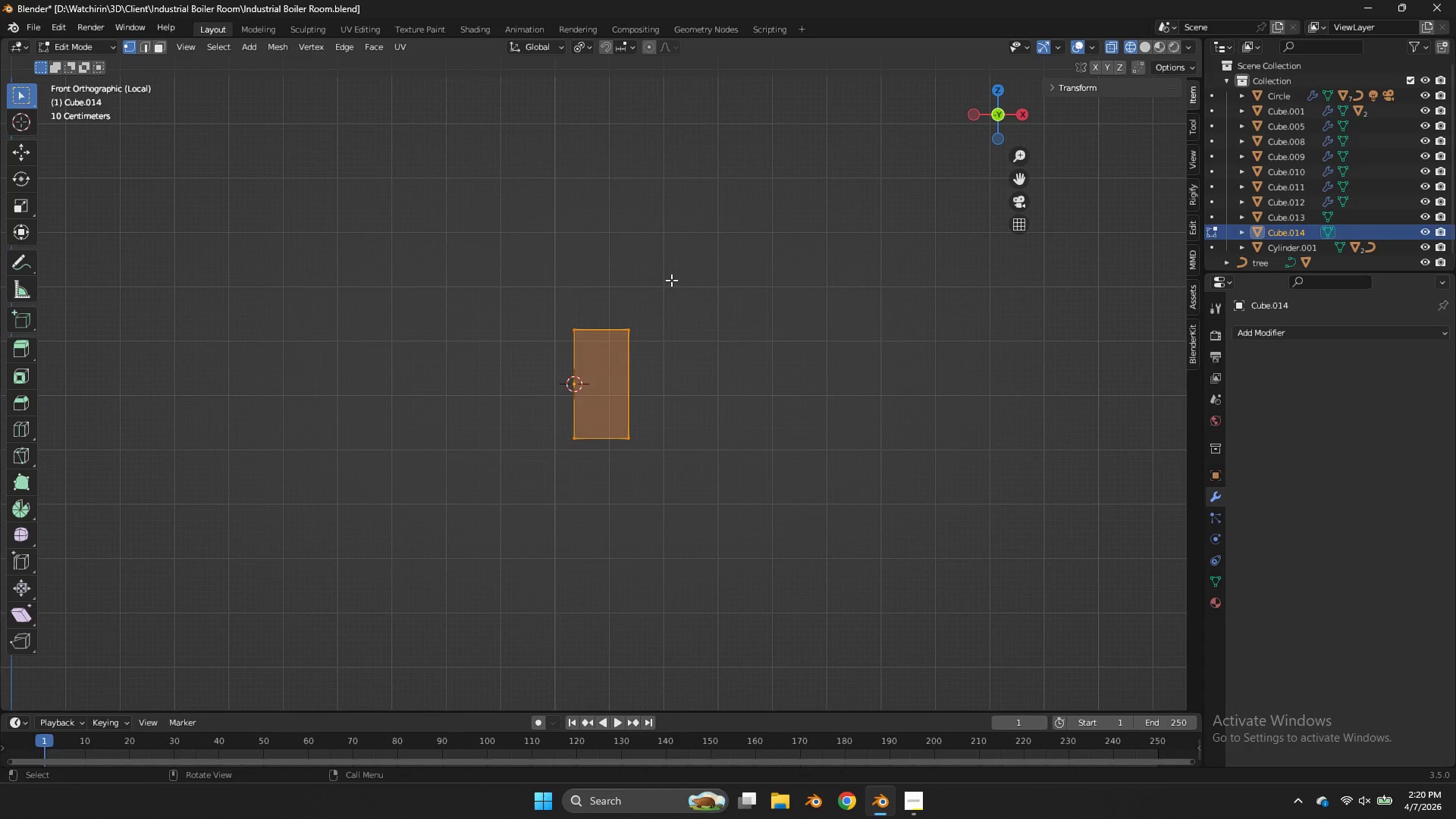 
left_click_drag(start_coordinate=[670, 273], to_coordinate=[585, 469])
 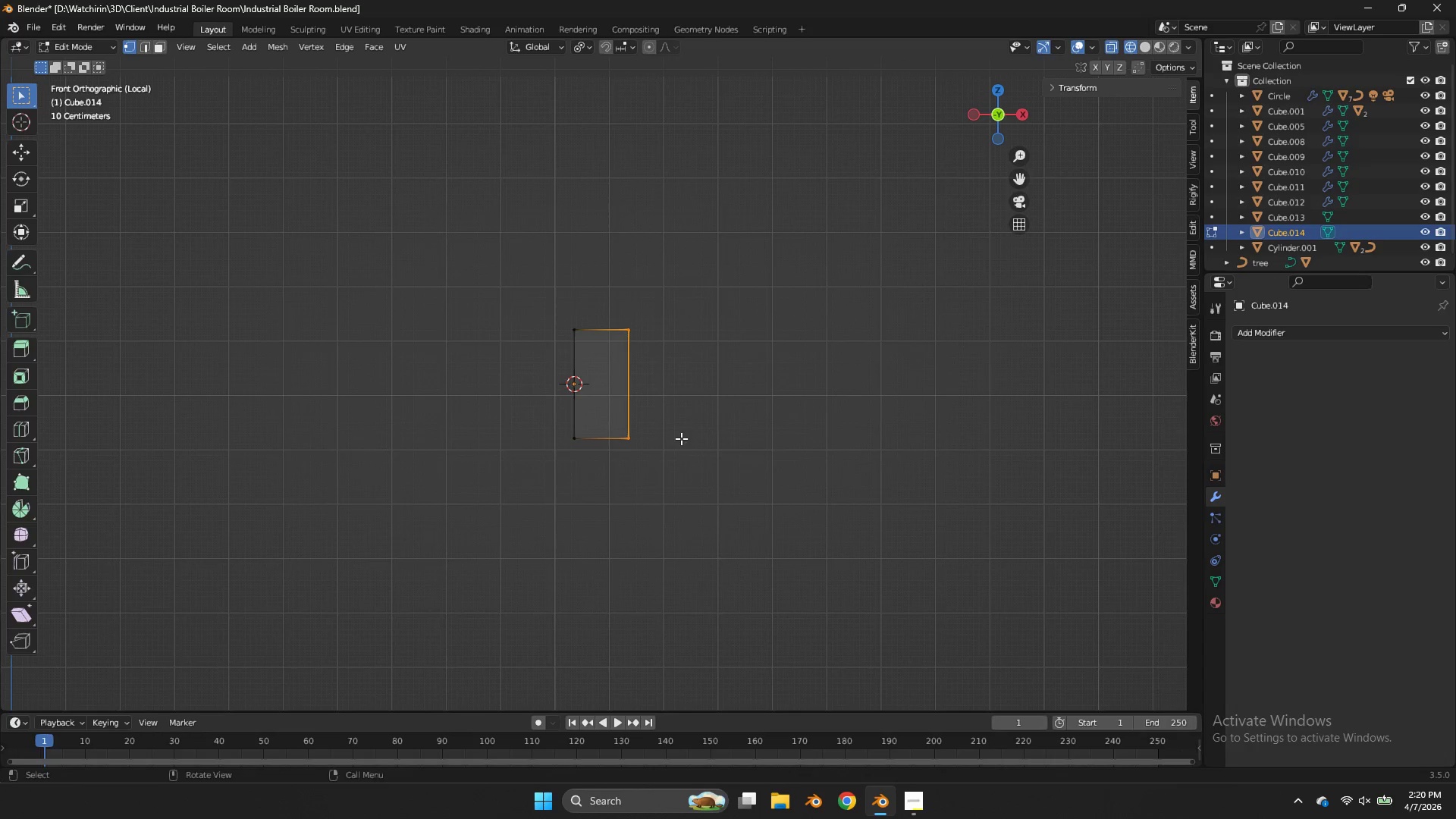 
type(gyx)
 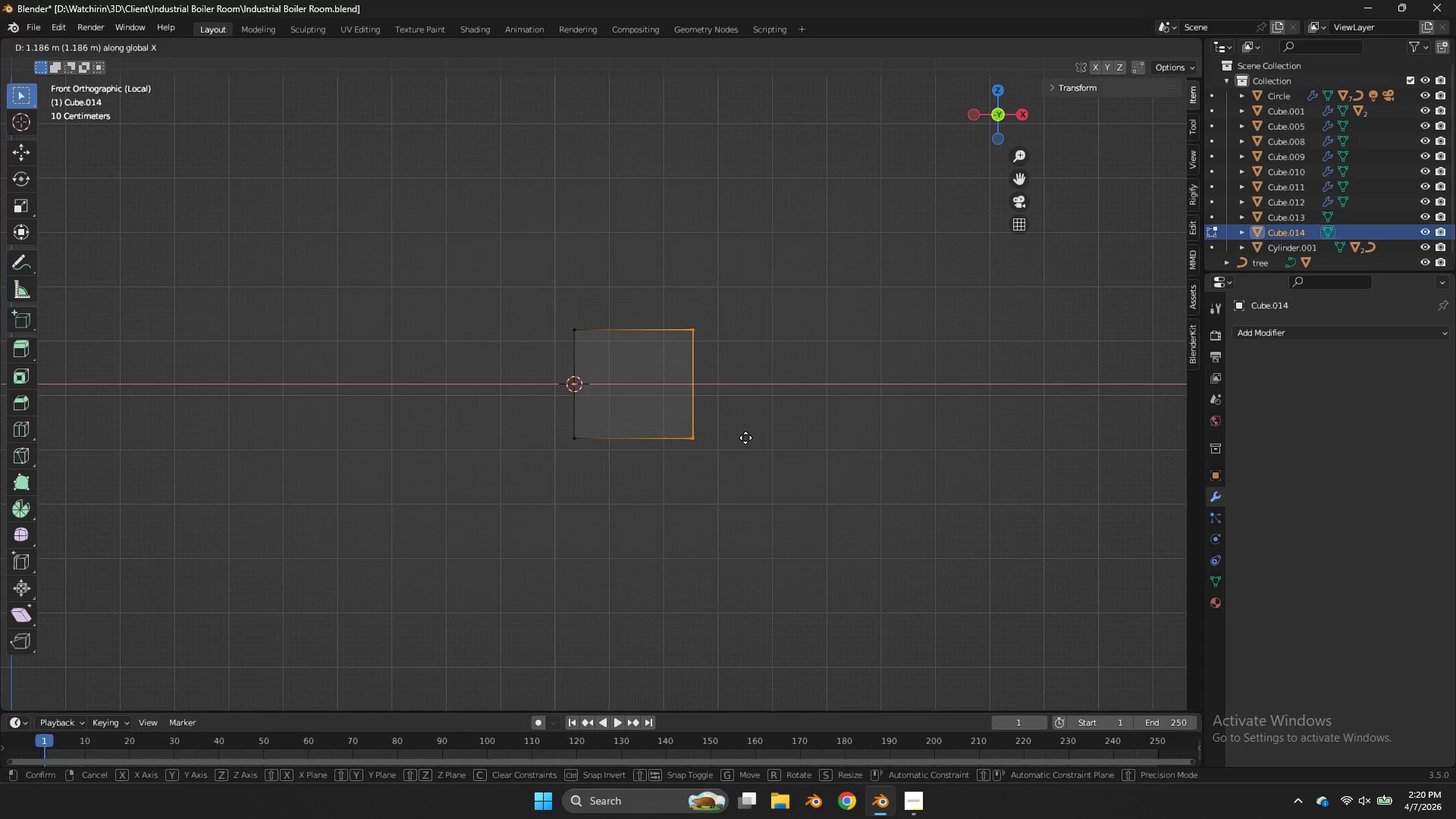 
left_click([745, 438])
 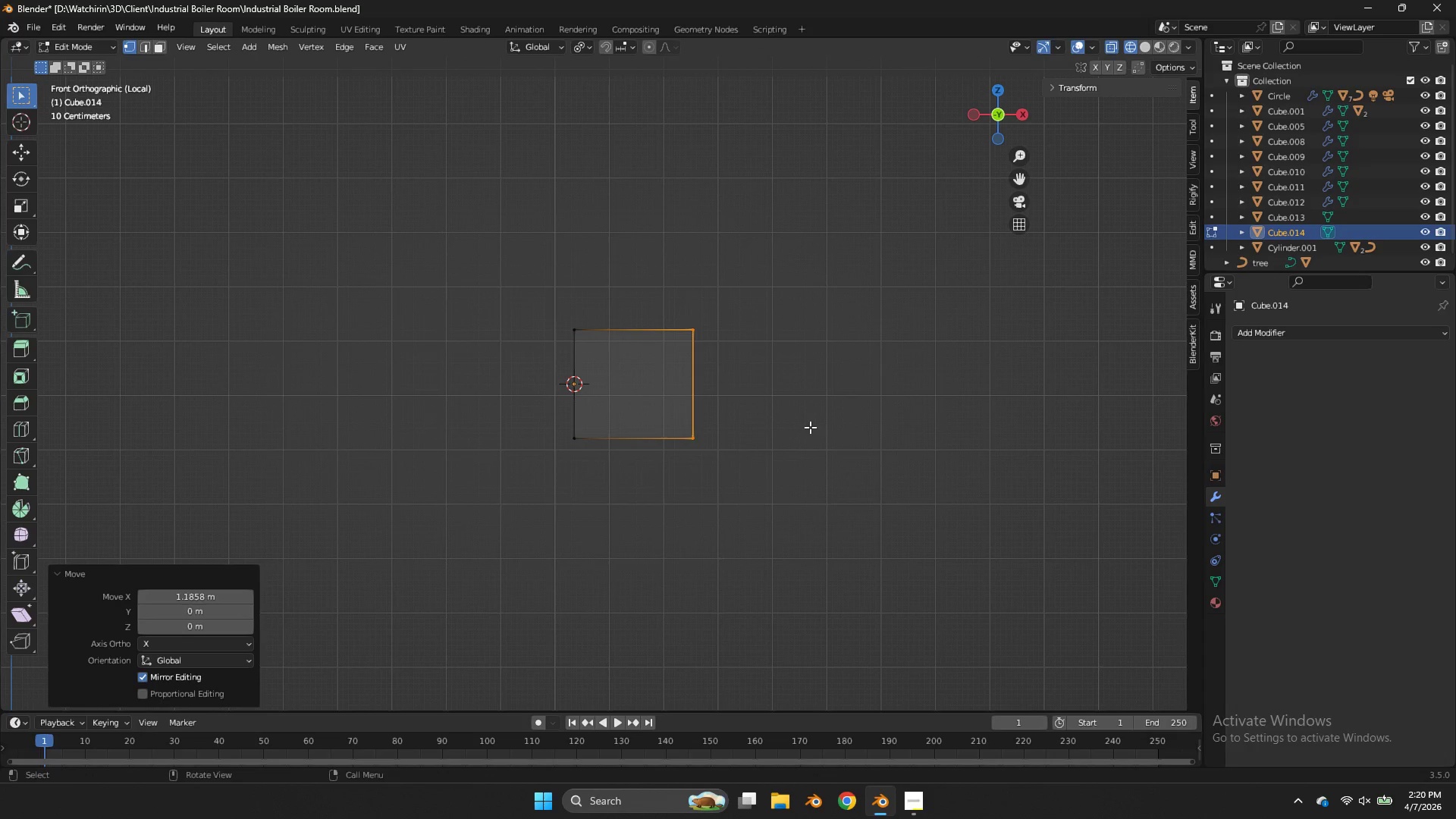 
type(sz)
 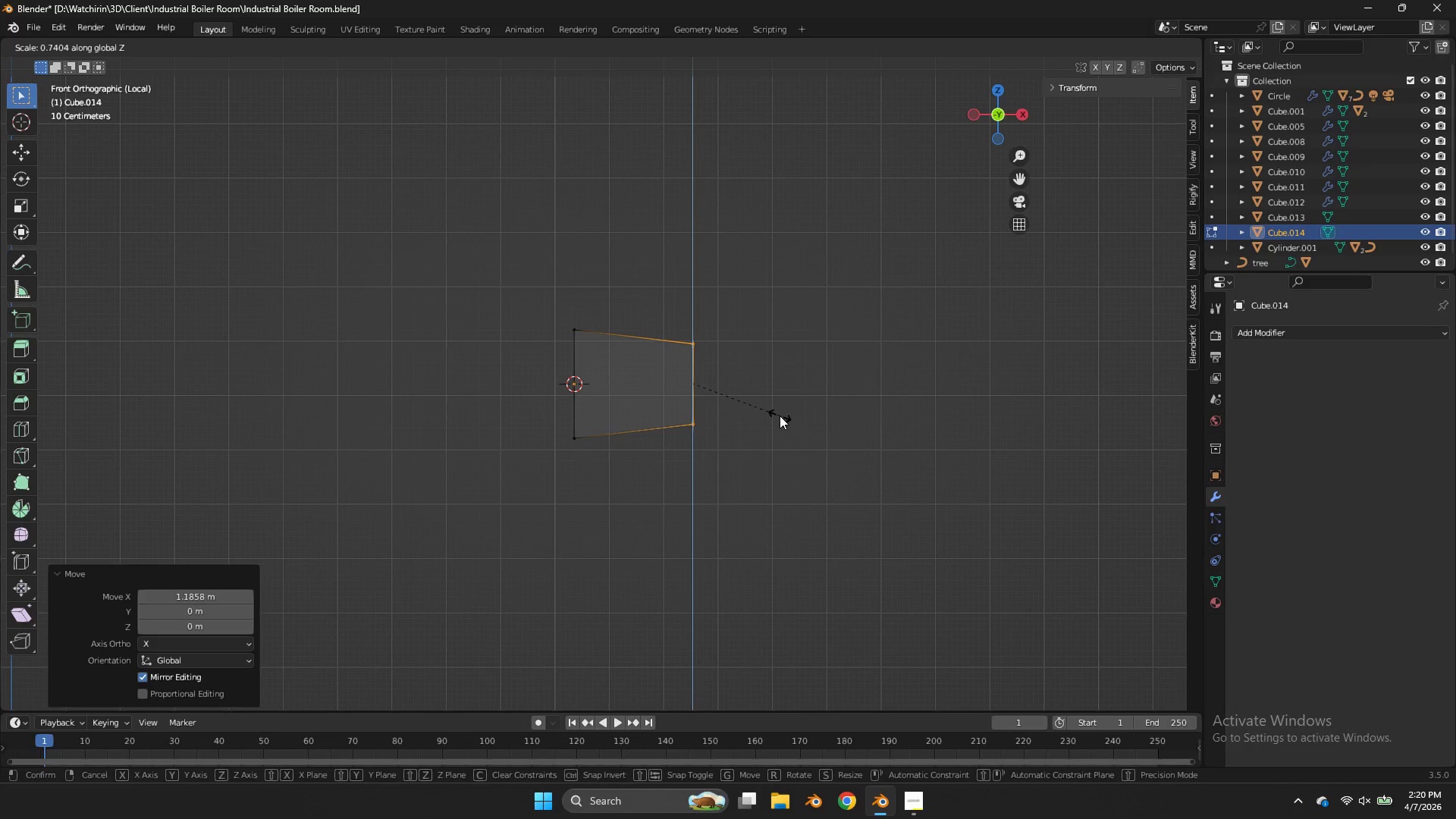 
left_click([783, 416])
 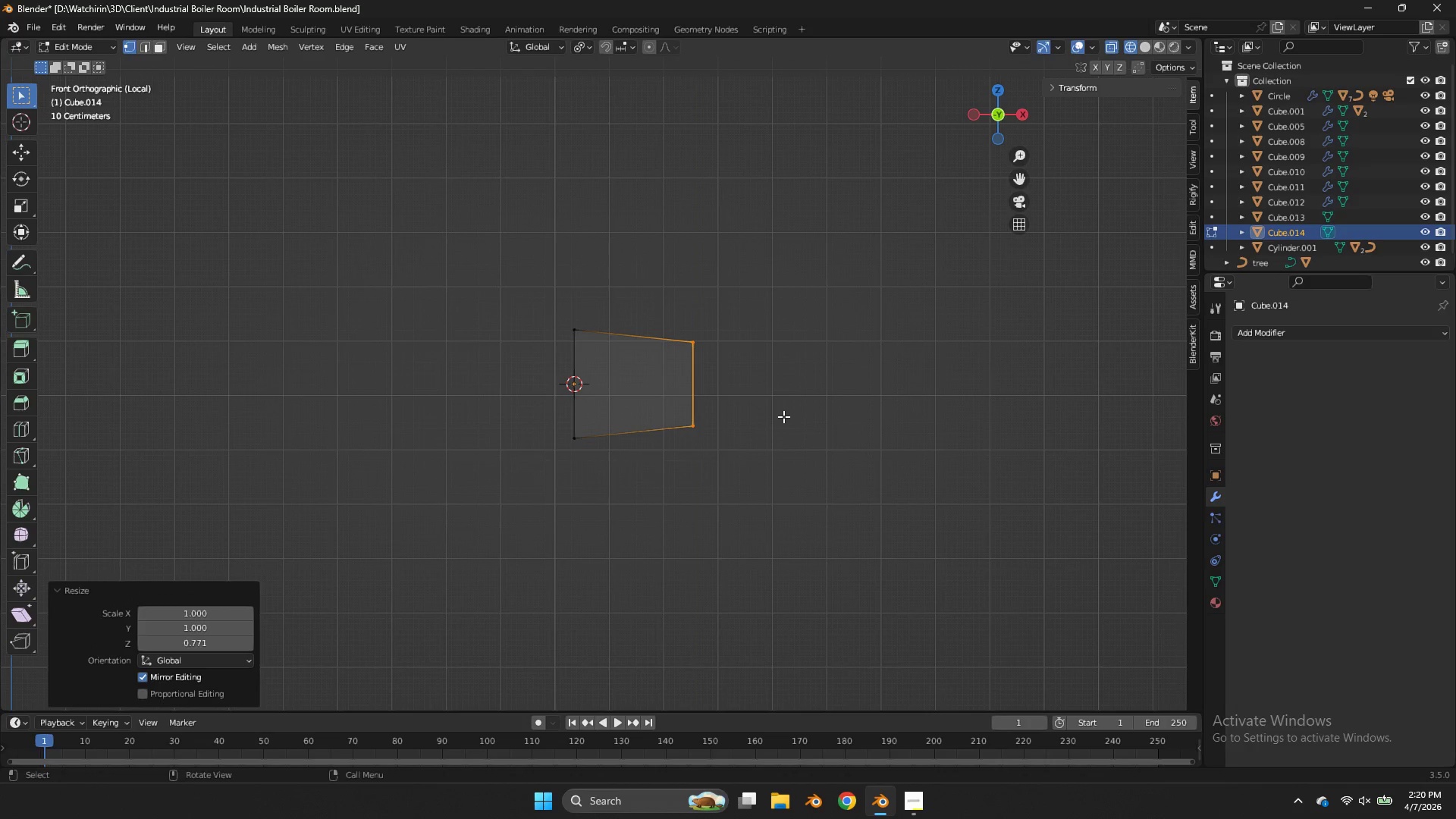 
key(E)
 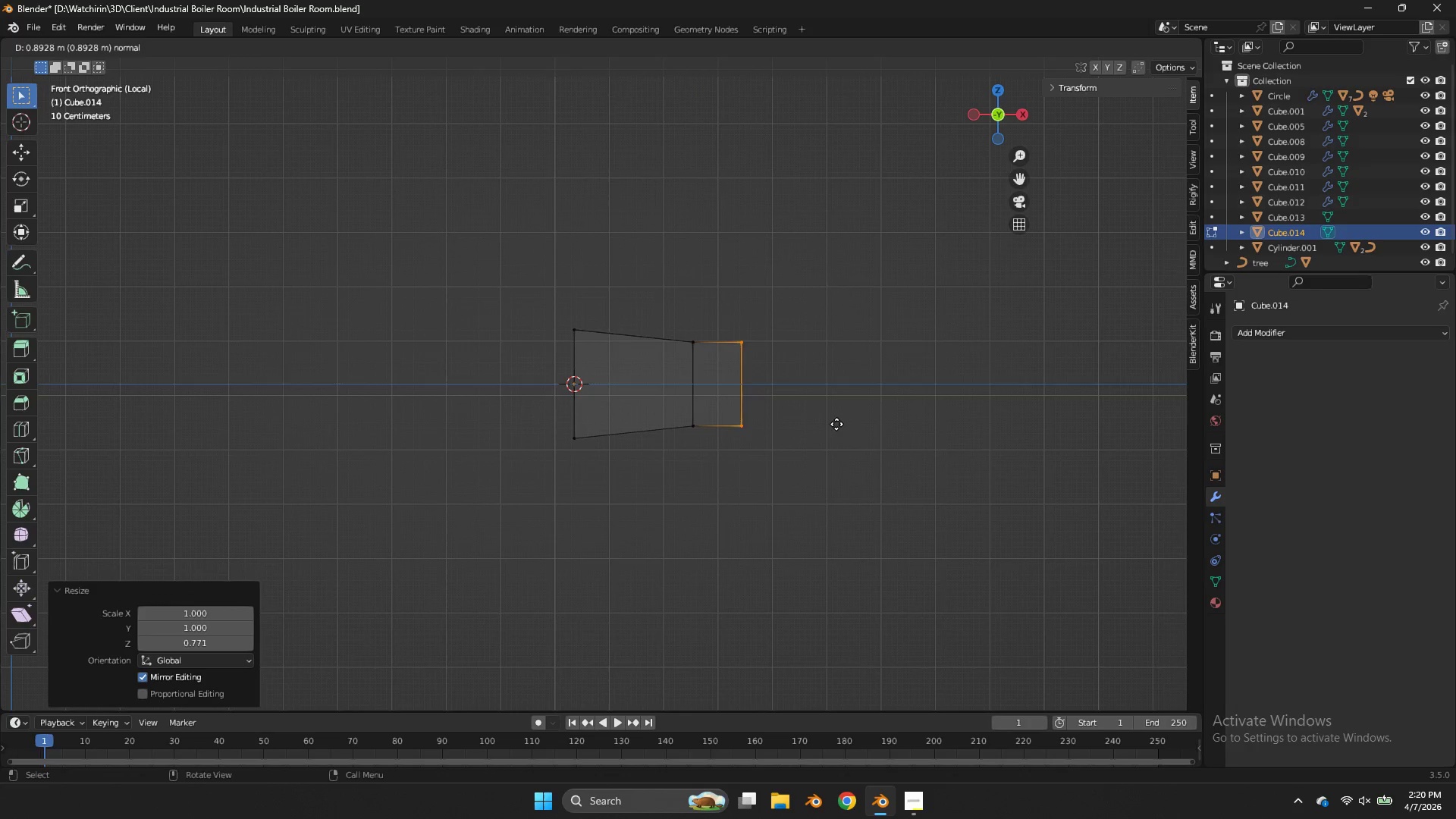 
key(X)
 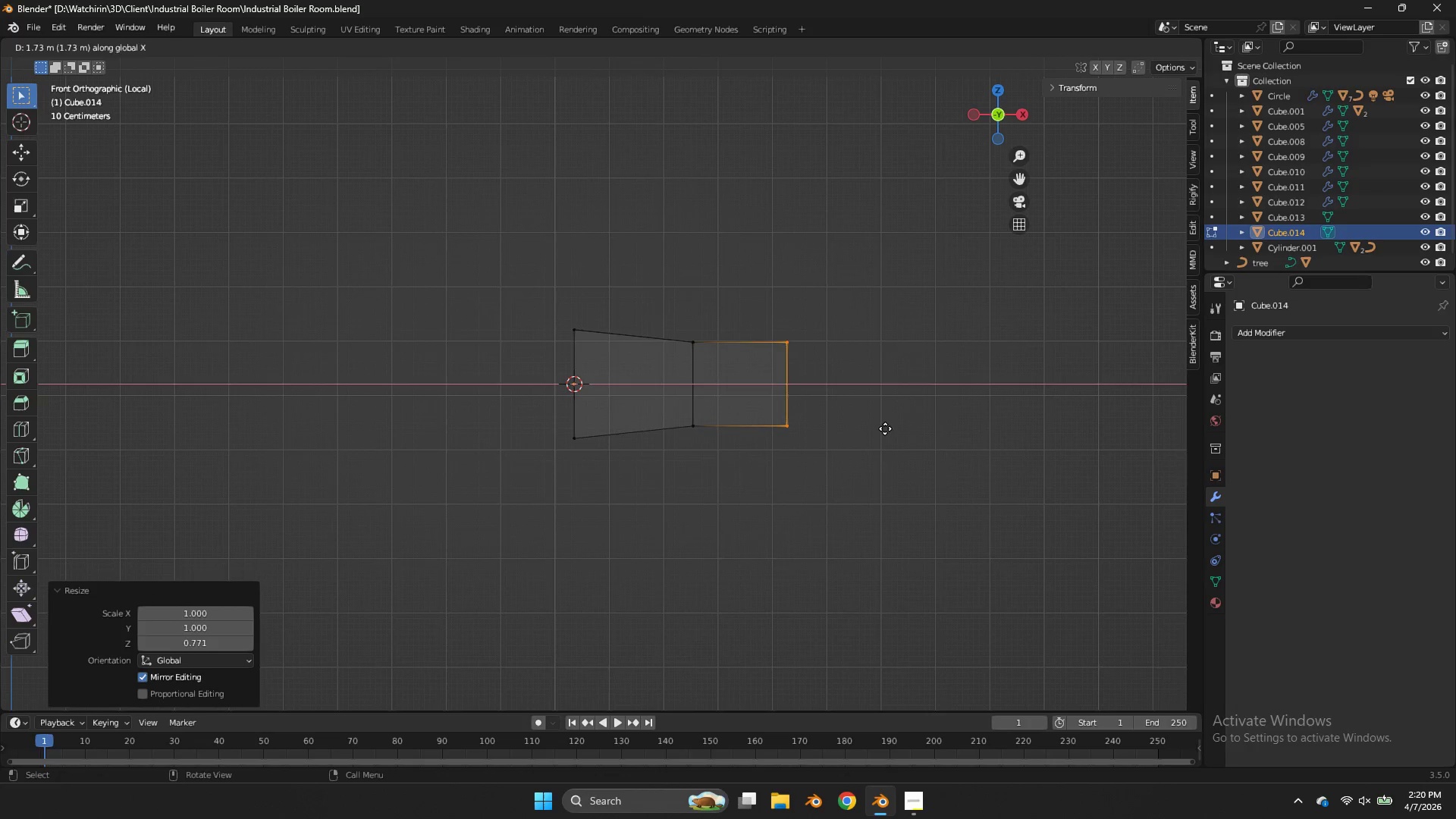 
left_click([885, 428])
 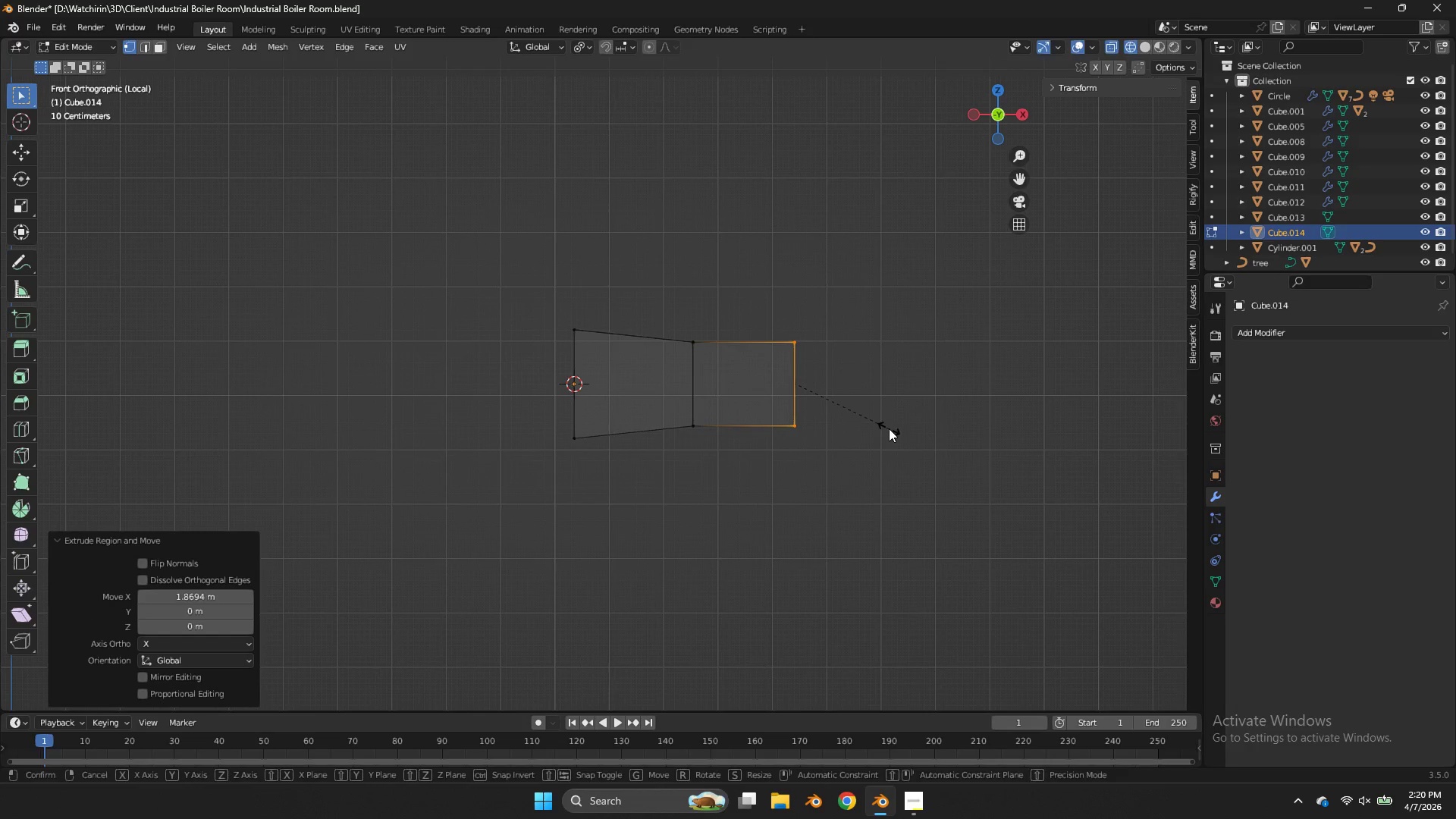 
type(sz)
 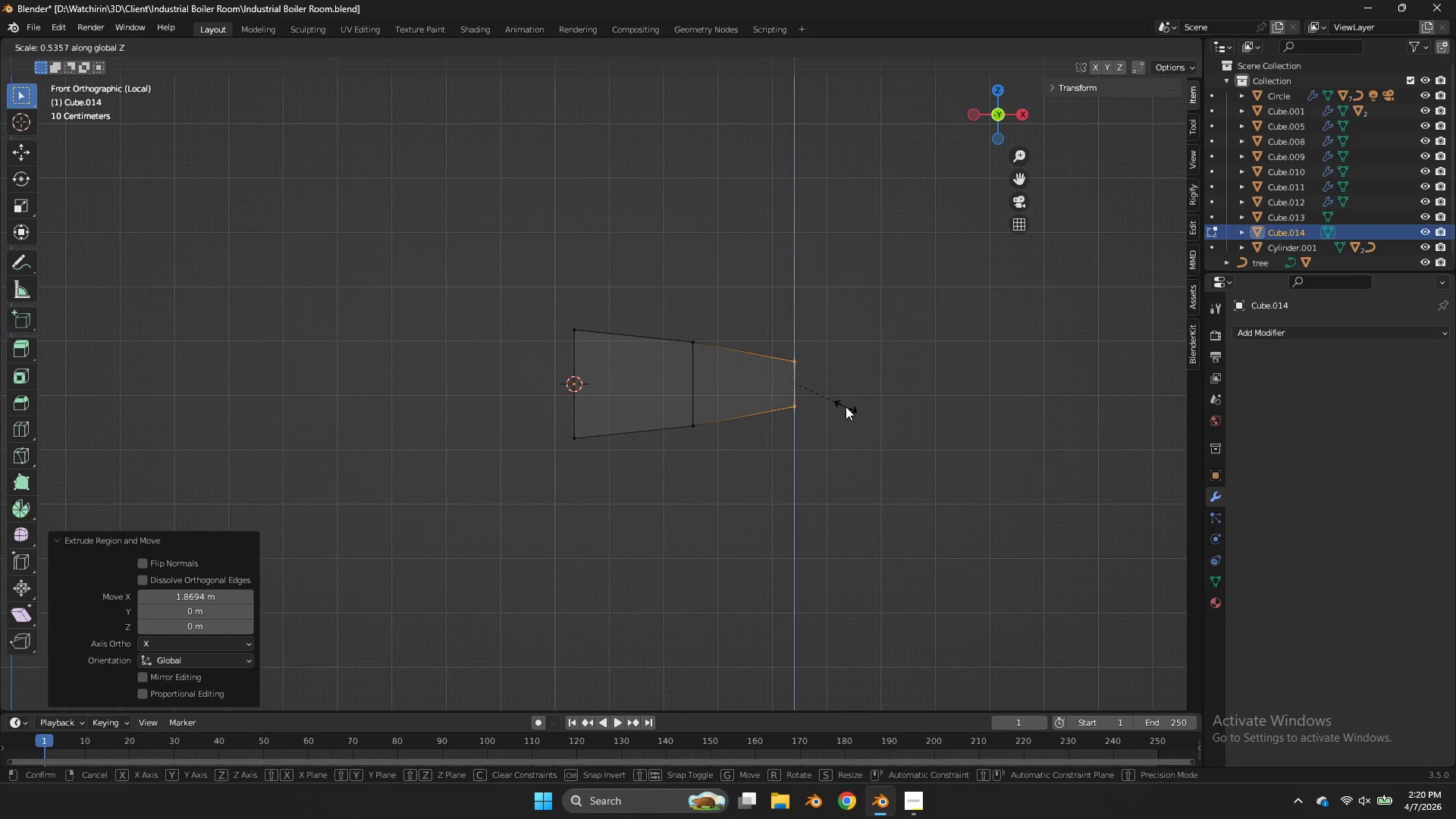 
right_click([846, 406])
 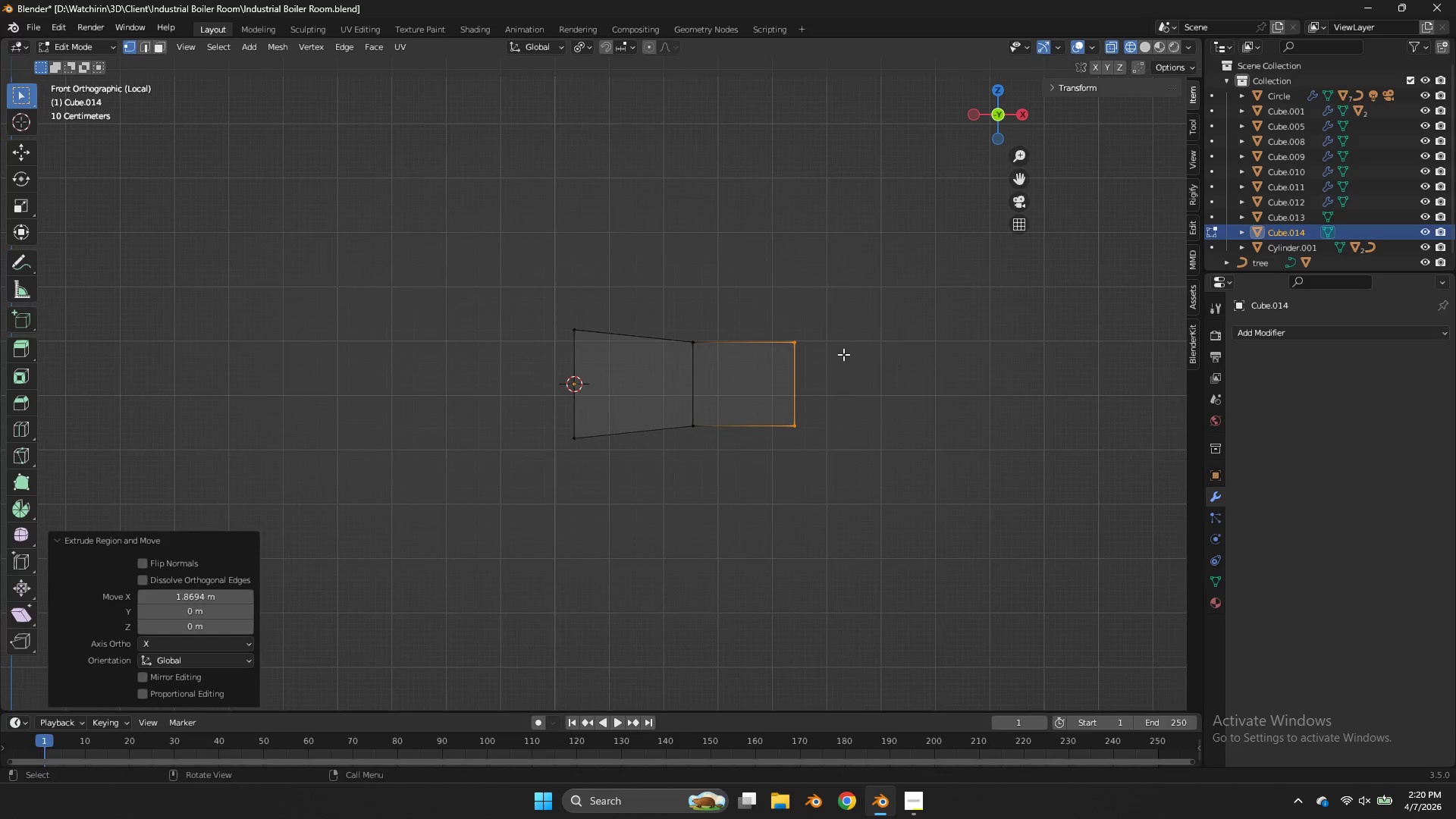 
key(X)
 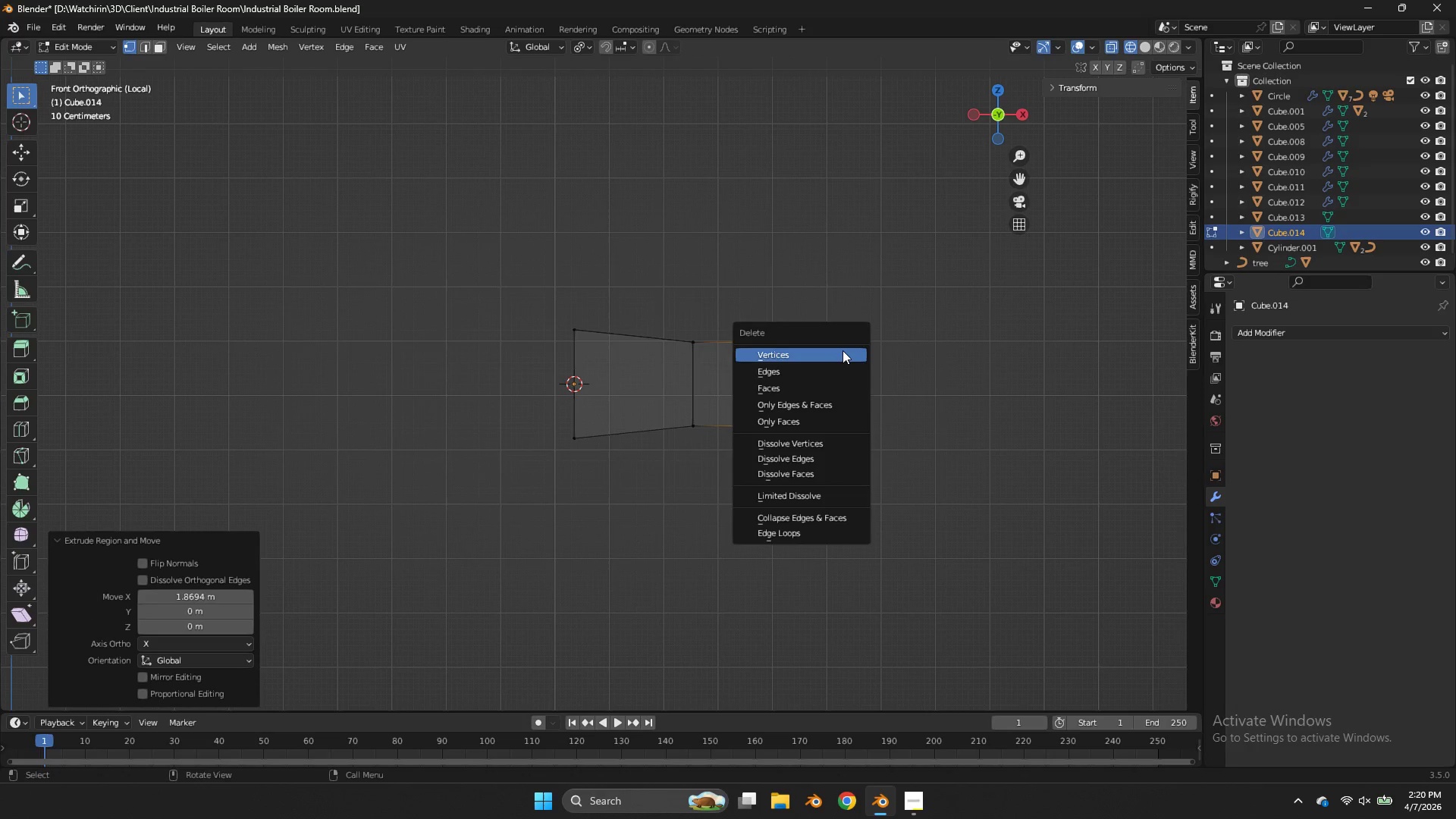 
left_click([843, 350])
 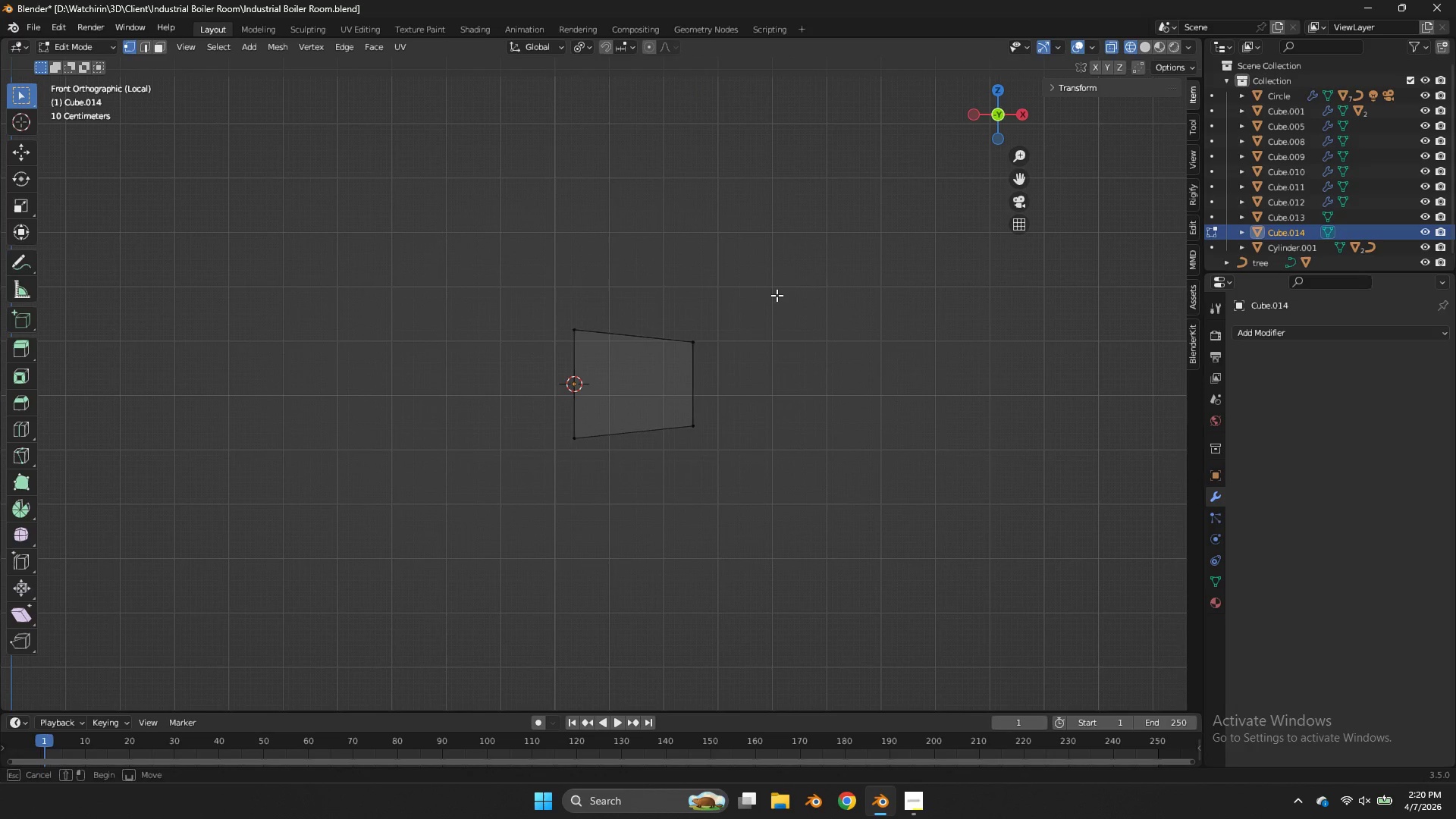 
left_click_drag(start_coordinate=[780, 294], to_coordinate=[673, 467])
 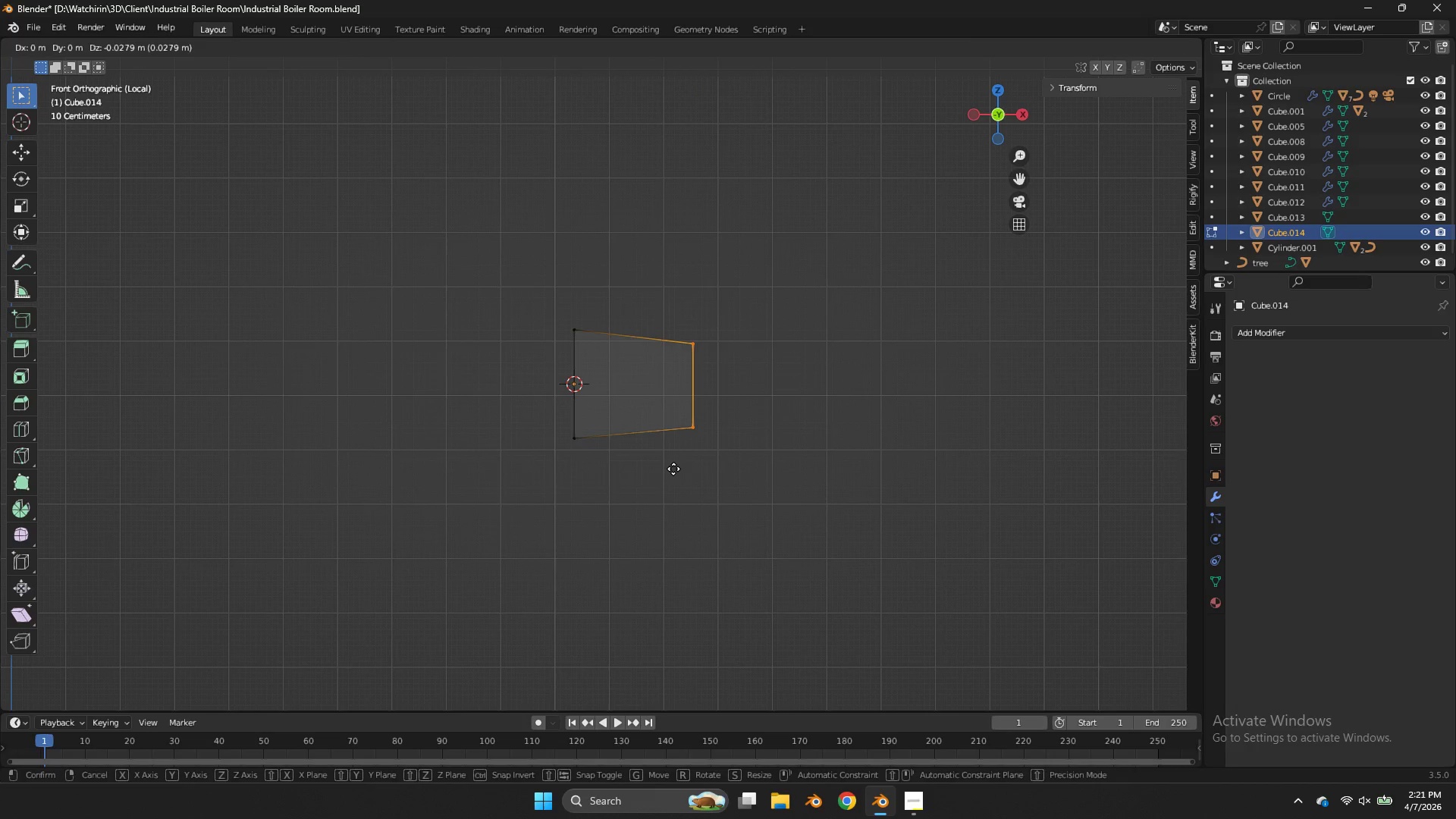 
type(gx)
 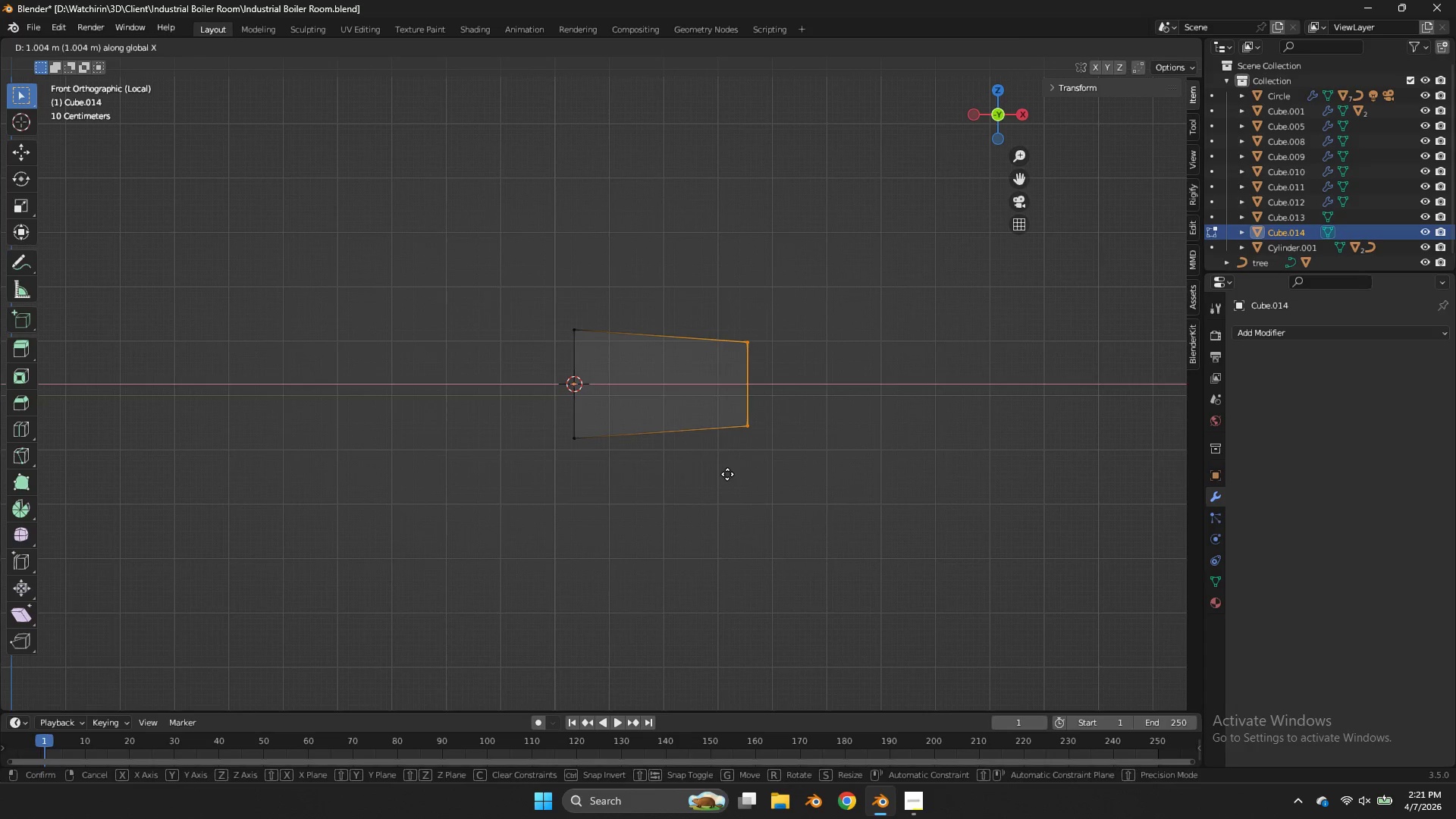 
left_click([727, 474])
 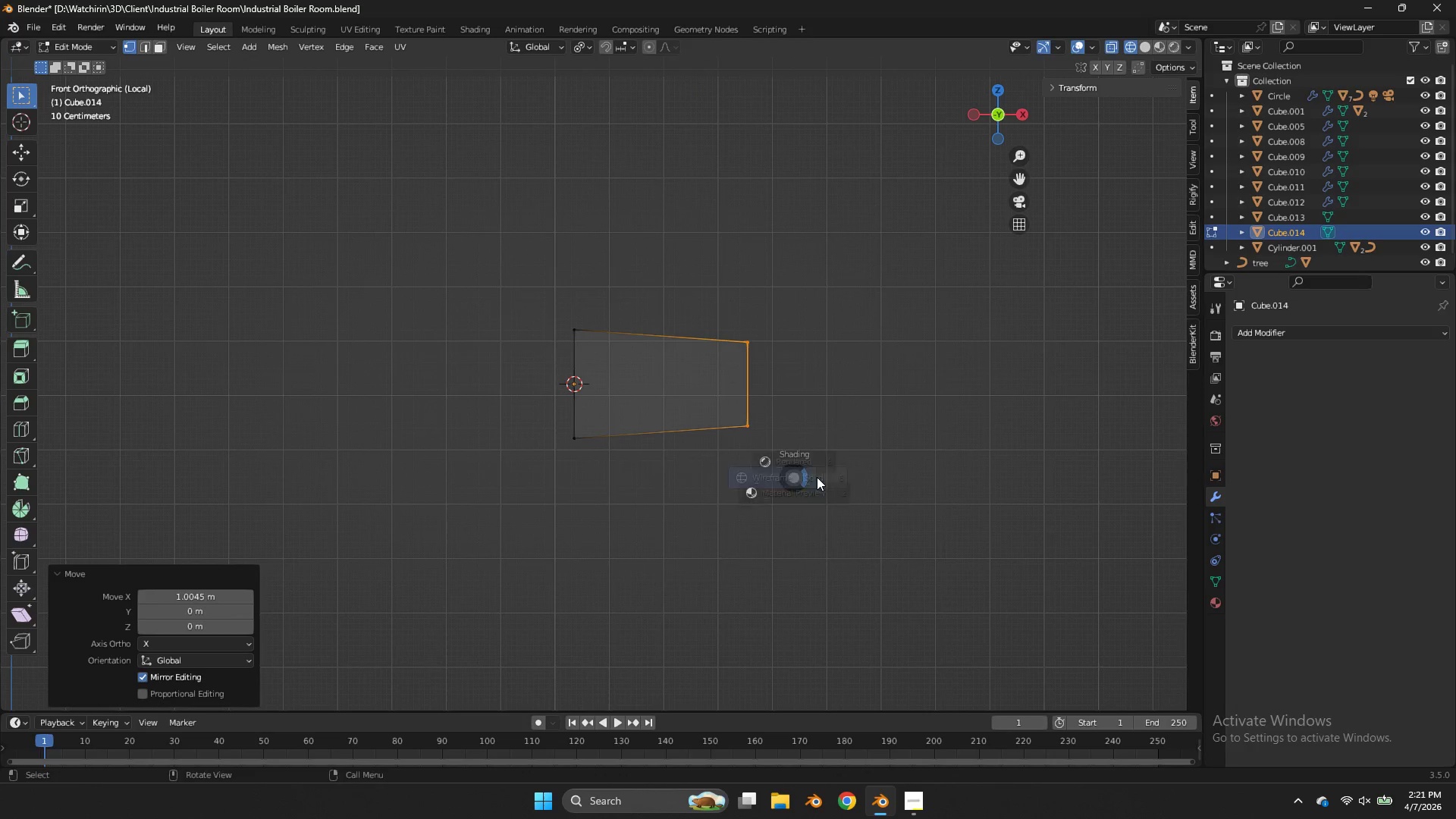 
key(Z)
 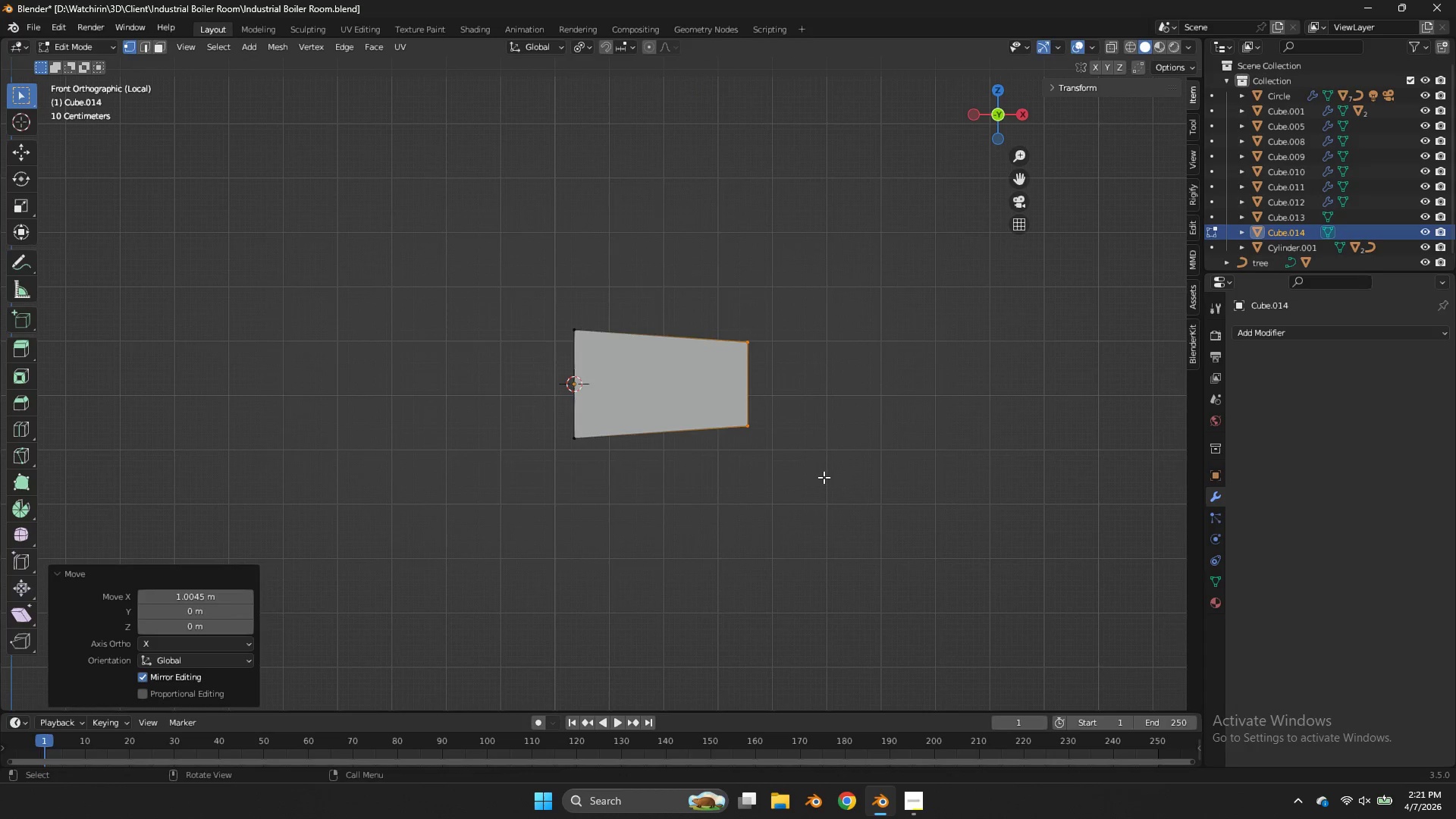 
key(Tab)
 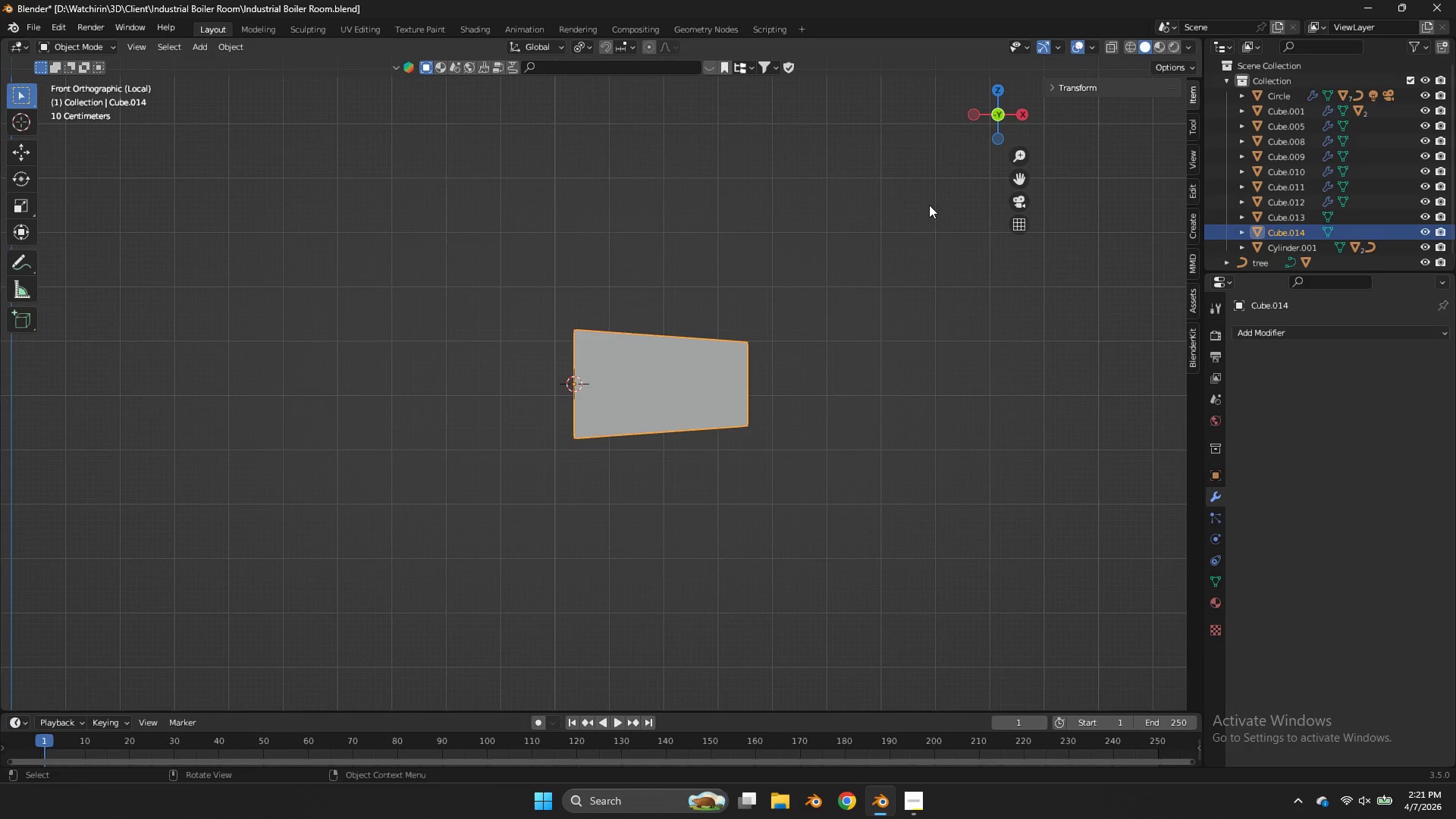 
key(Tab)
 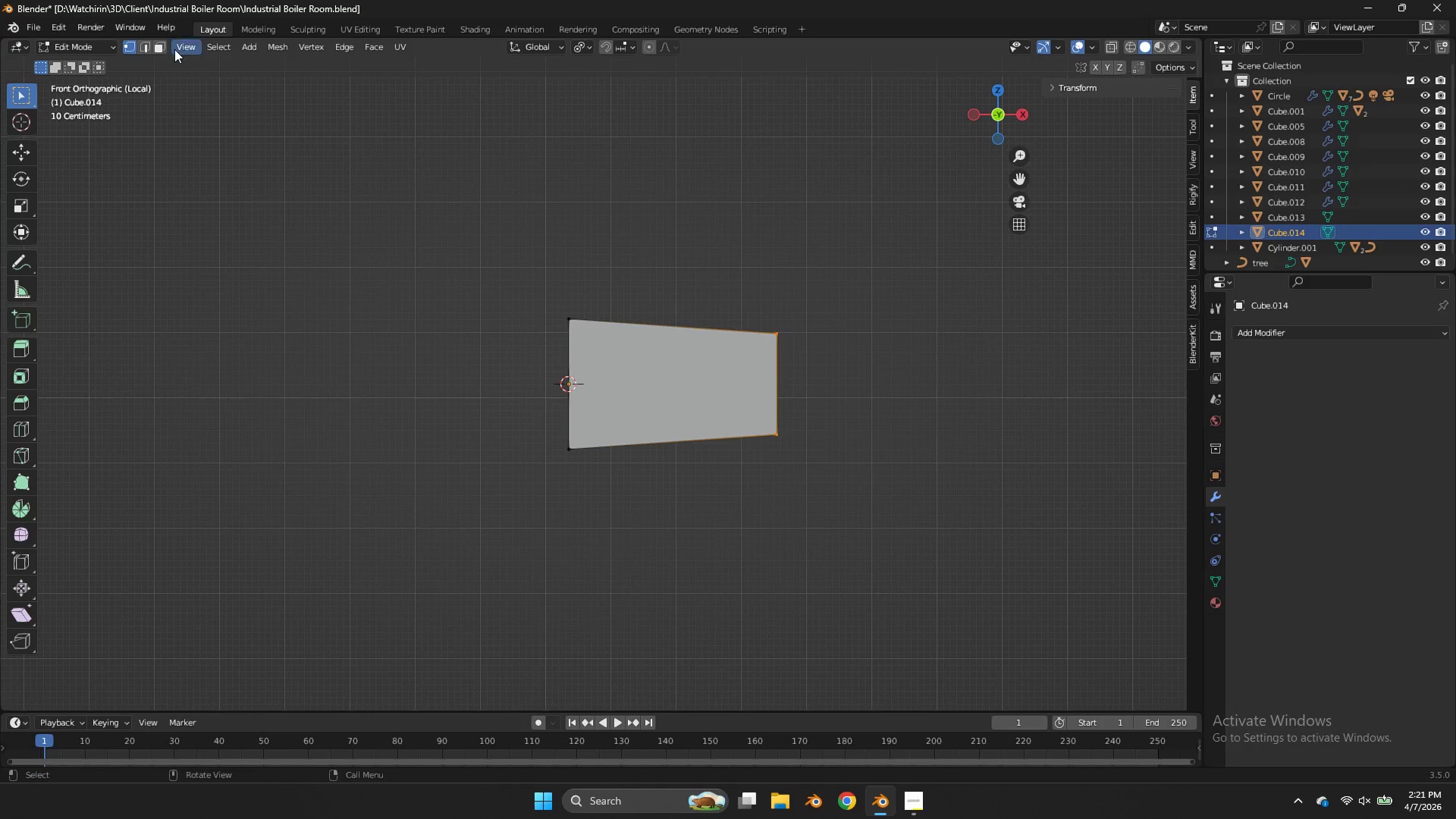 
scroll: coordinate [896, 202], scroll_direction: up, amount: 1.0
 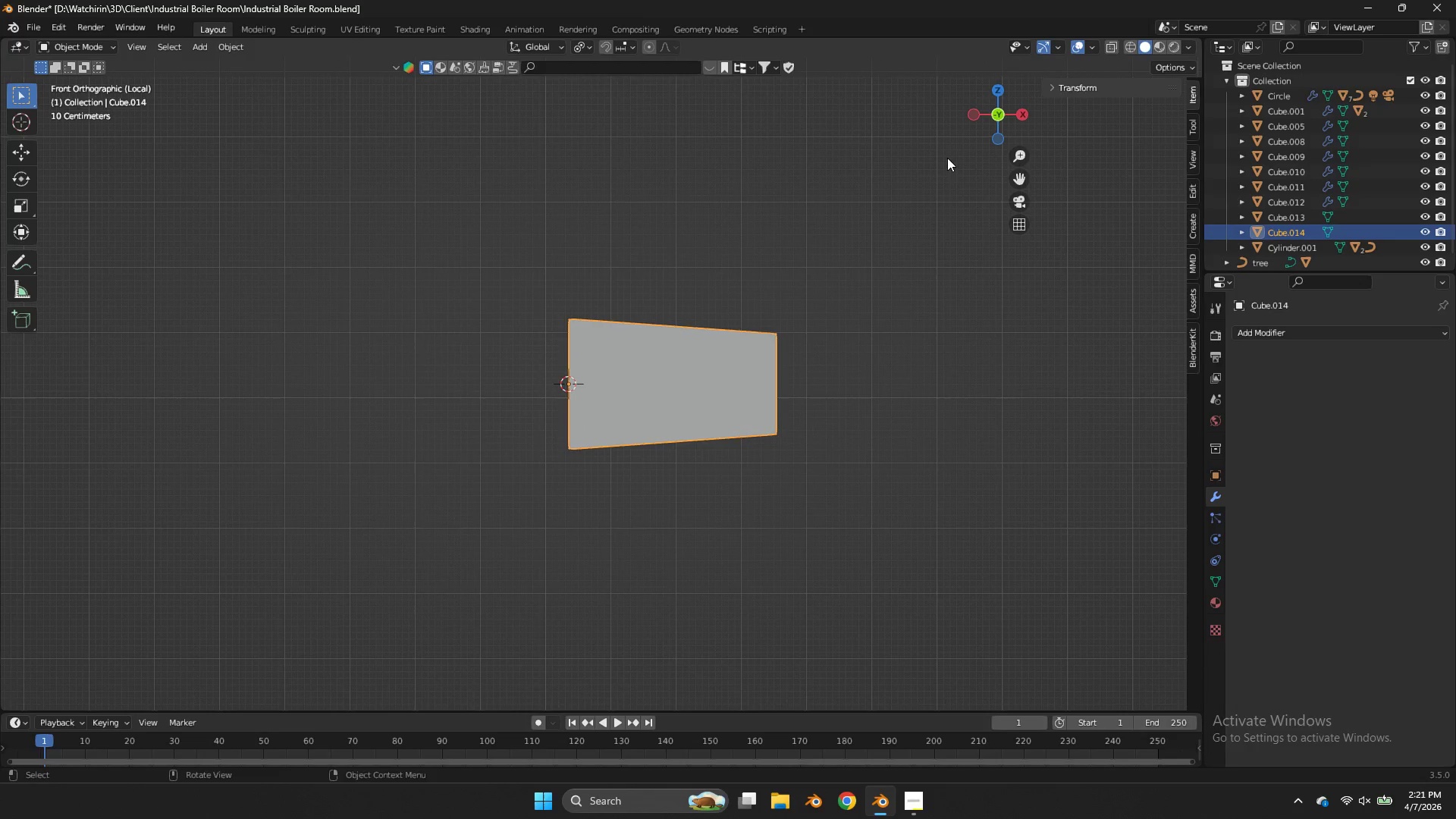 
left_click([168, 45])
 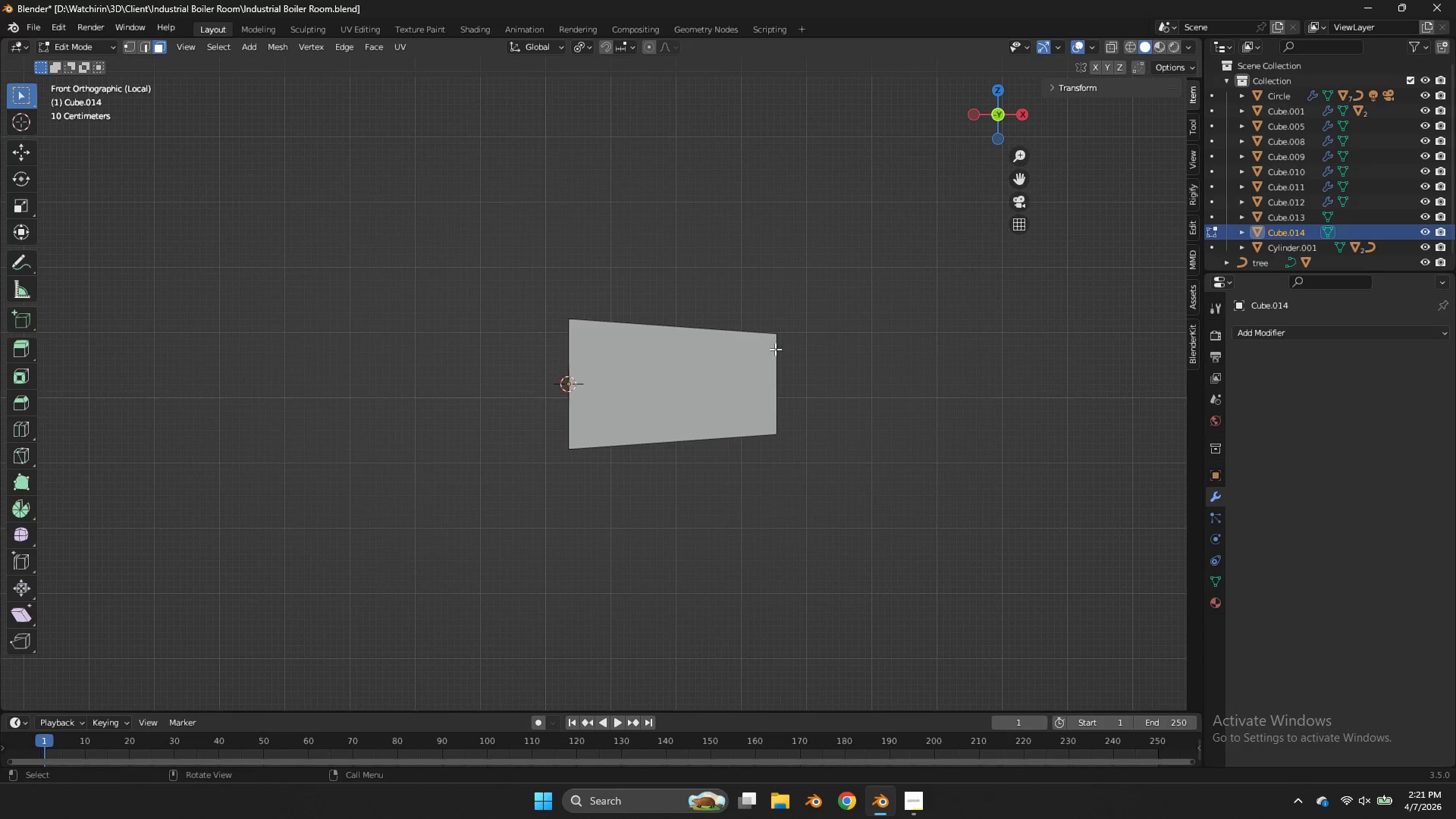 
left_click([737, 349])
 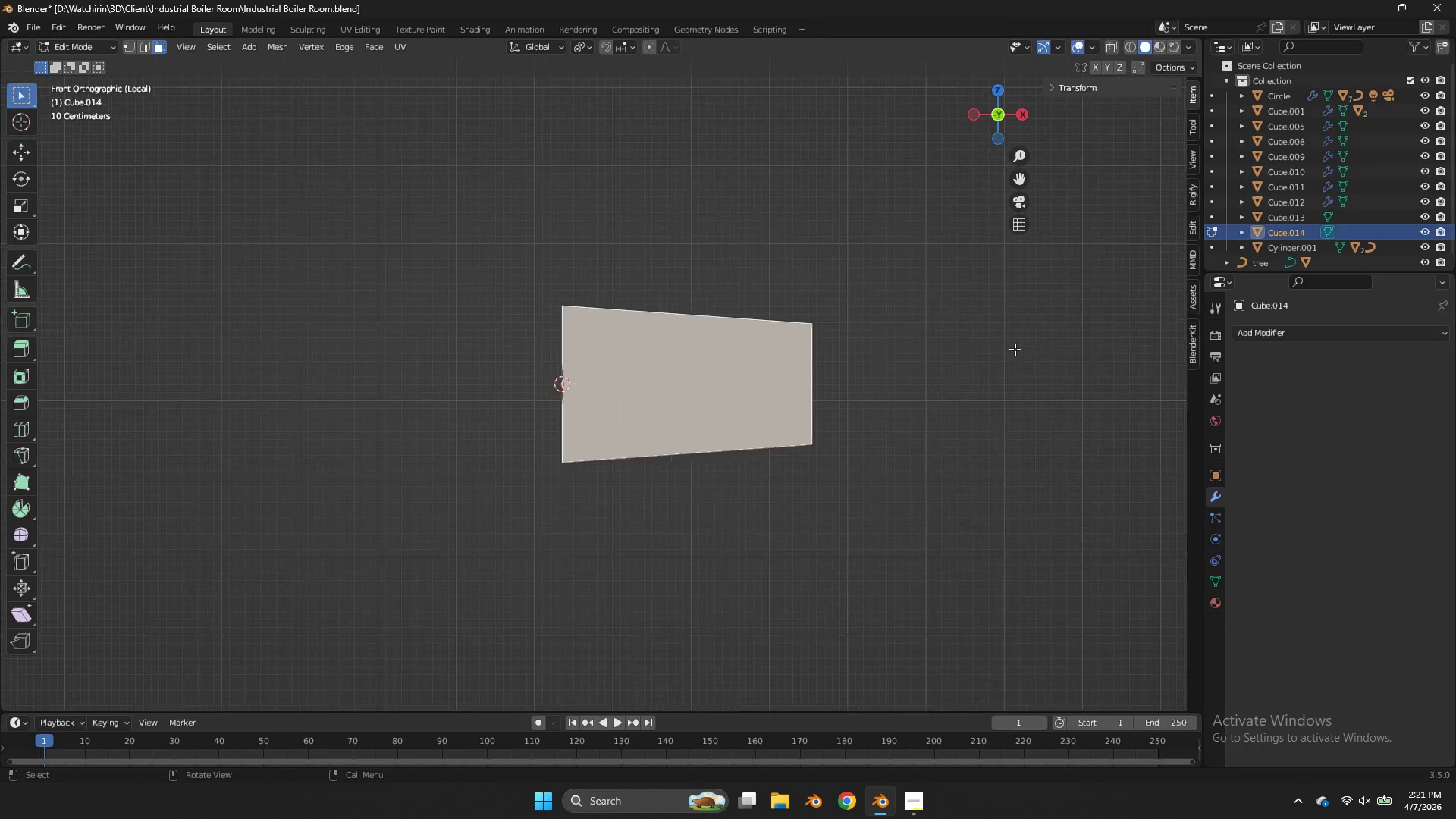 
key(E)
 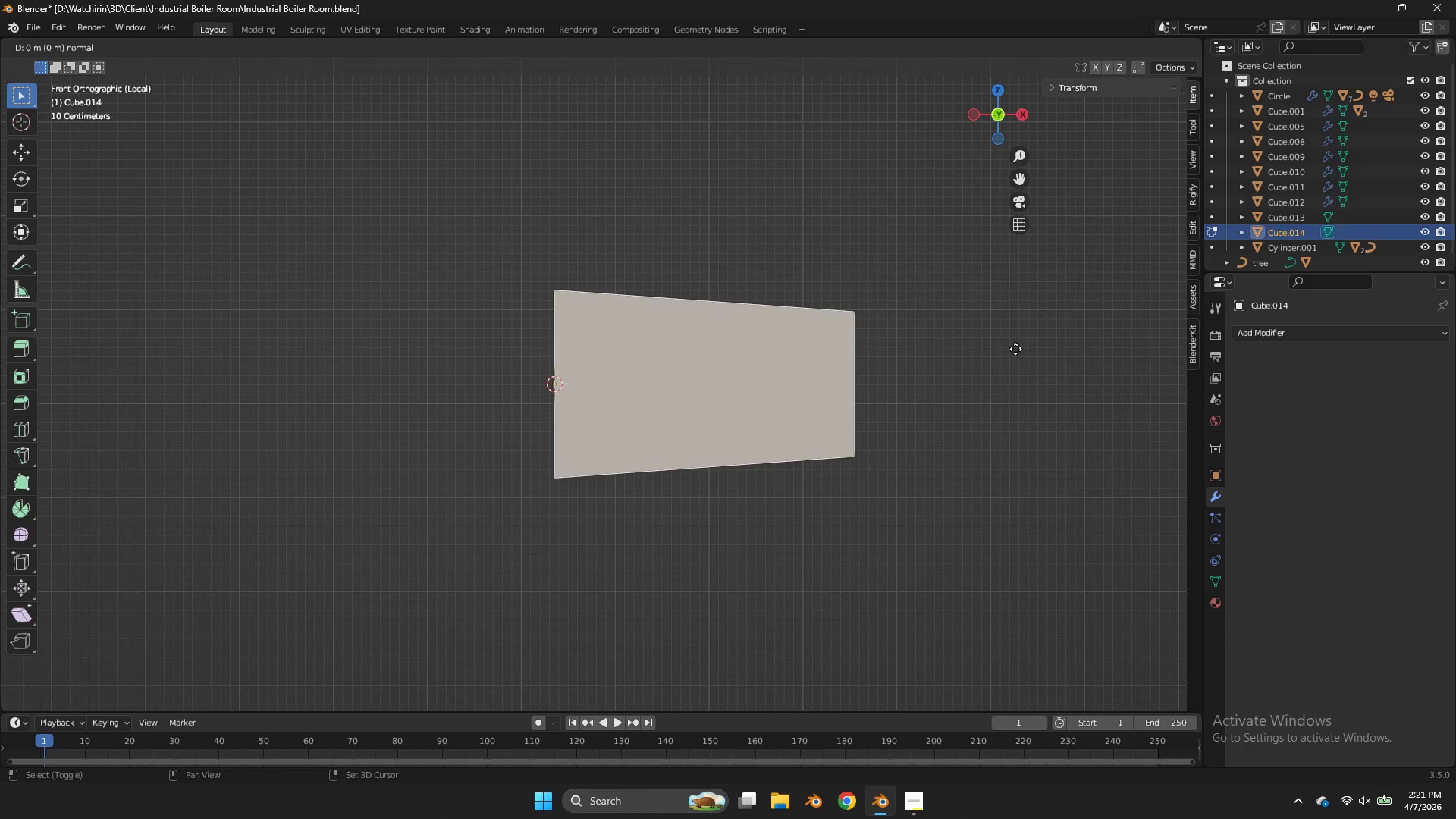 
scroll: coordinate [1015, 349], scroll_direction: up, amount: 2.0
 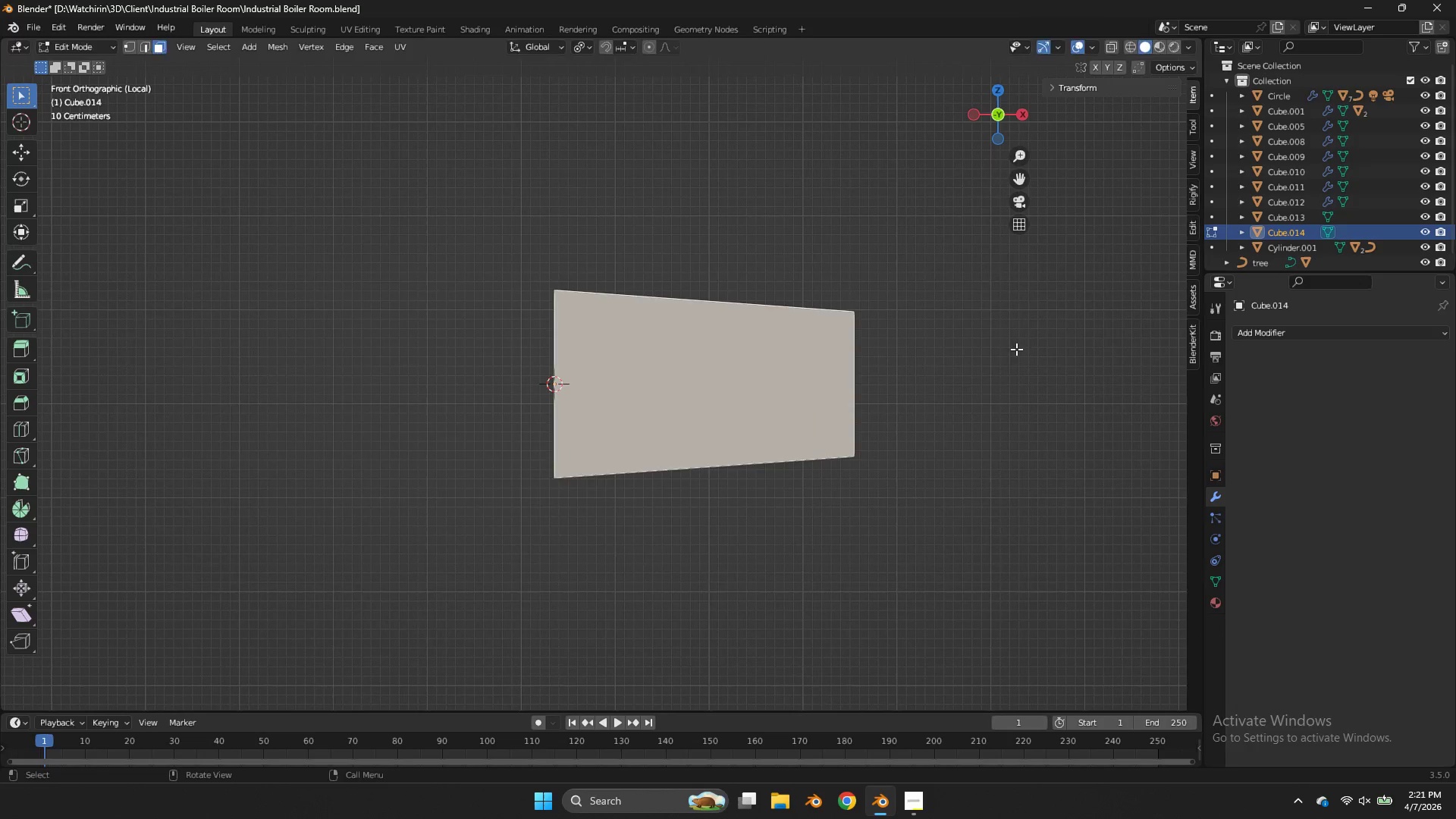 
hold_key(key=ShiftLeft, duration=0.5)
 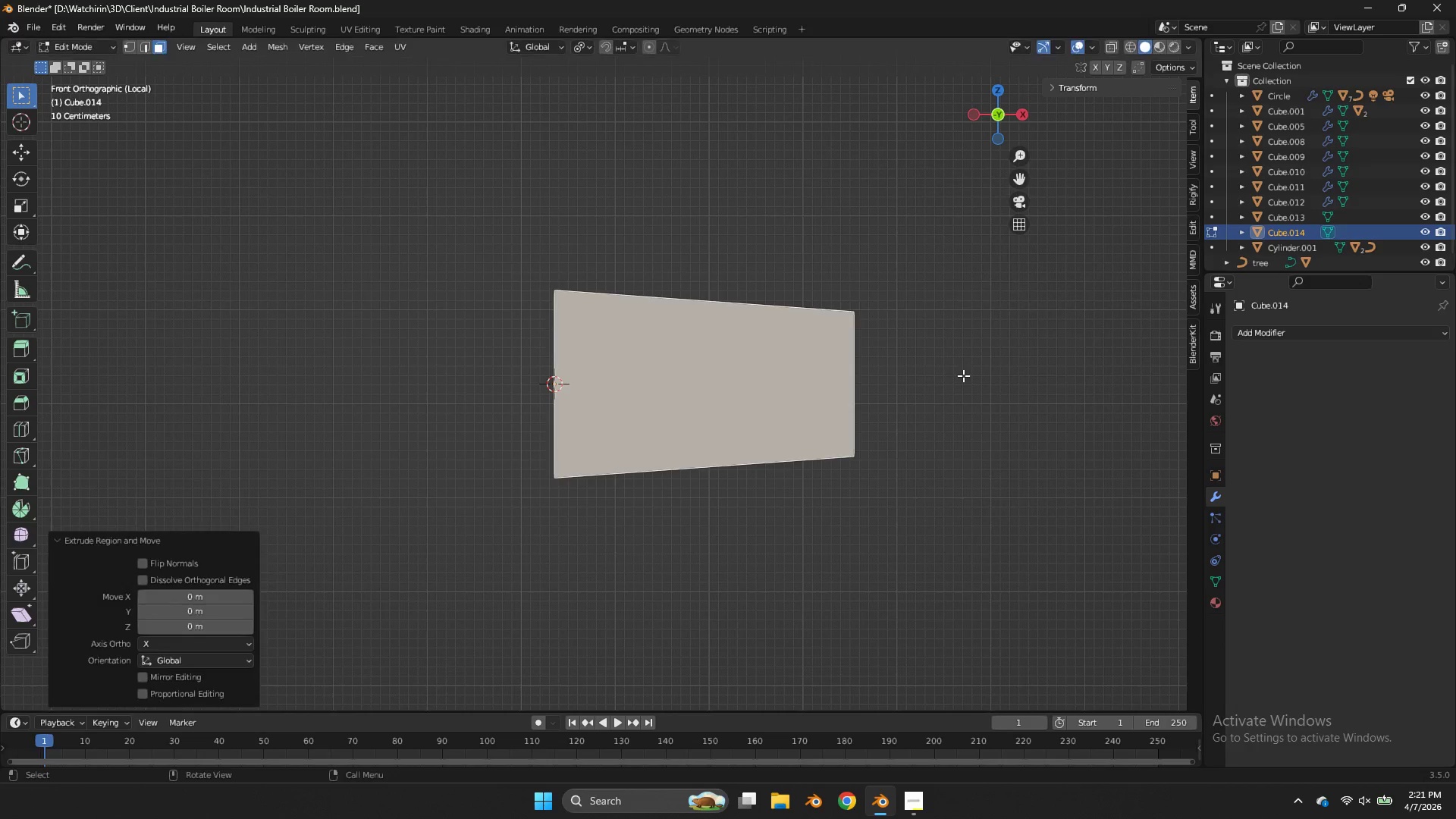 
right_click([963, 375])
 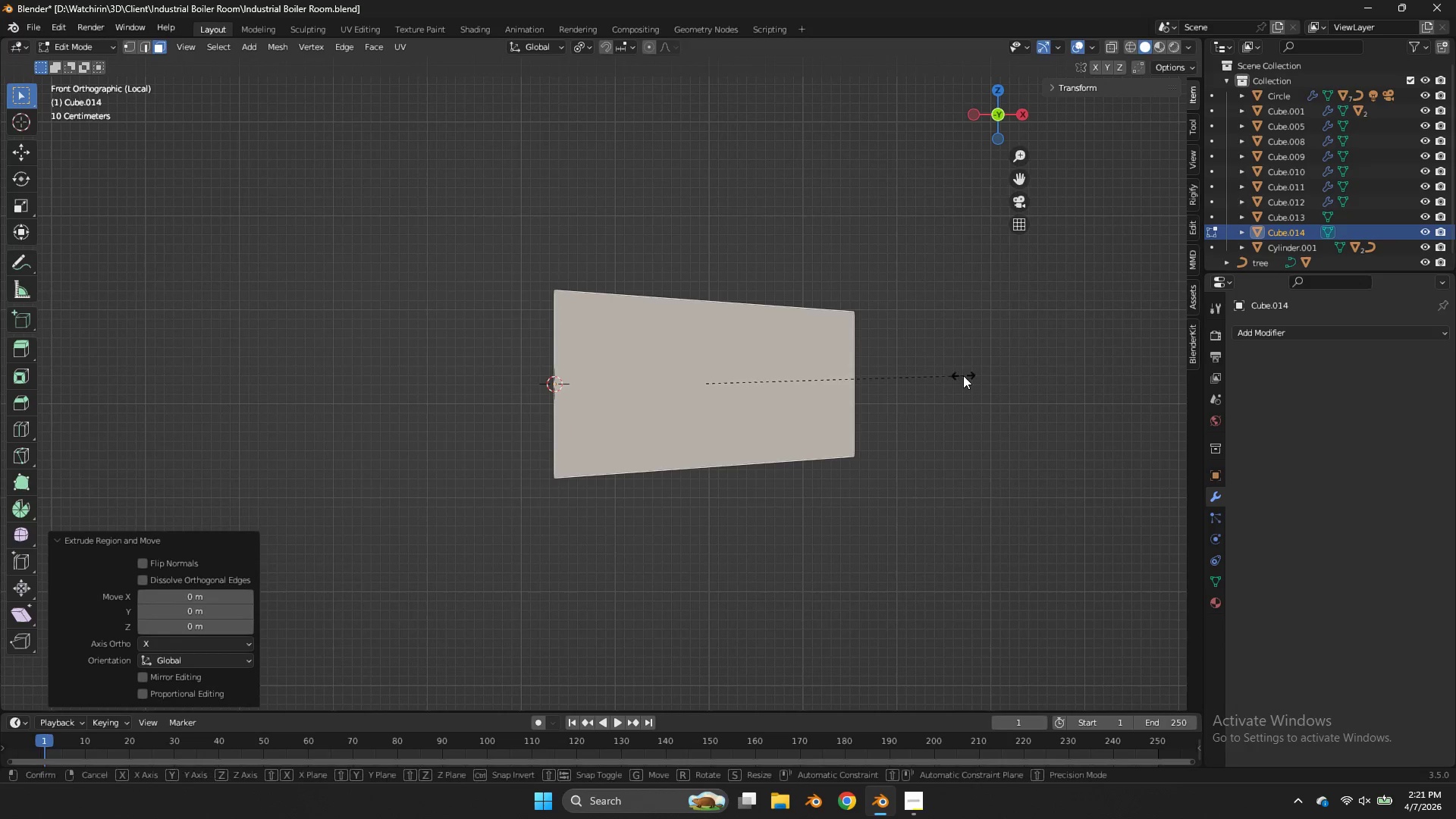 
key(S)
 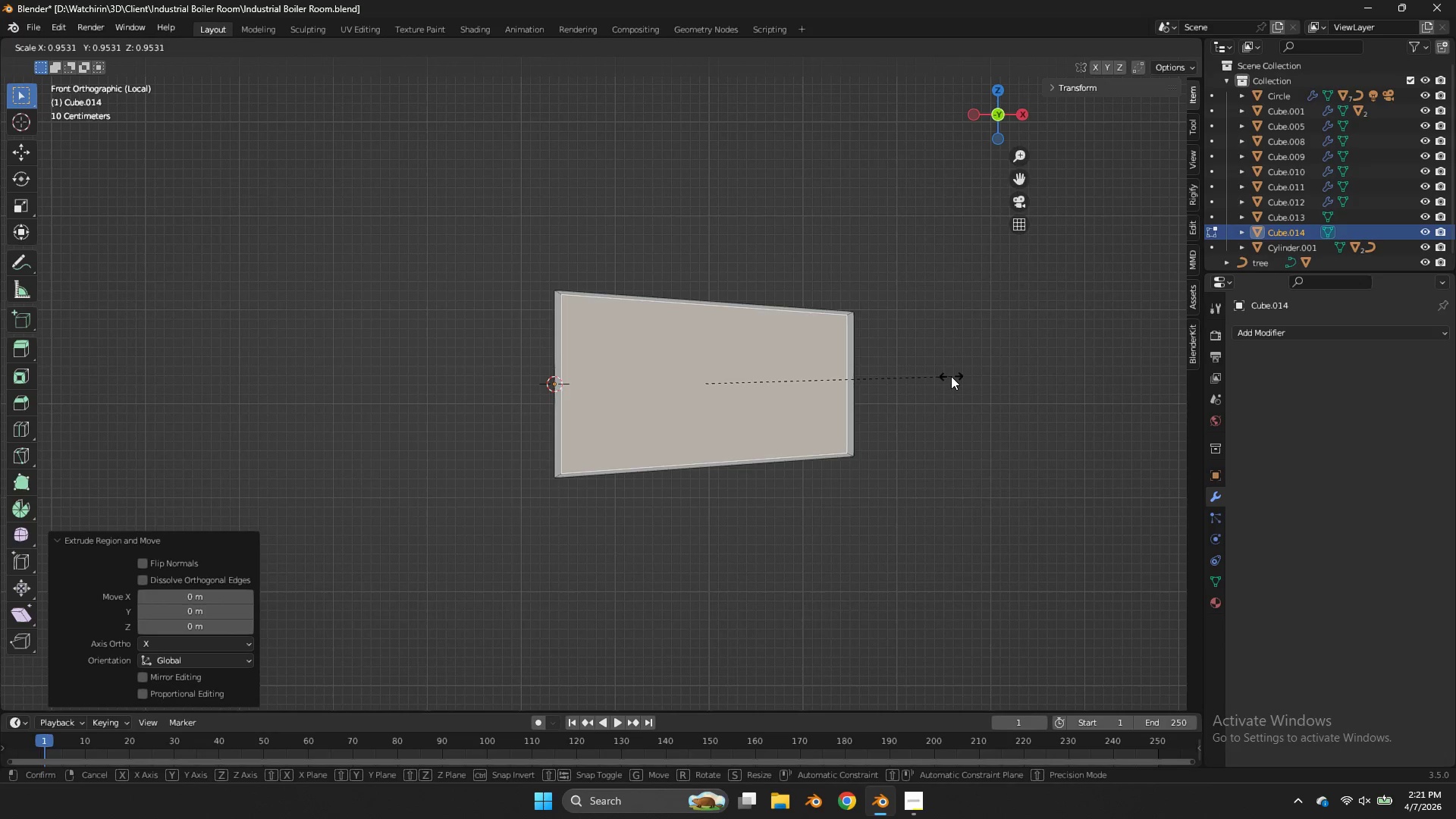 
left_click([951, 376])
 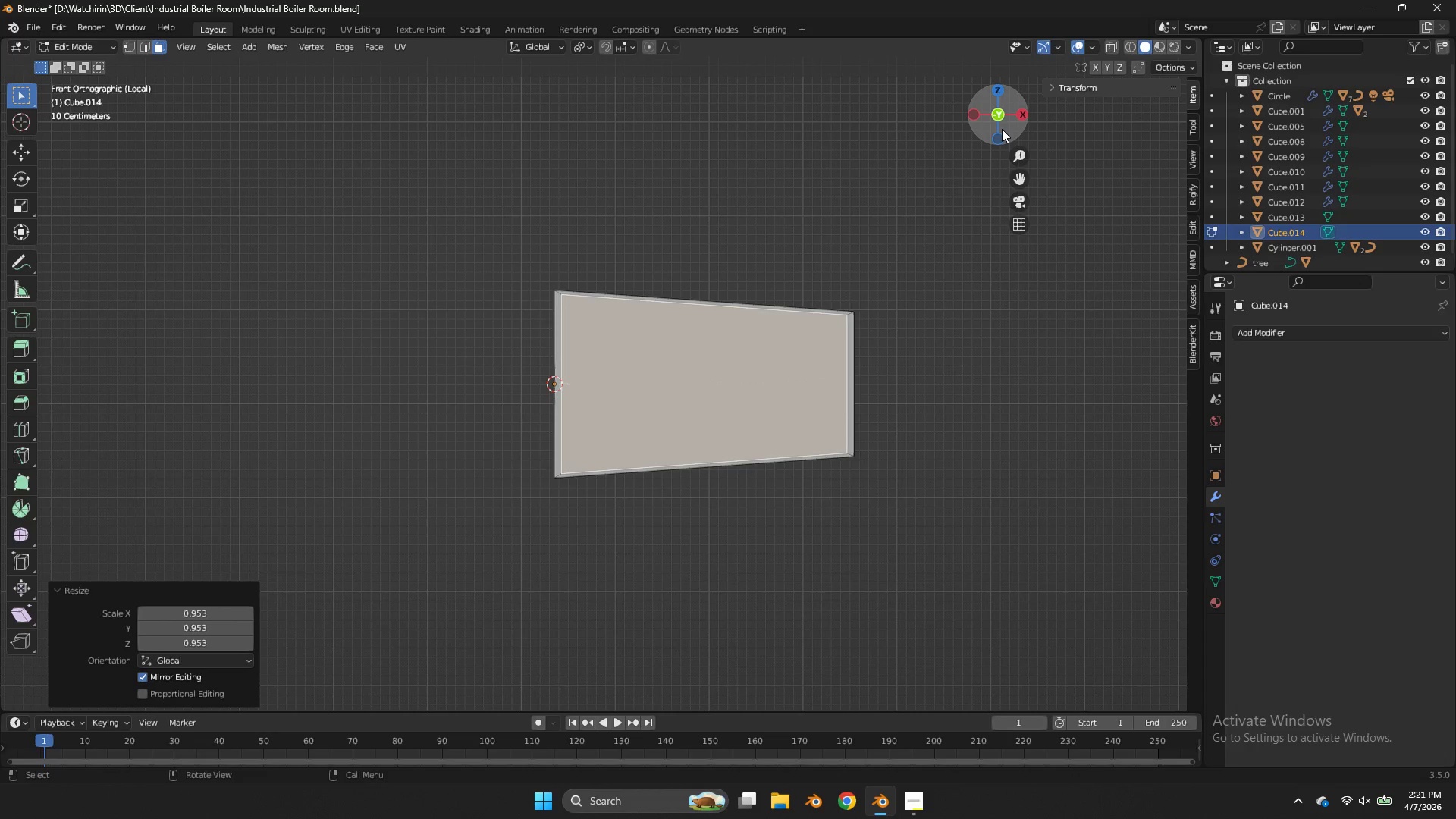 
left_click_drag(start_coordinate=[1002, 129], to_coordinate=[1012, 198])
 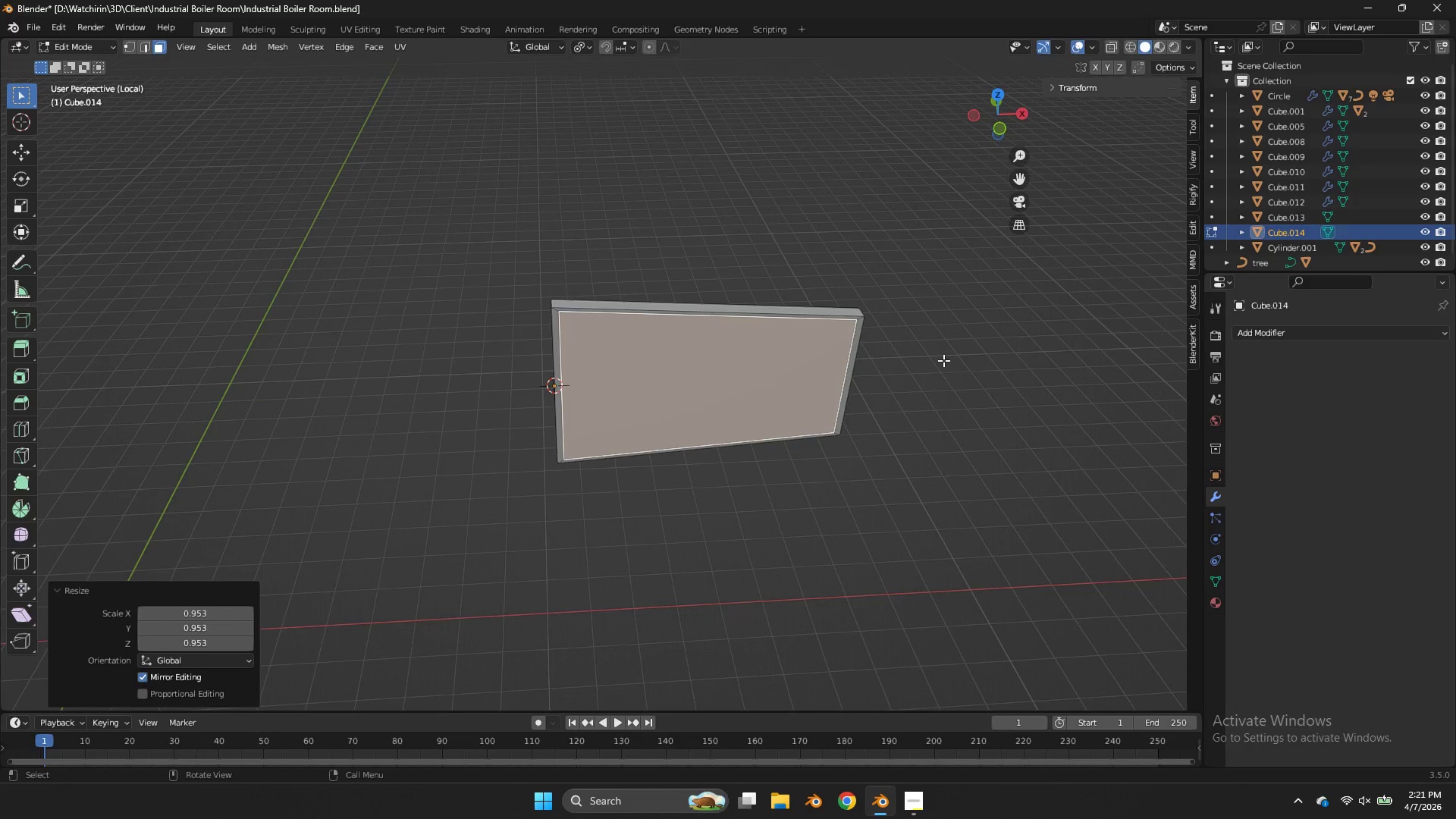 
key(E)
 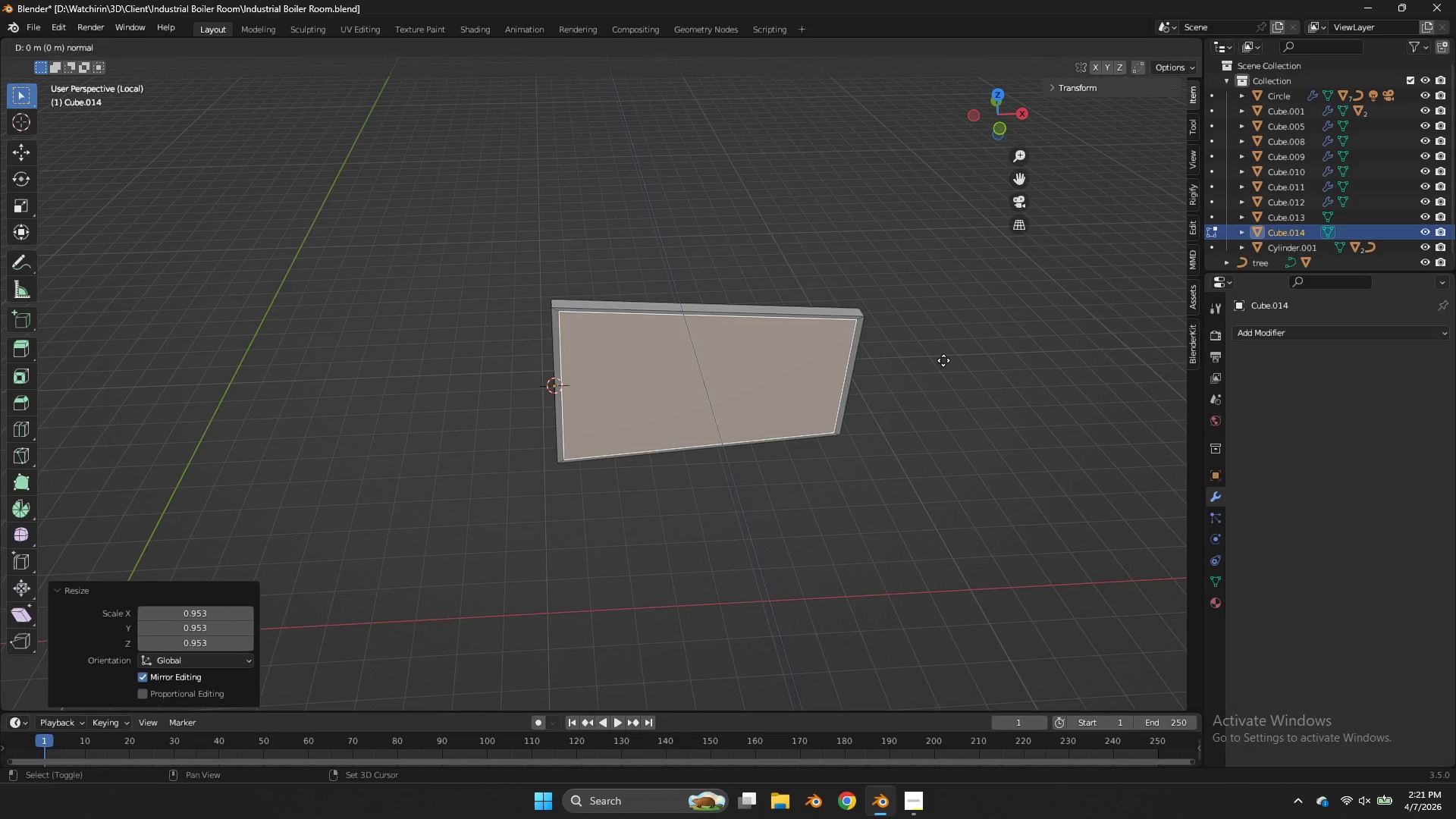 
hold_key(key=ShiftLeft, duration=0.89)
left_click([937, 344])
 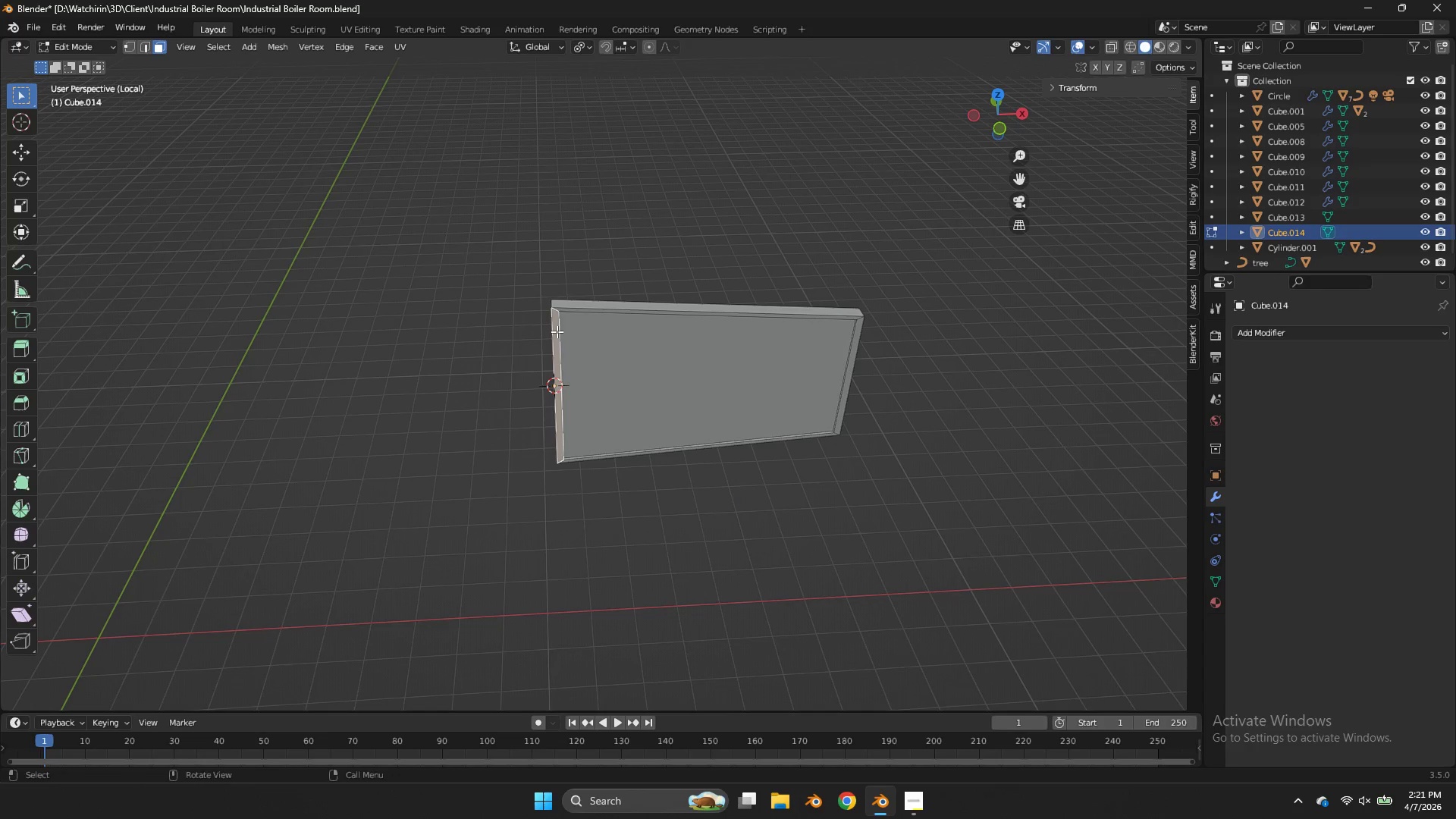 
key(X)
 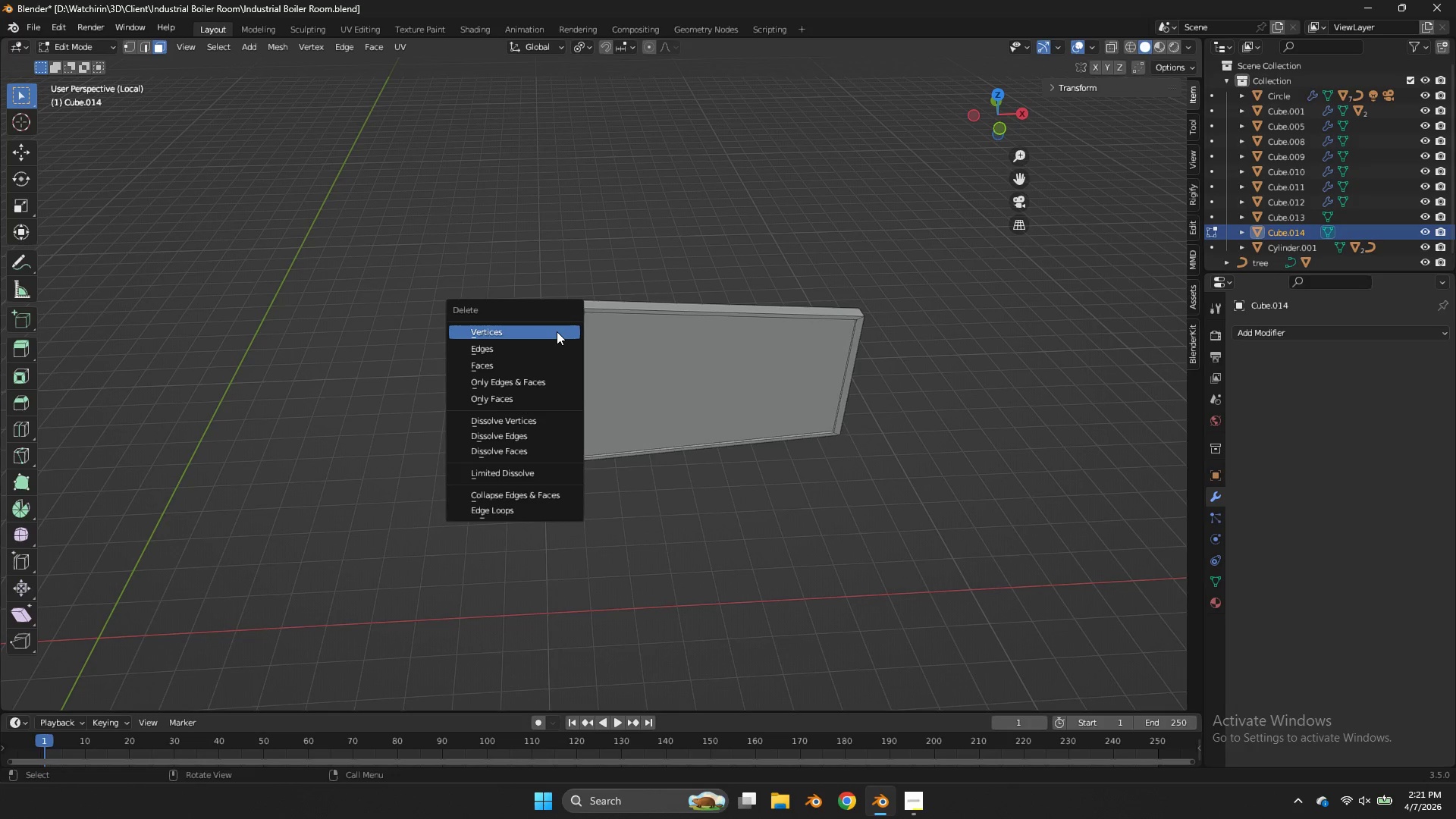 
left_click_drag(start_coordinate=[557, 331], to_coordinate=[553, 352])
 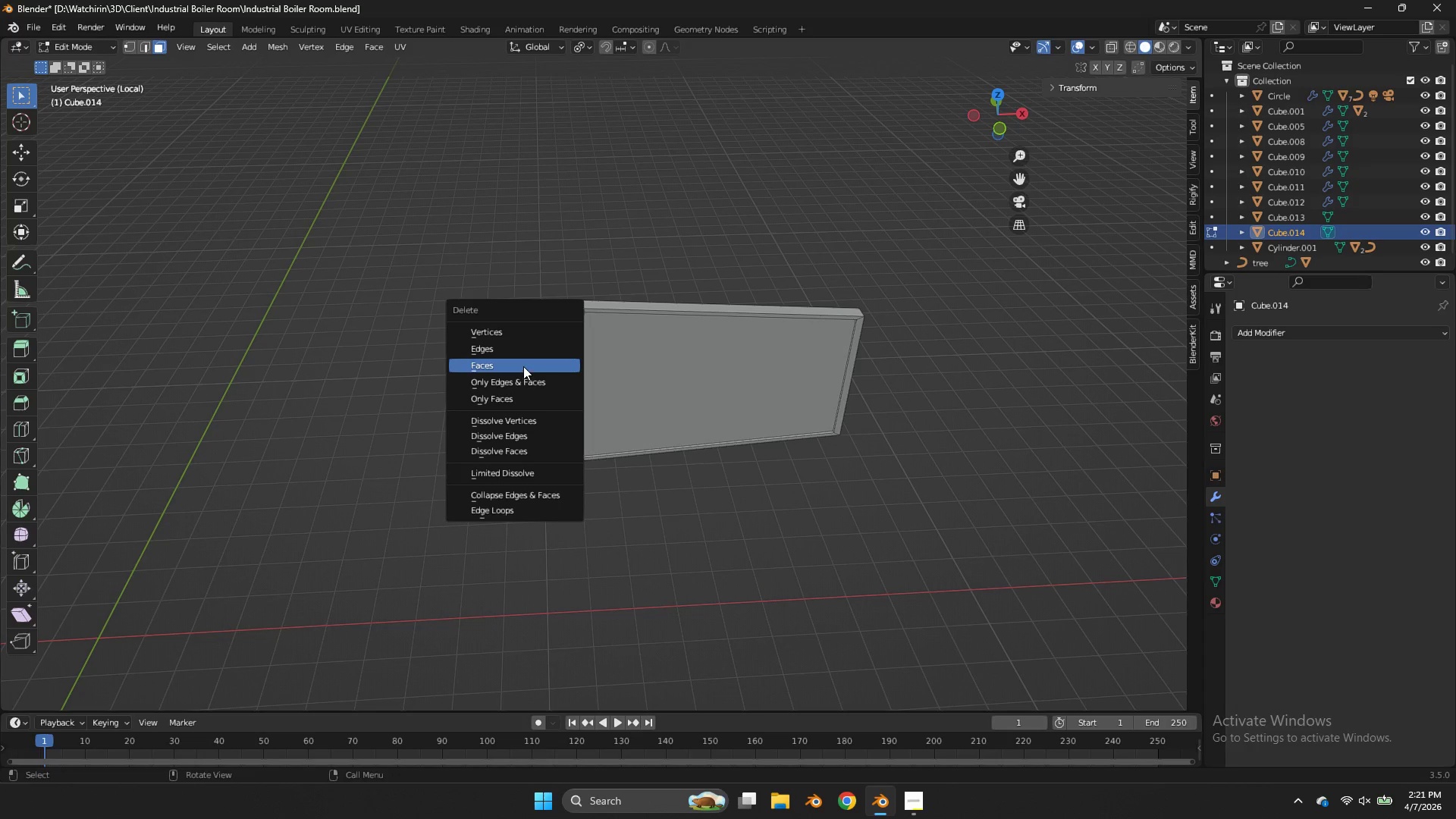 
left_click([522, 366])
 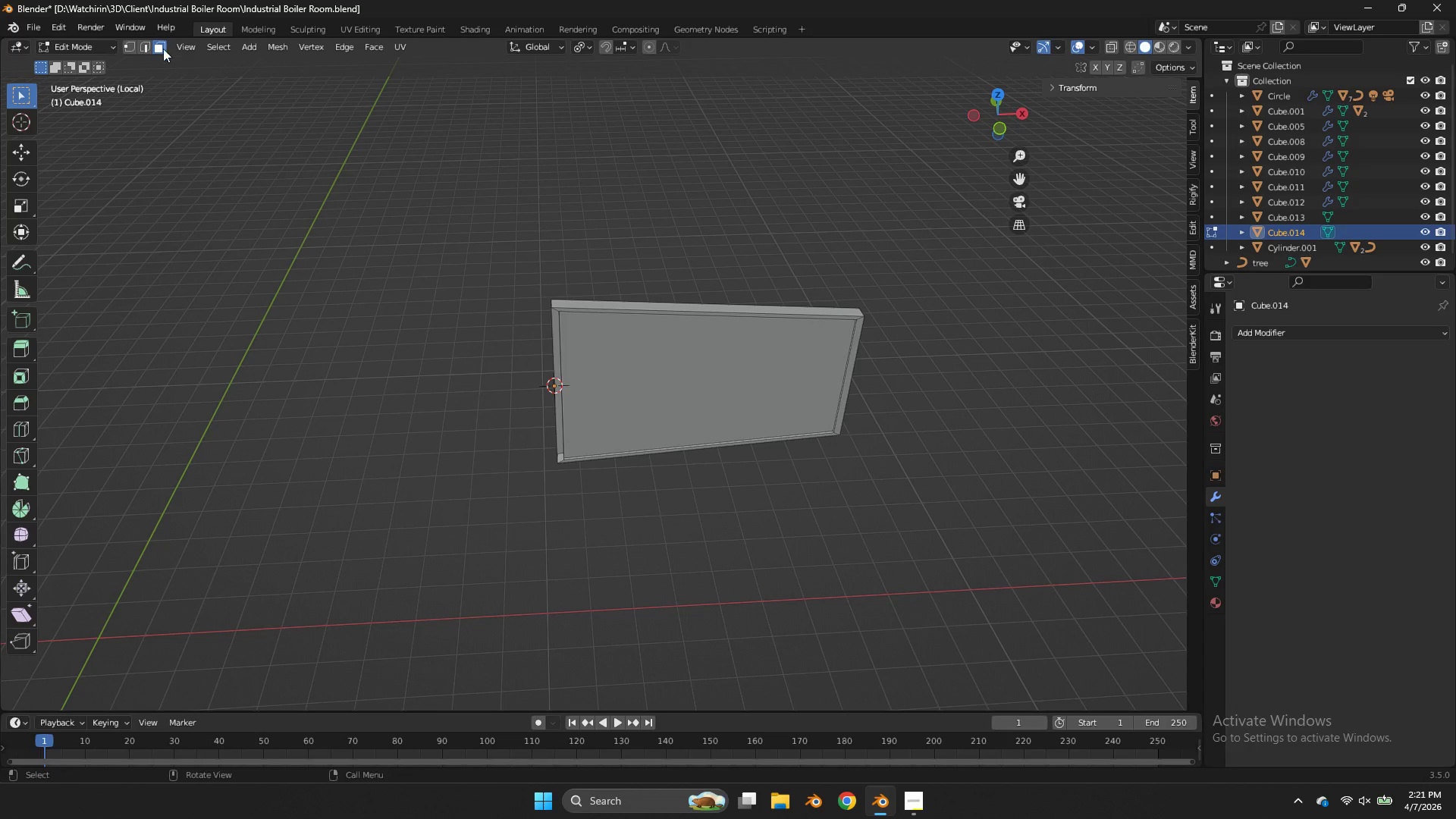 
left_click([149, 44])
 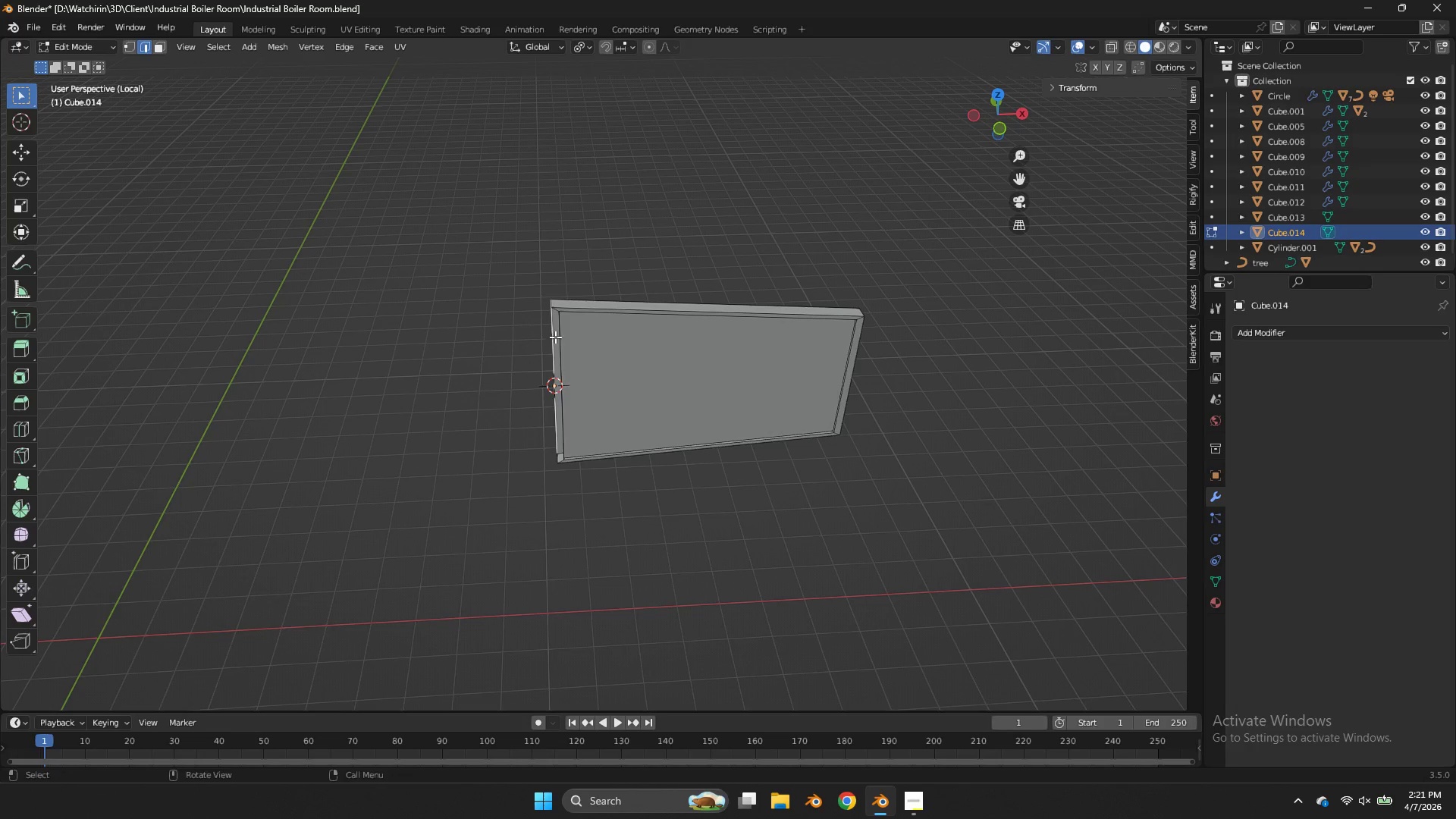 
double_click([563, 342])
 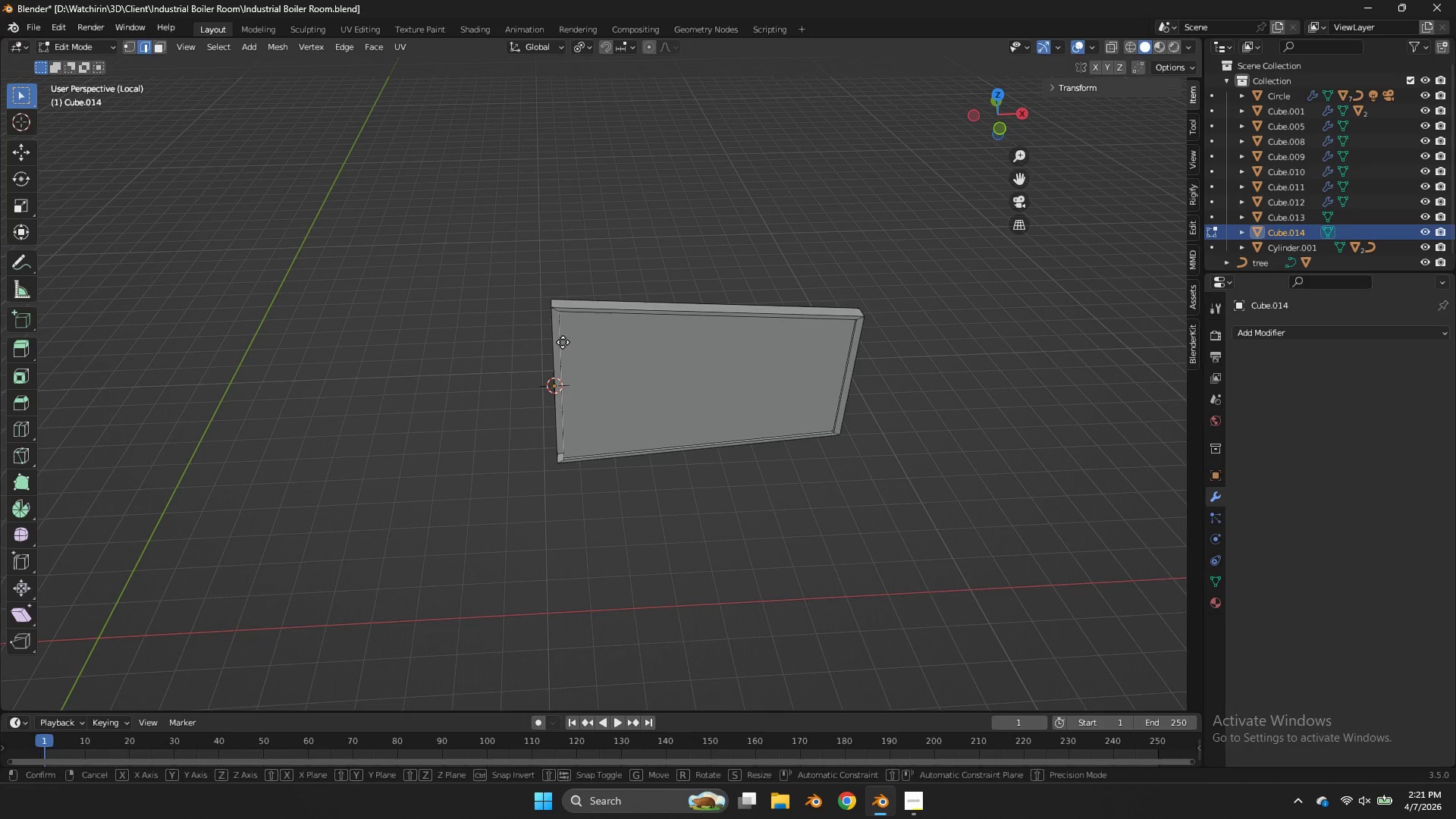 
type(gx)
 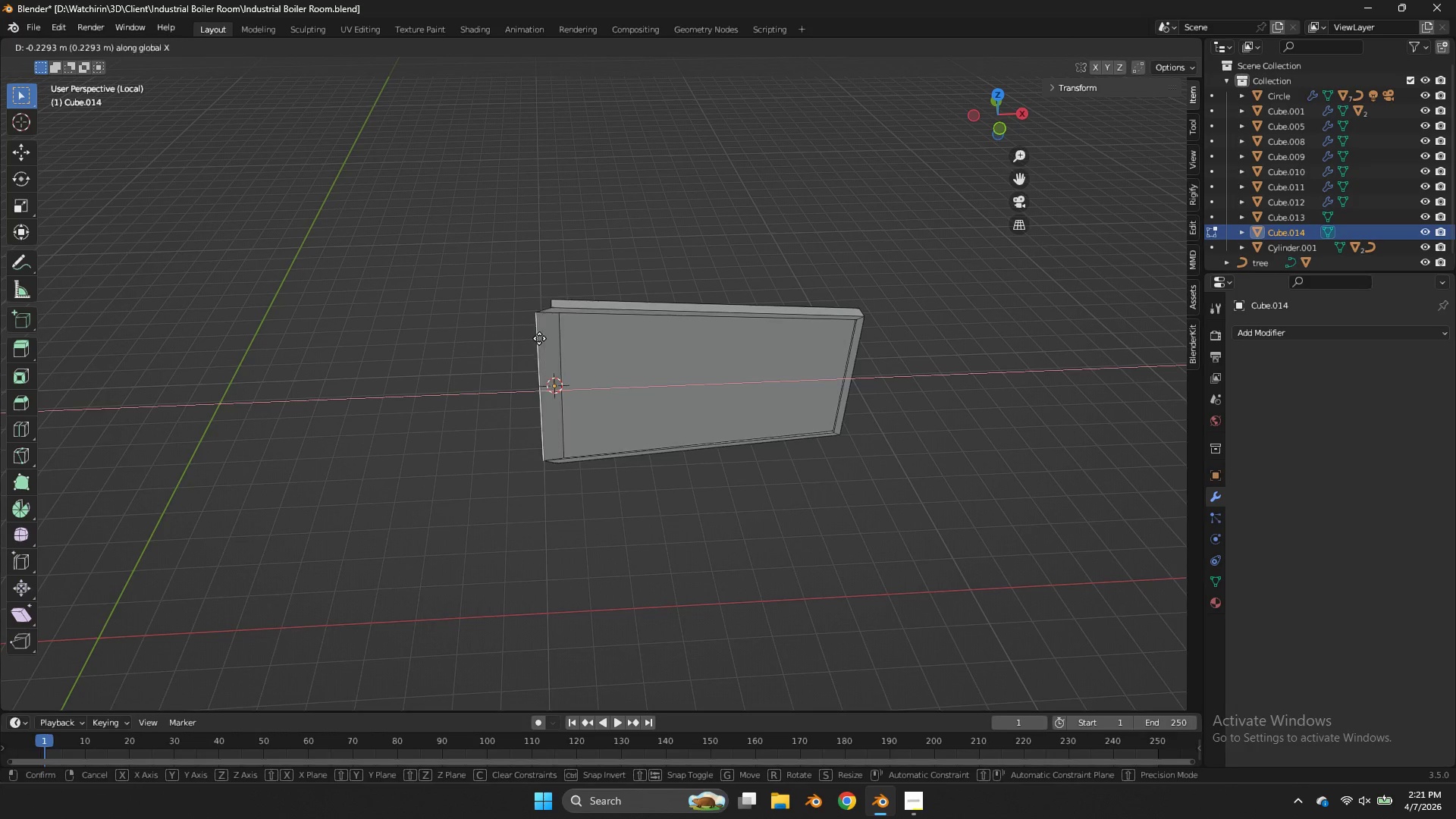 
right_click([539, 338])
 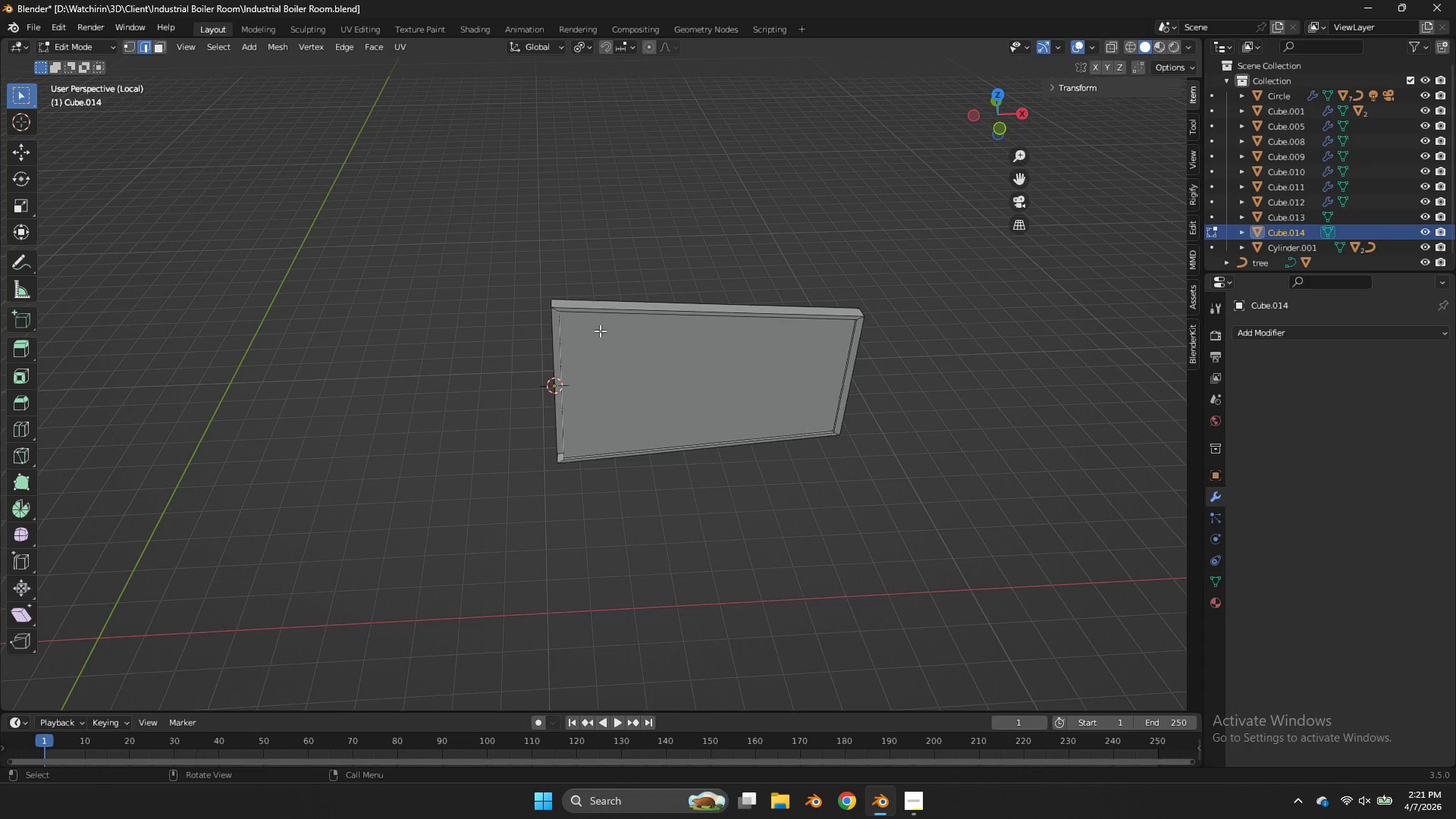 
type(gx)
 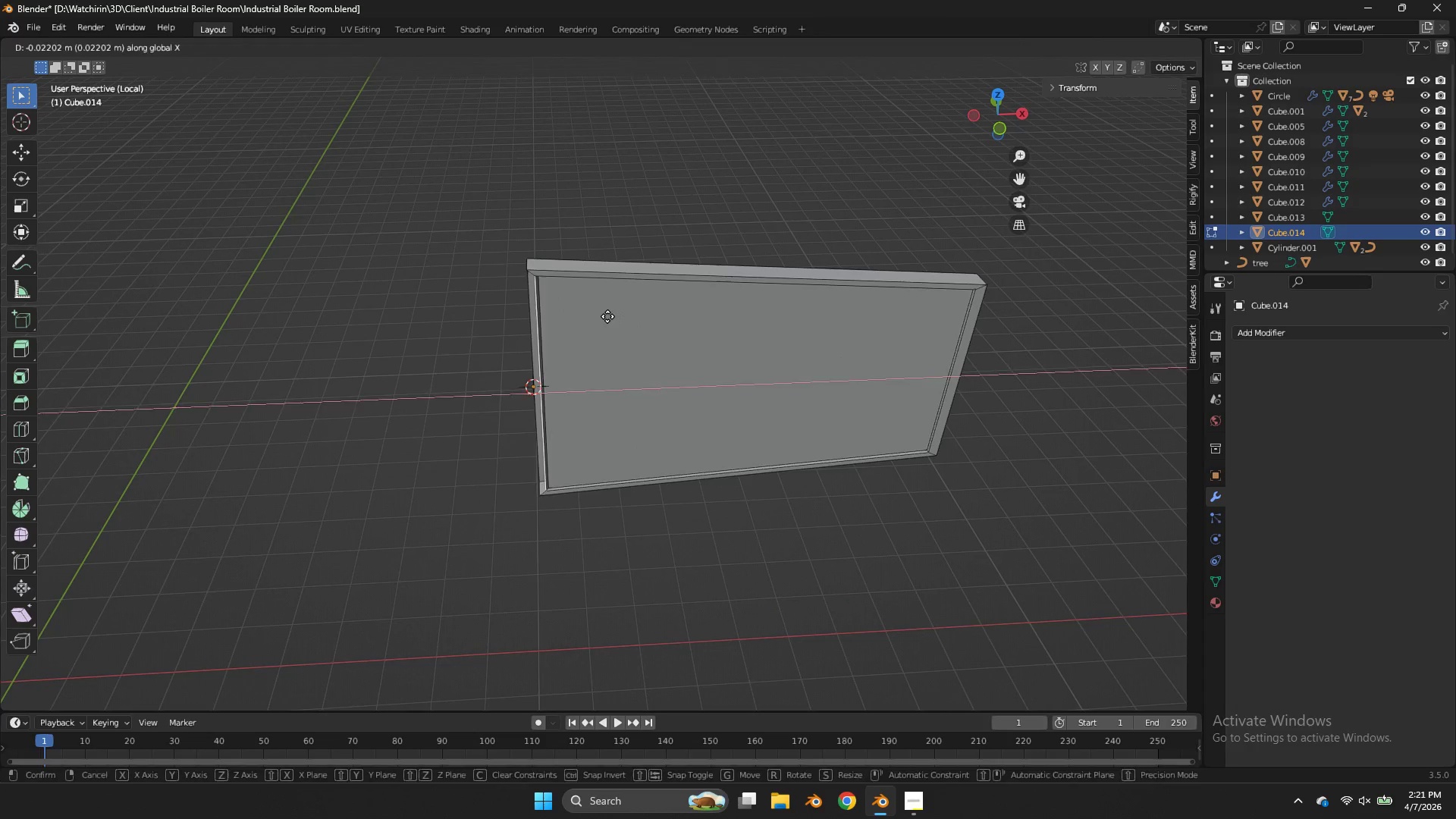 
scroll: coordinate [601, 329], scroll_direction: up, amount: 2.0
 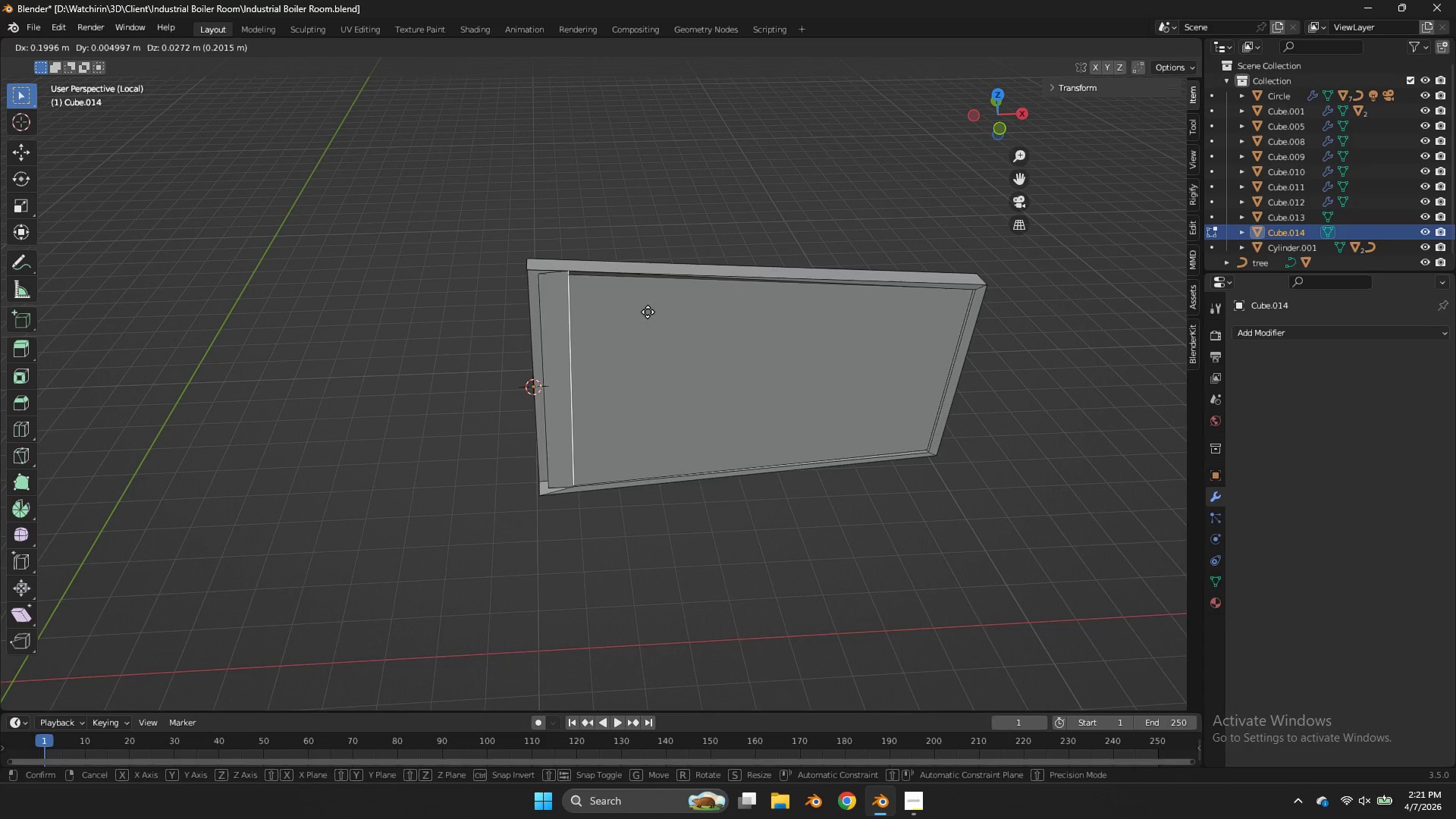 
right_click([607, 316])
 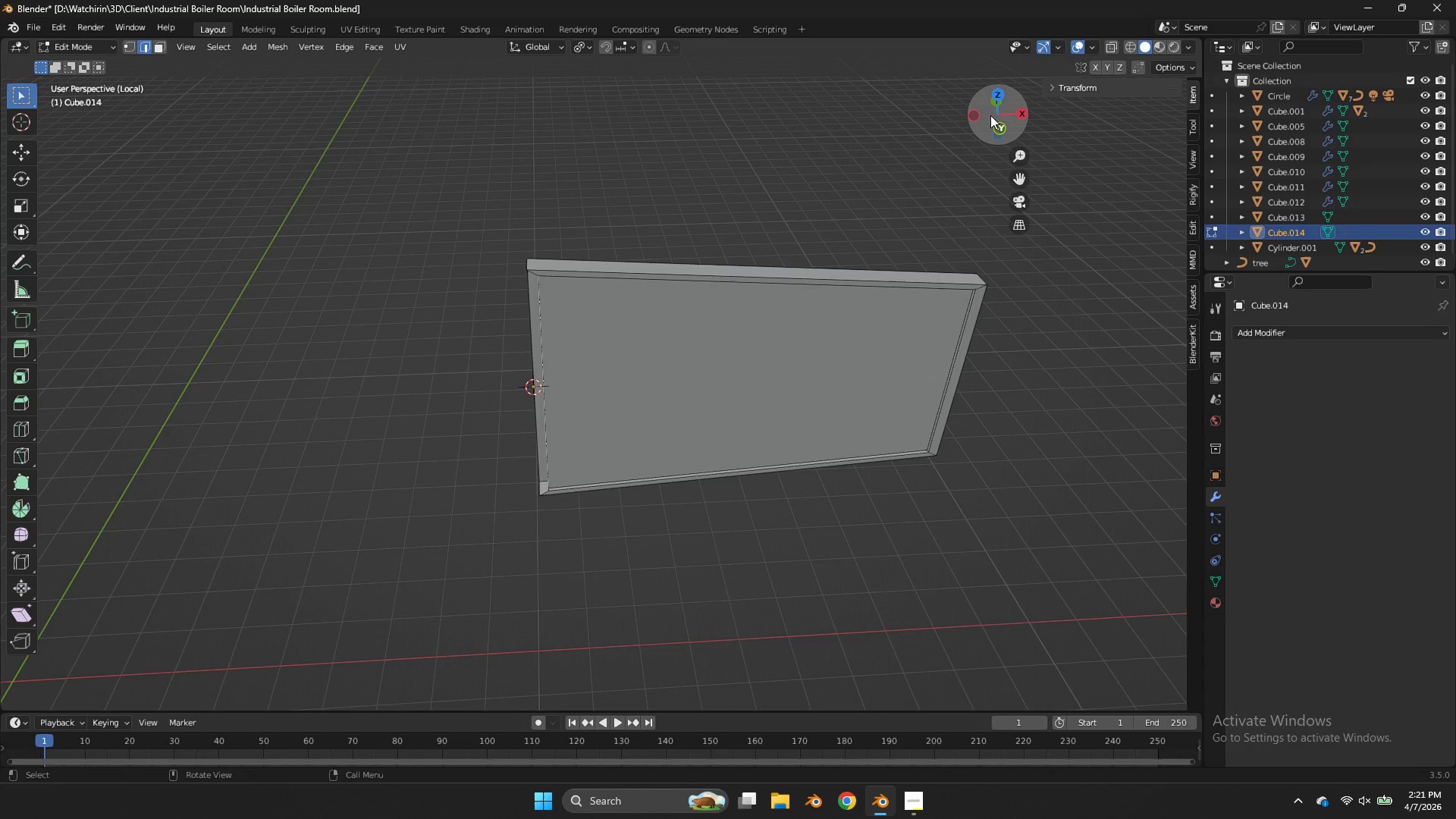 
left_click_drag(start_coordinate=[991, 115], to_coordinate=[920, 67])
 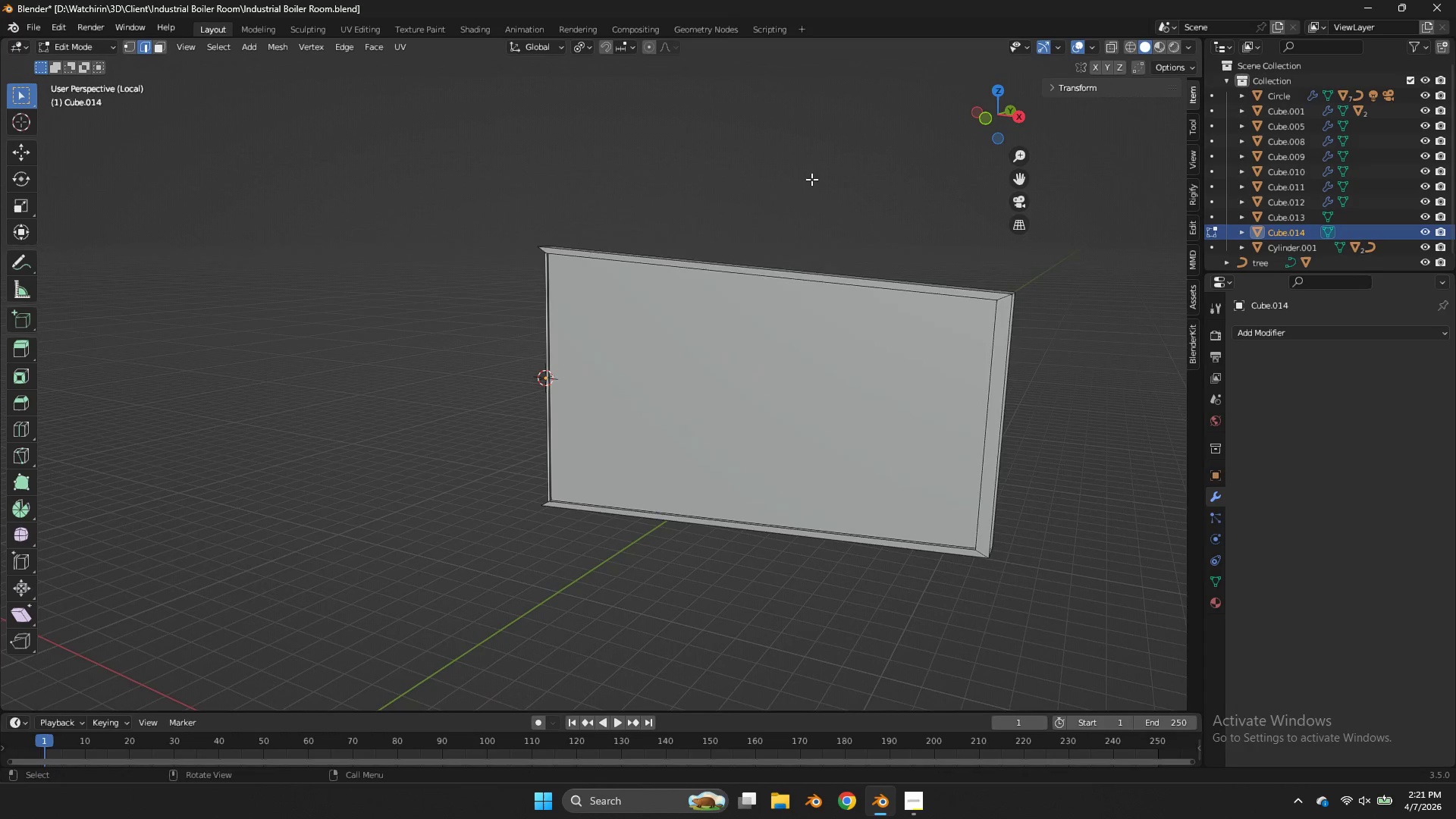 
key(X)
 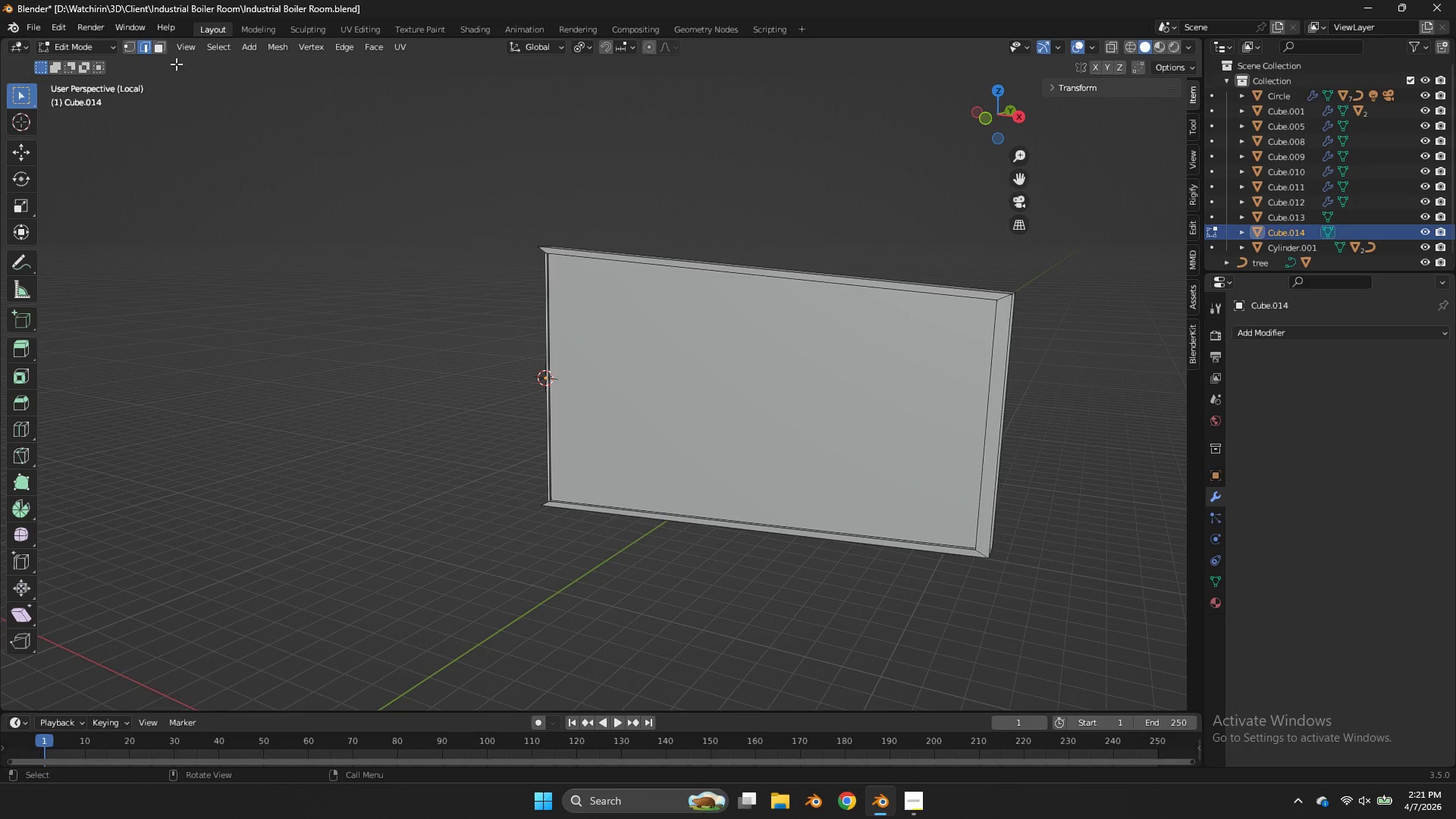 
left_click([158, 40])
 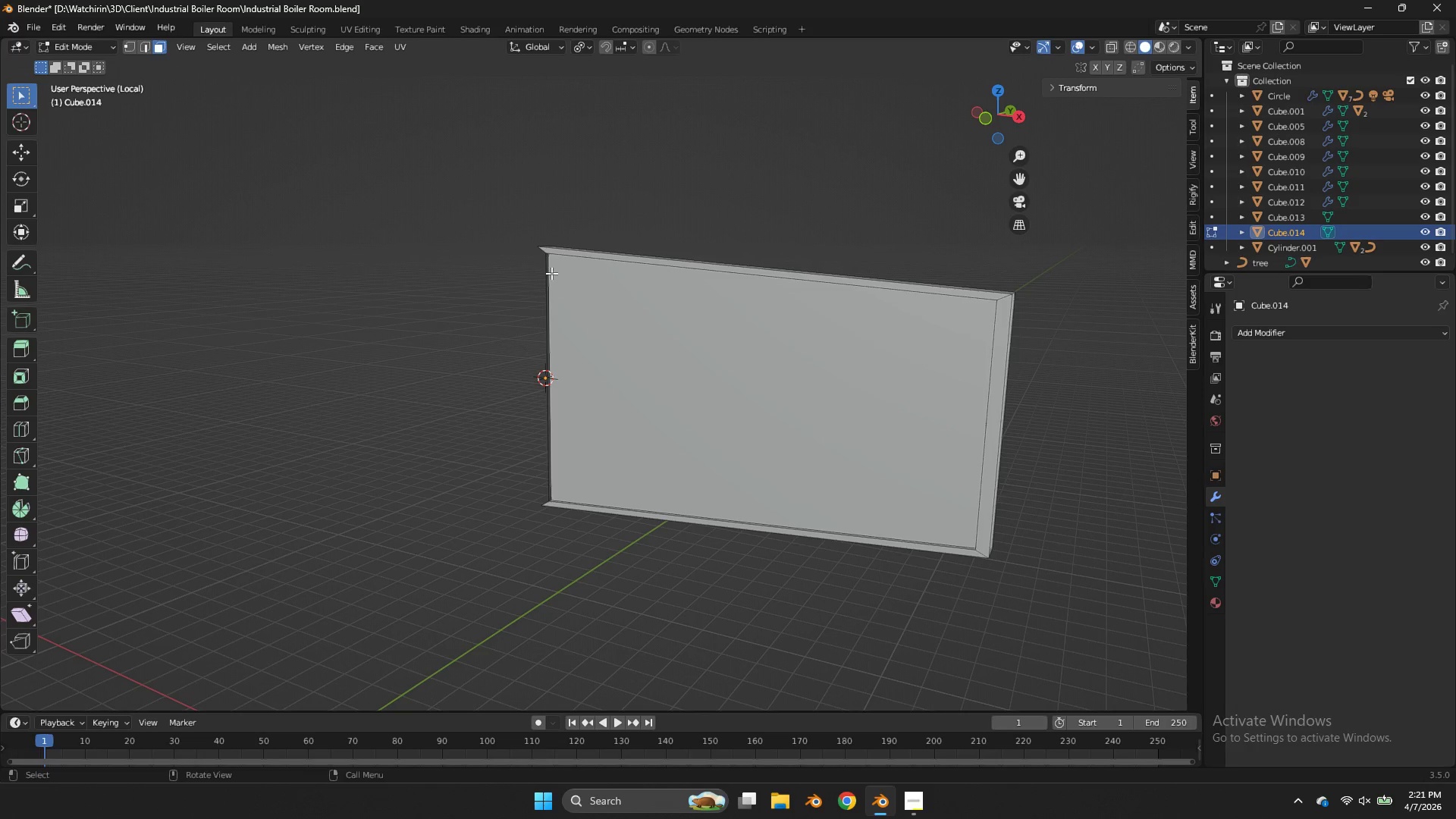 
left_click([547, 269])
 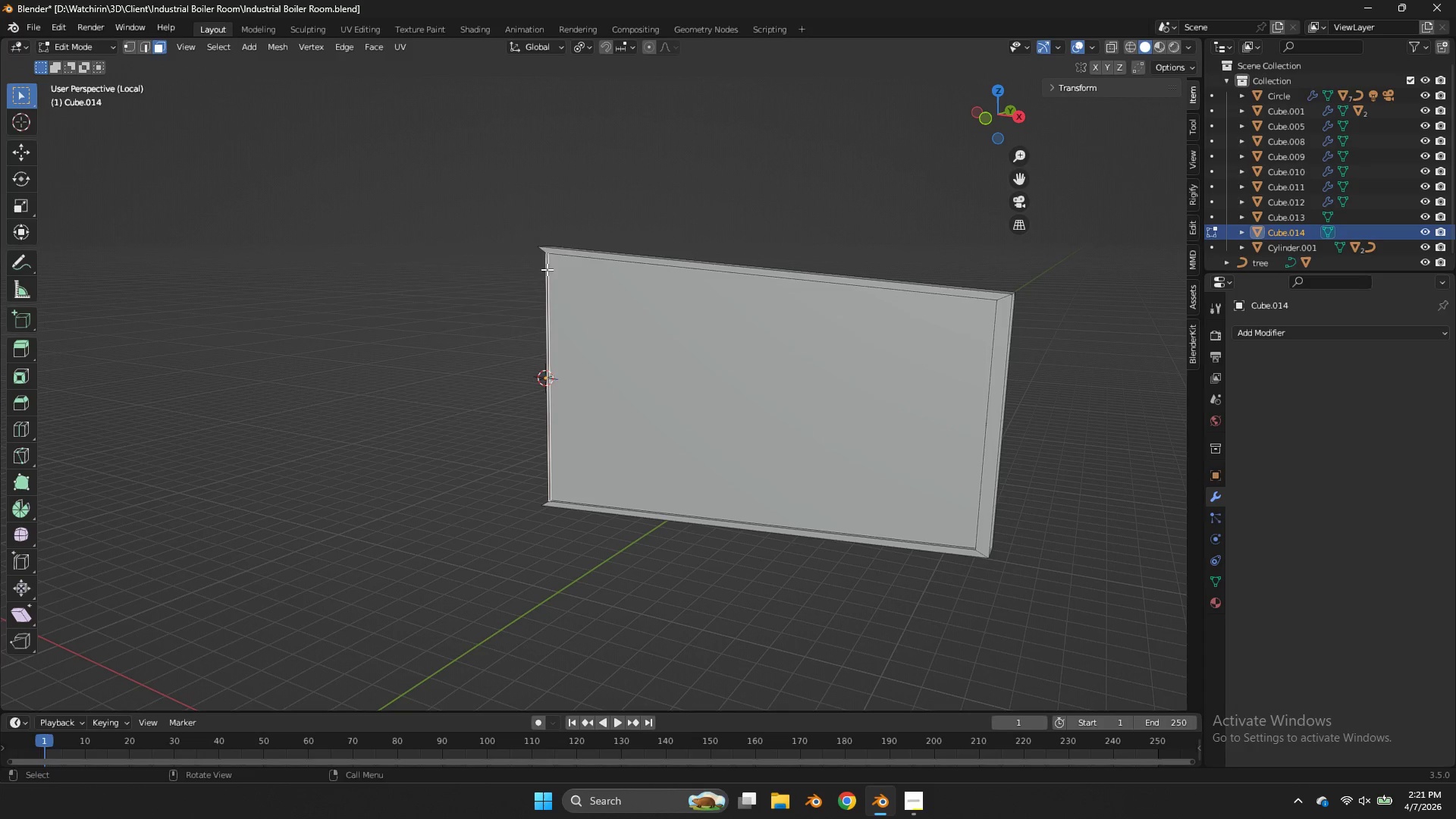 
key(X)
 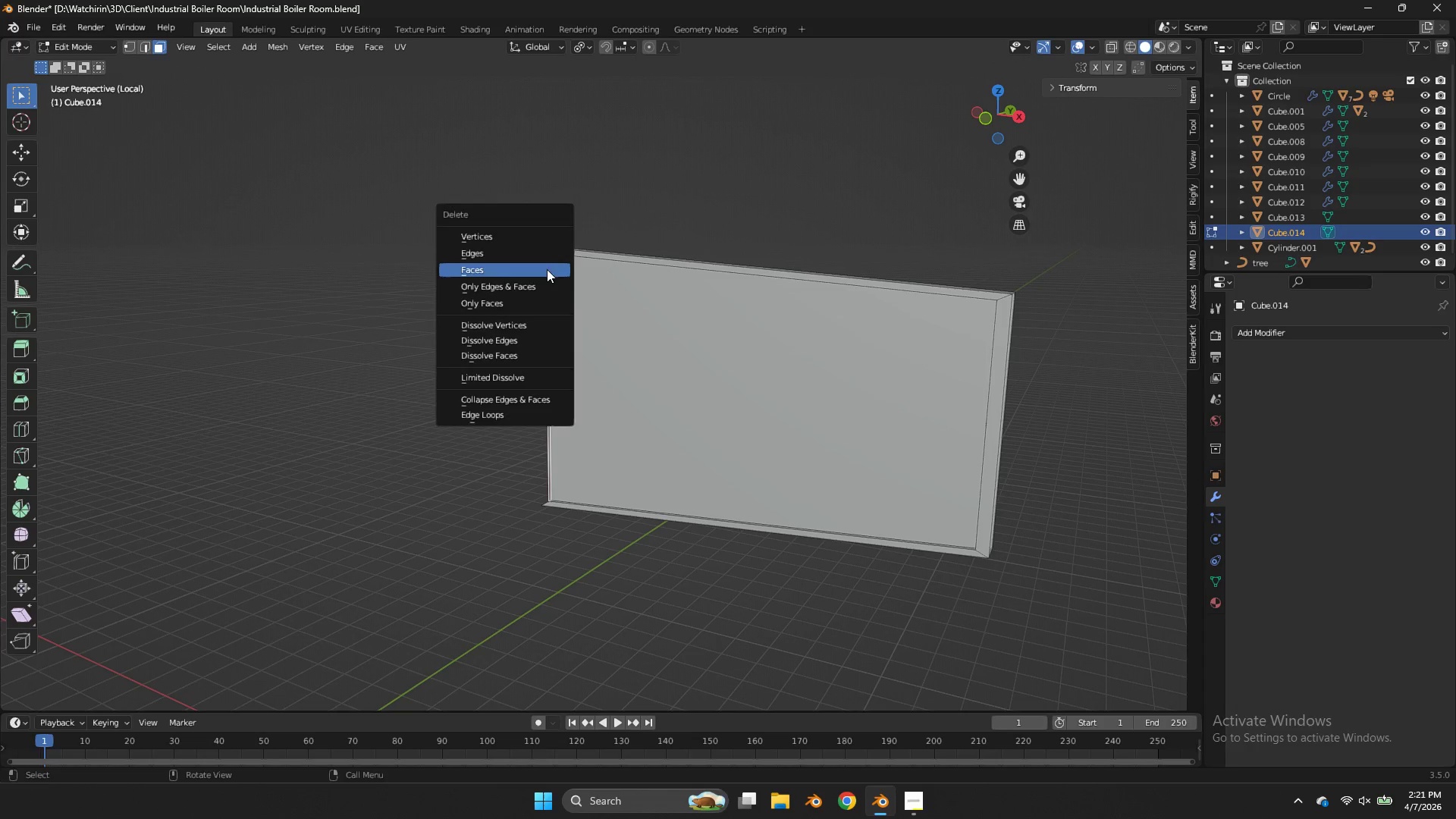 
left_click([547, 269])
 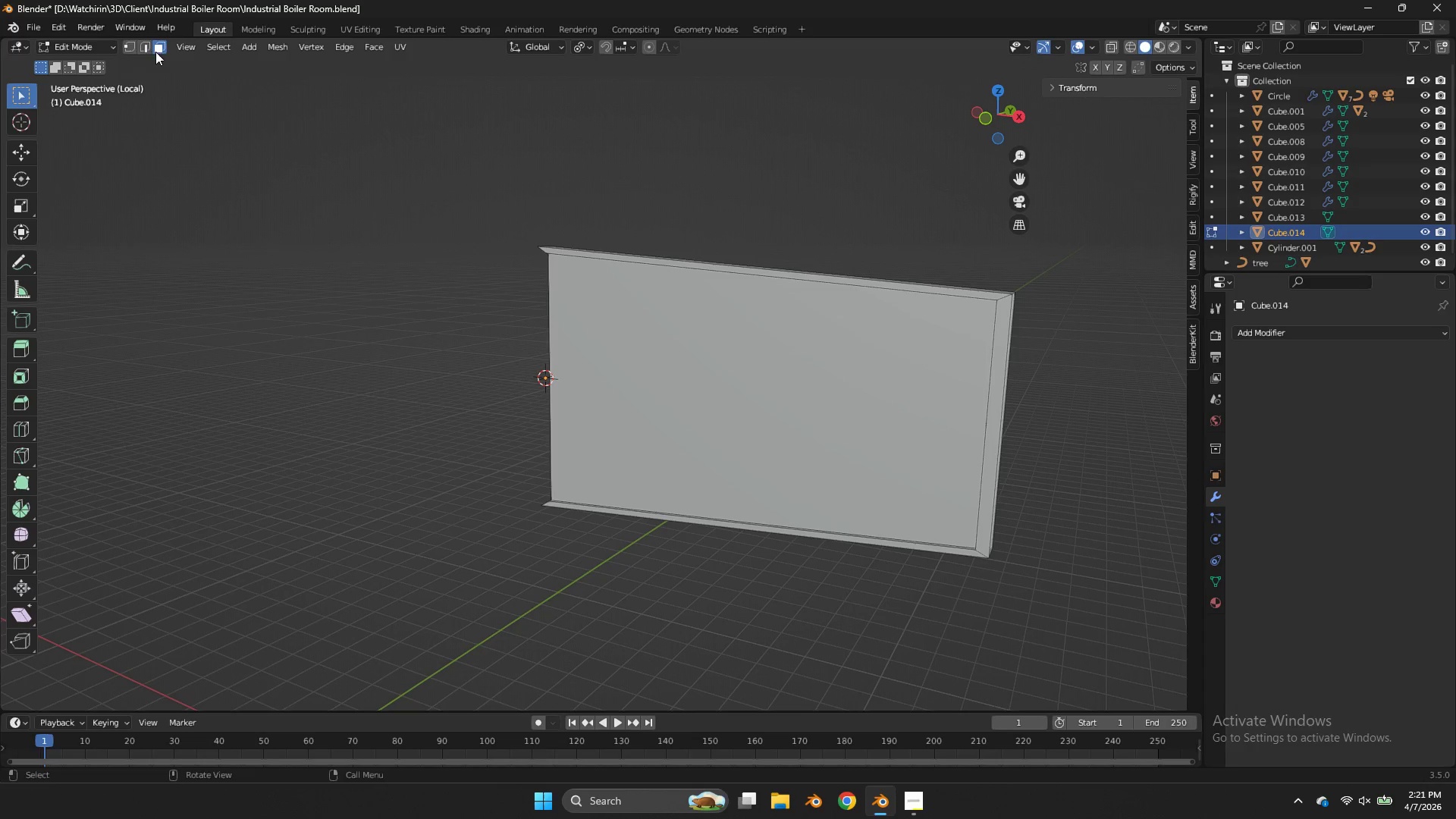 
left_click([142, 49])
 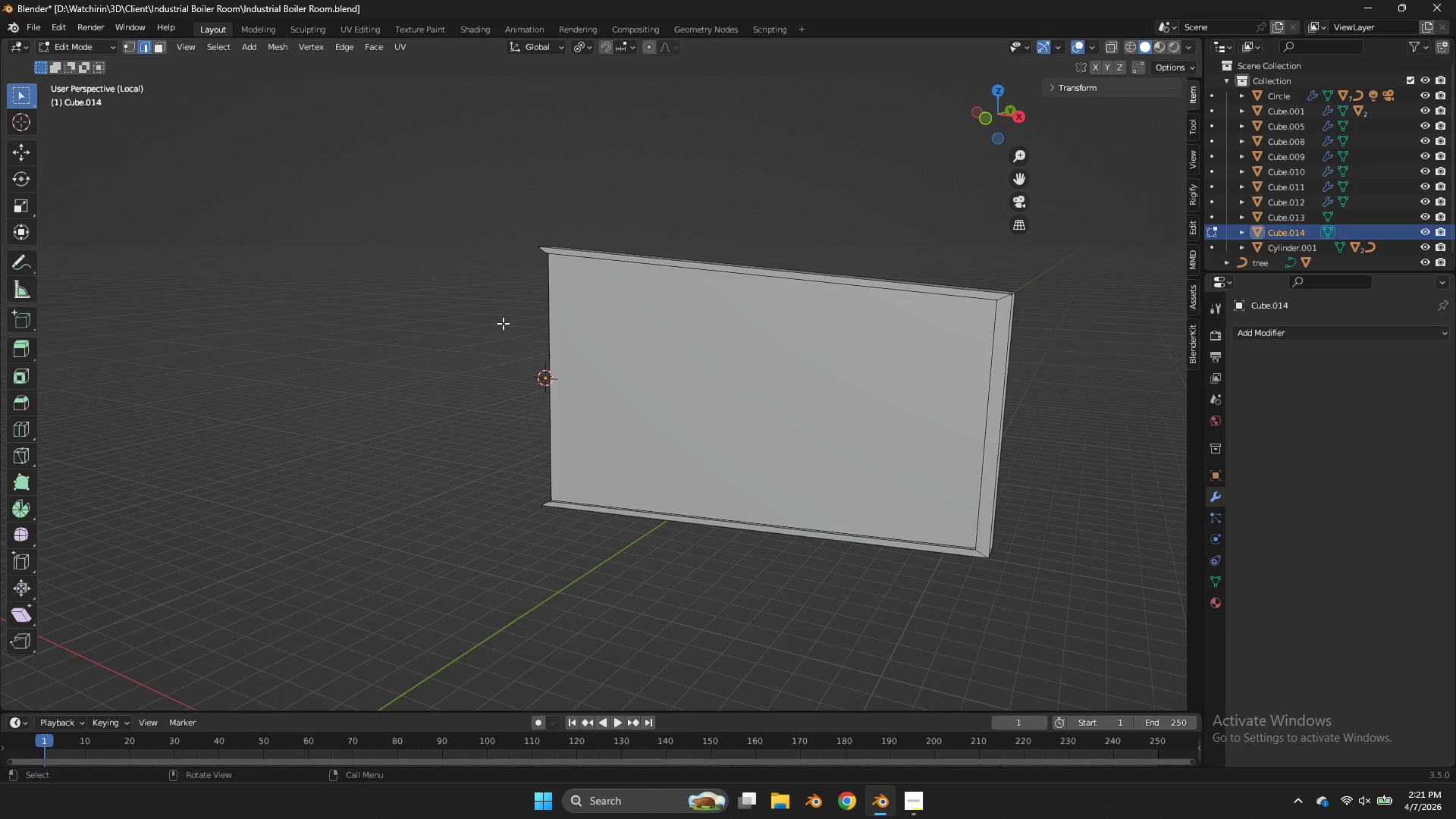 
left_click([530, 330])
 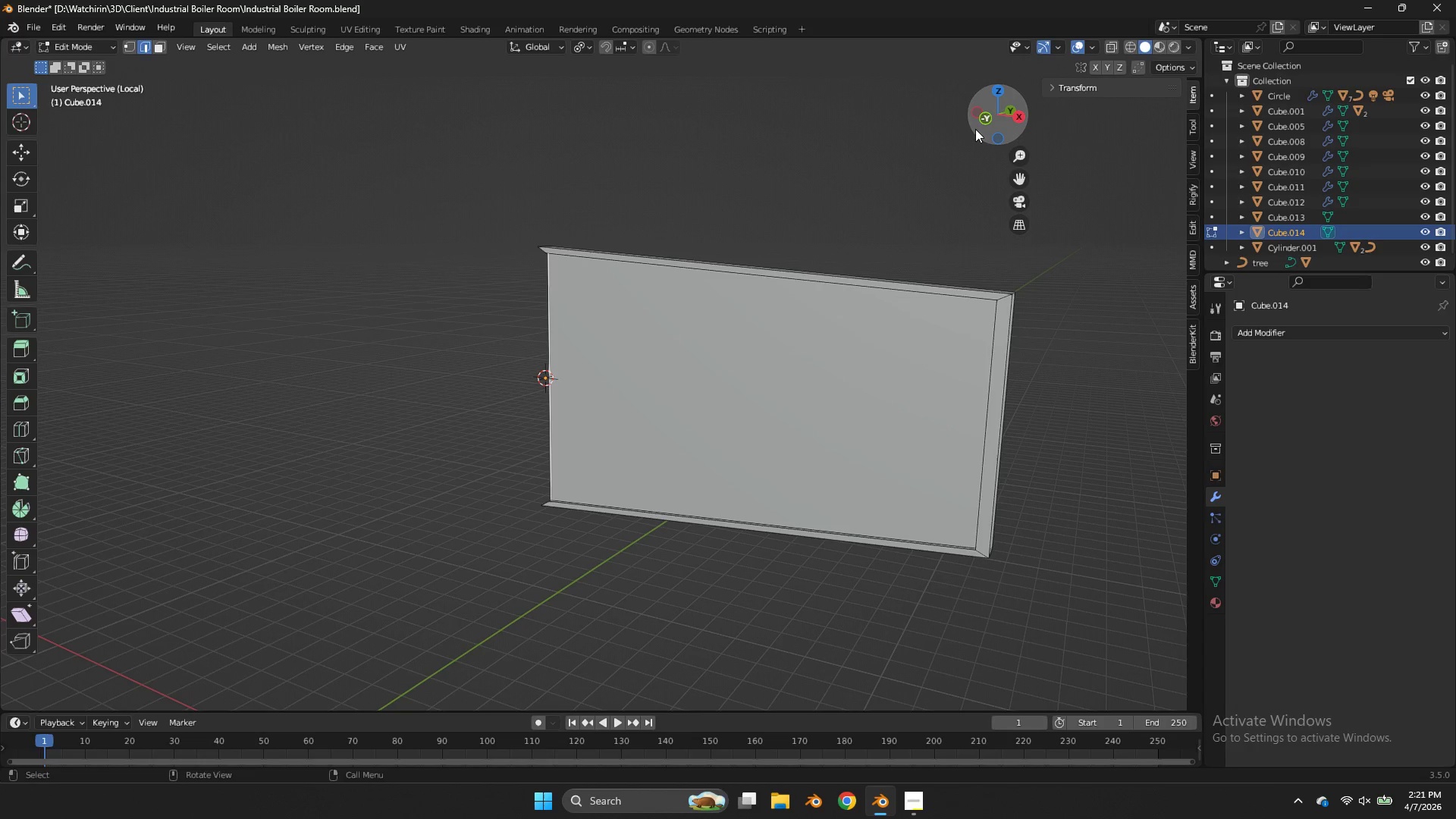 
left_click([982, 127])
 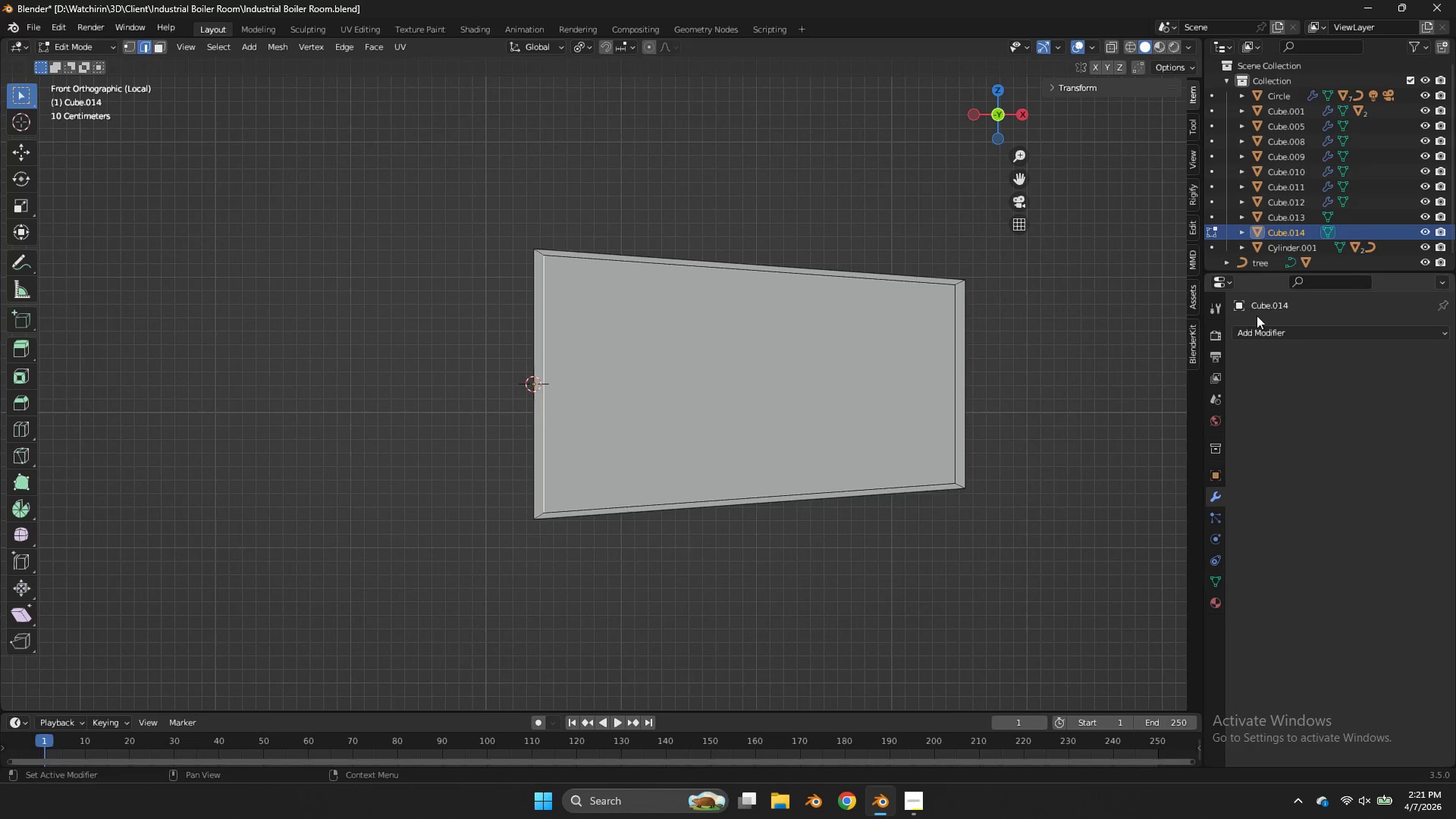 
left_click([1261, 325])
 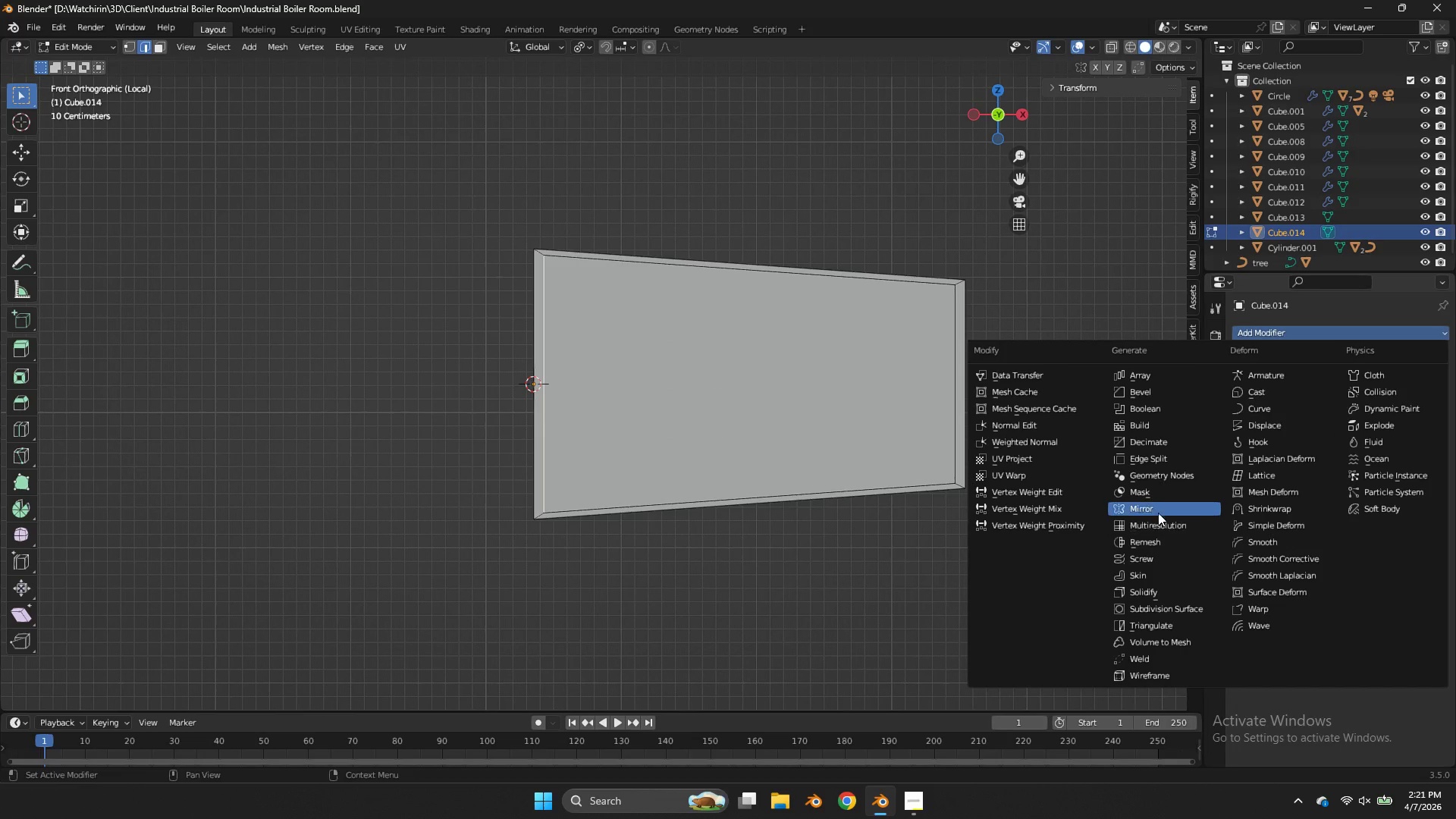 
left_click([1157, 508])
 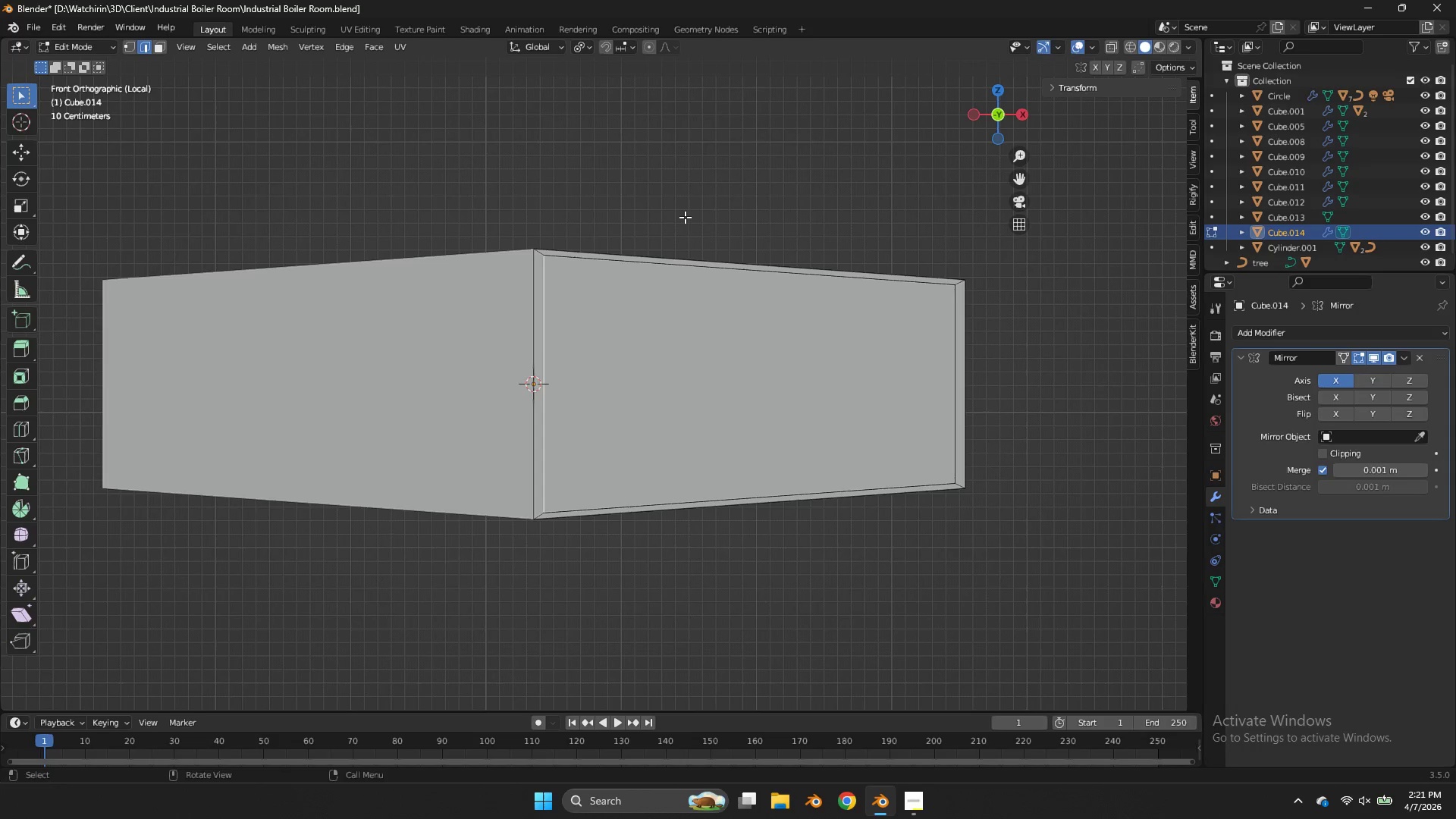 
type(zgx)
 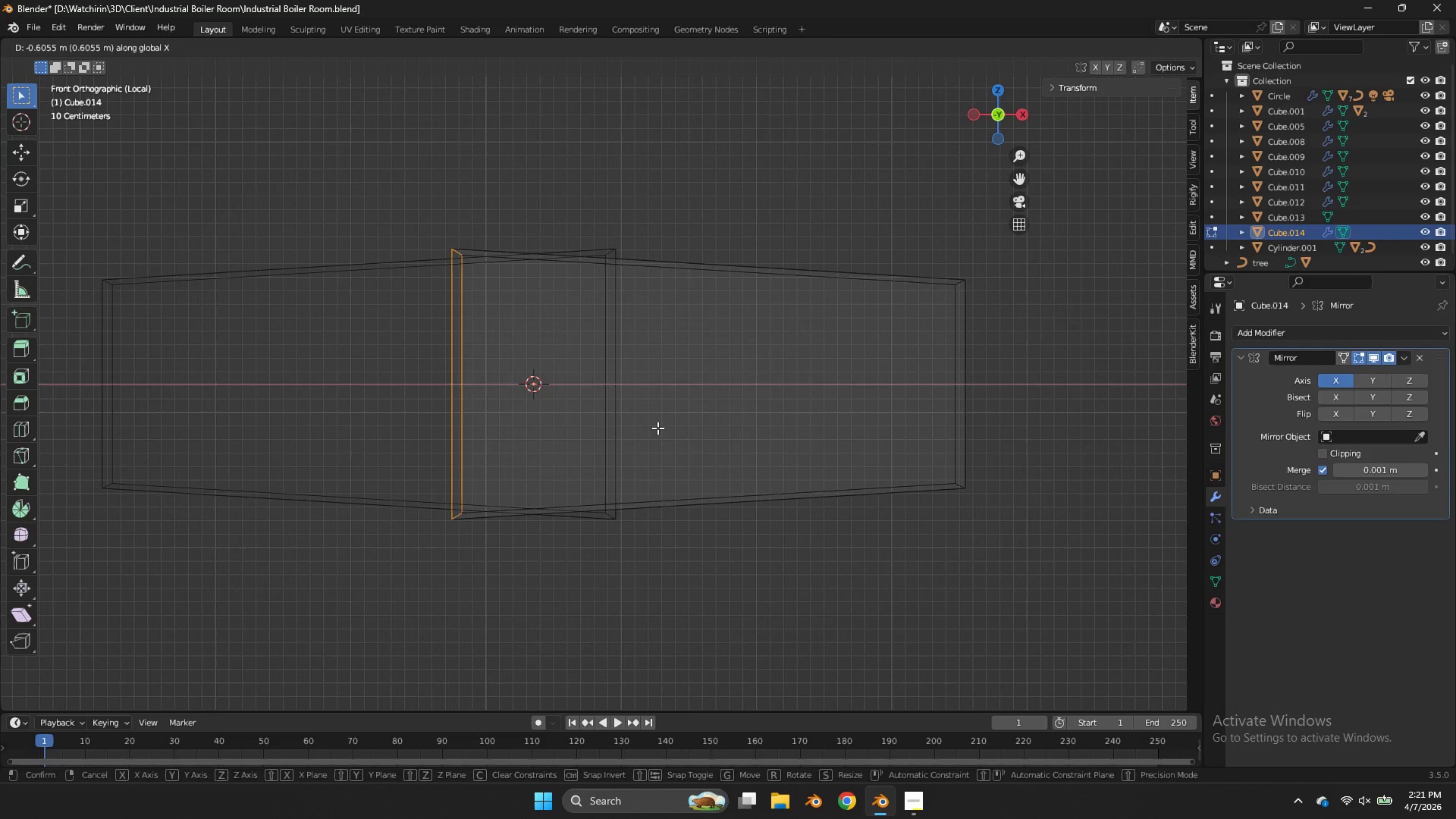 
left_click_drag(start_coordinate=[577, 210], to_coordinate=[370, 670])
 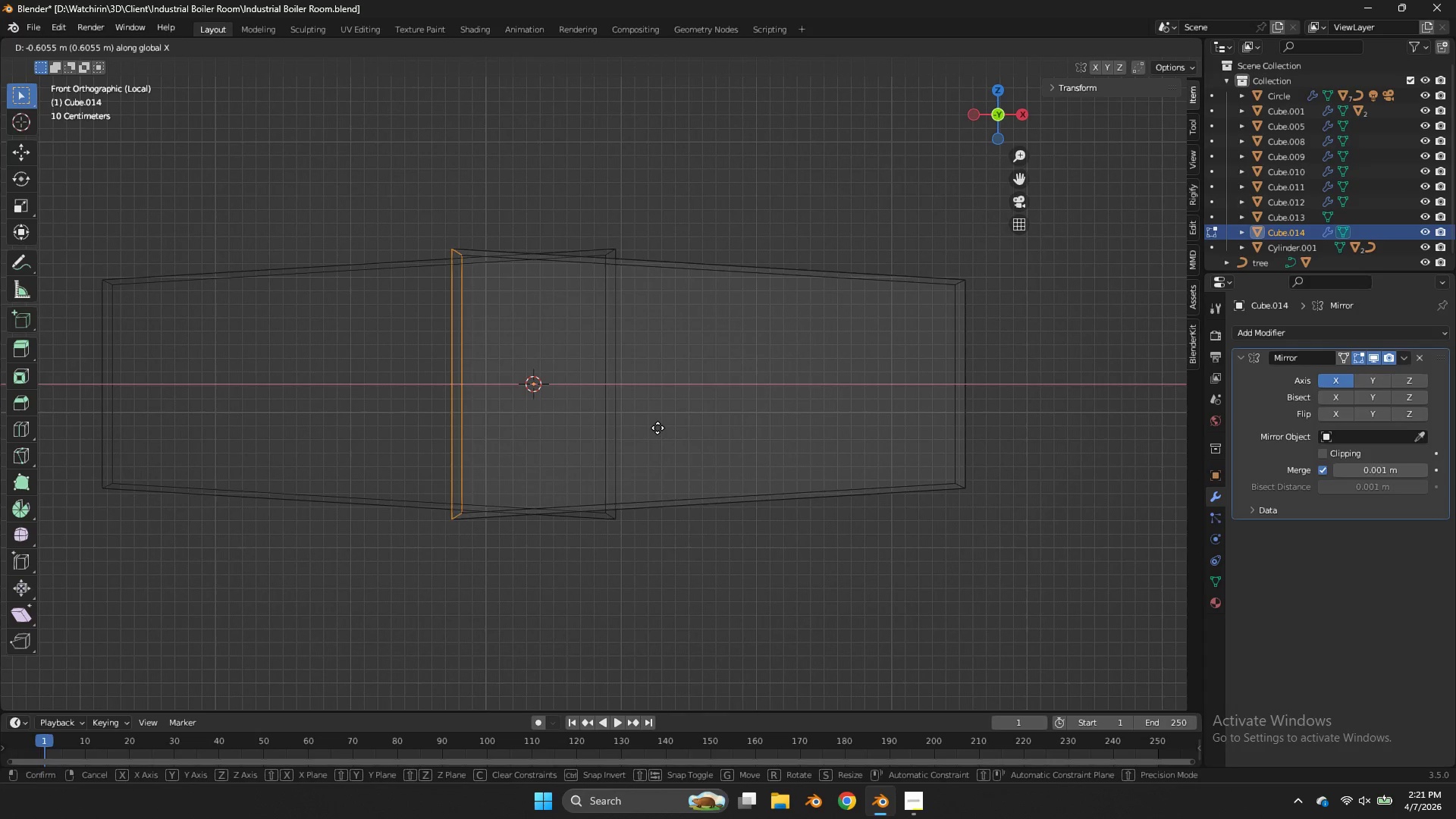 
left_click_drag(start_coordinate=[657, 428], to_coordinate=[667, 428])
 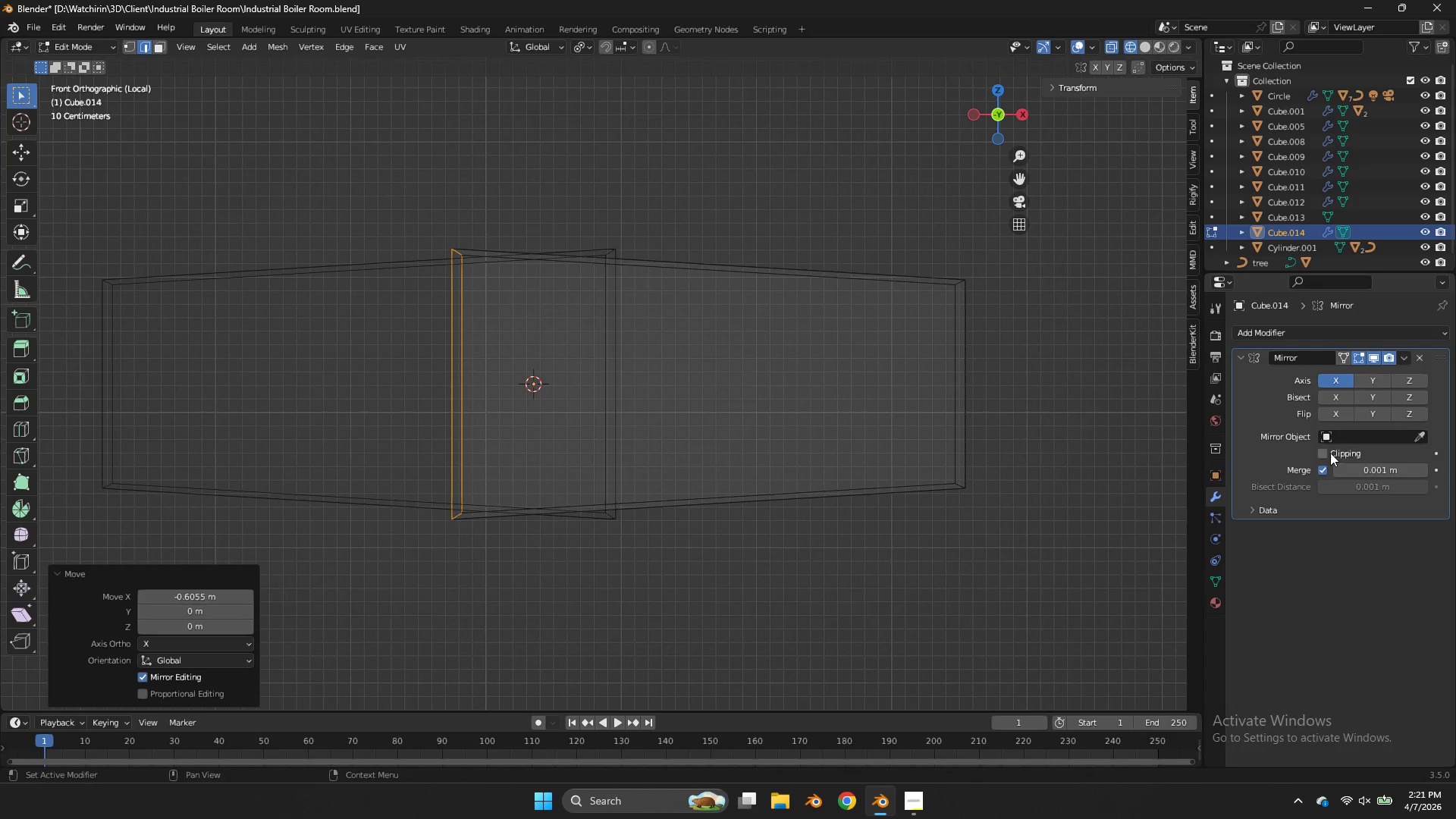 
left_click([1330, 453])
 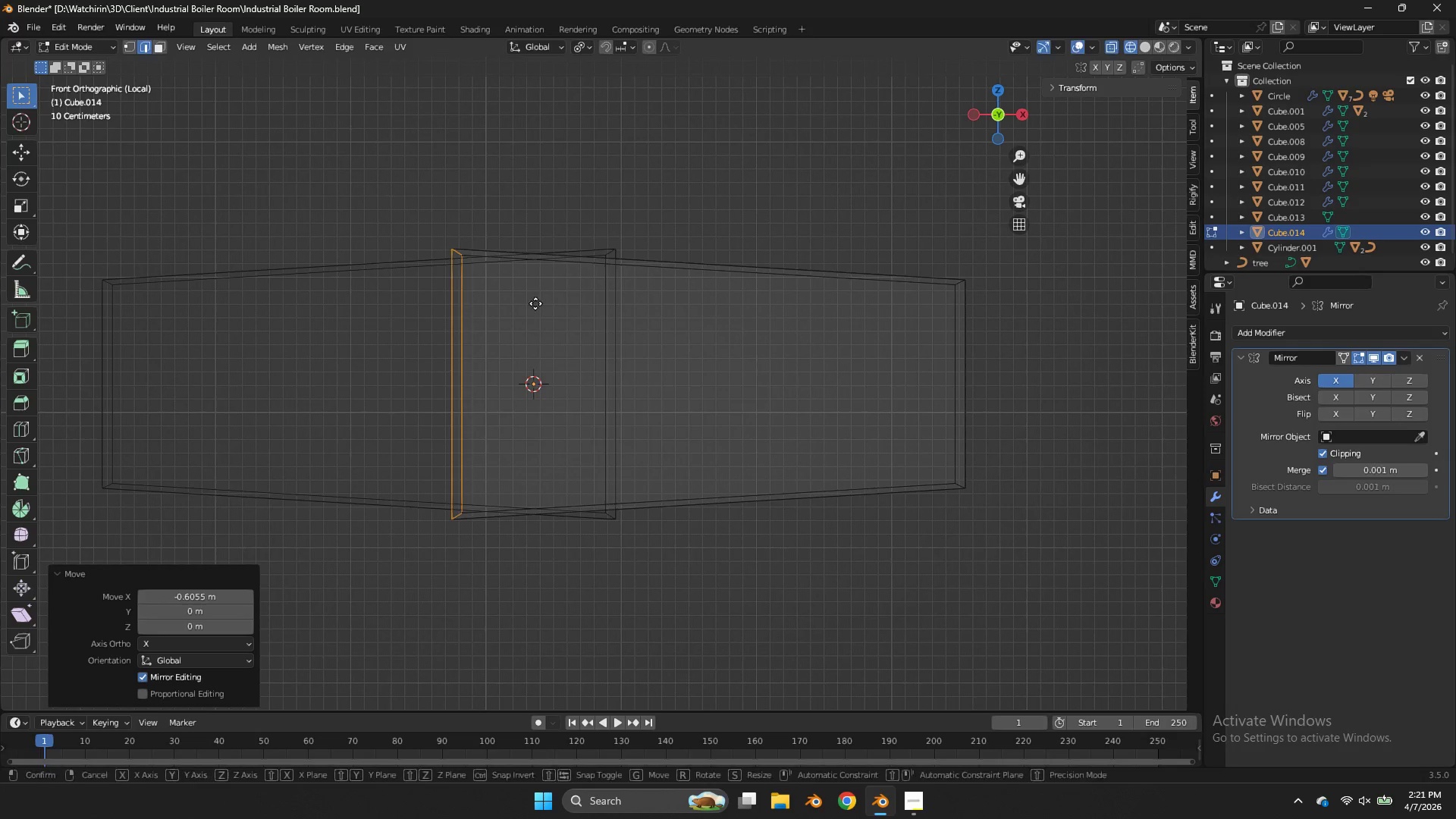 
type(gx)
 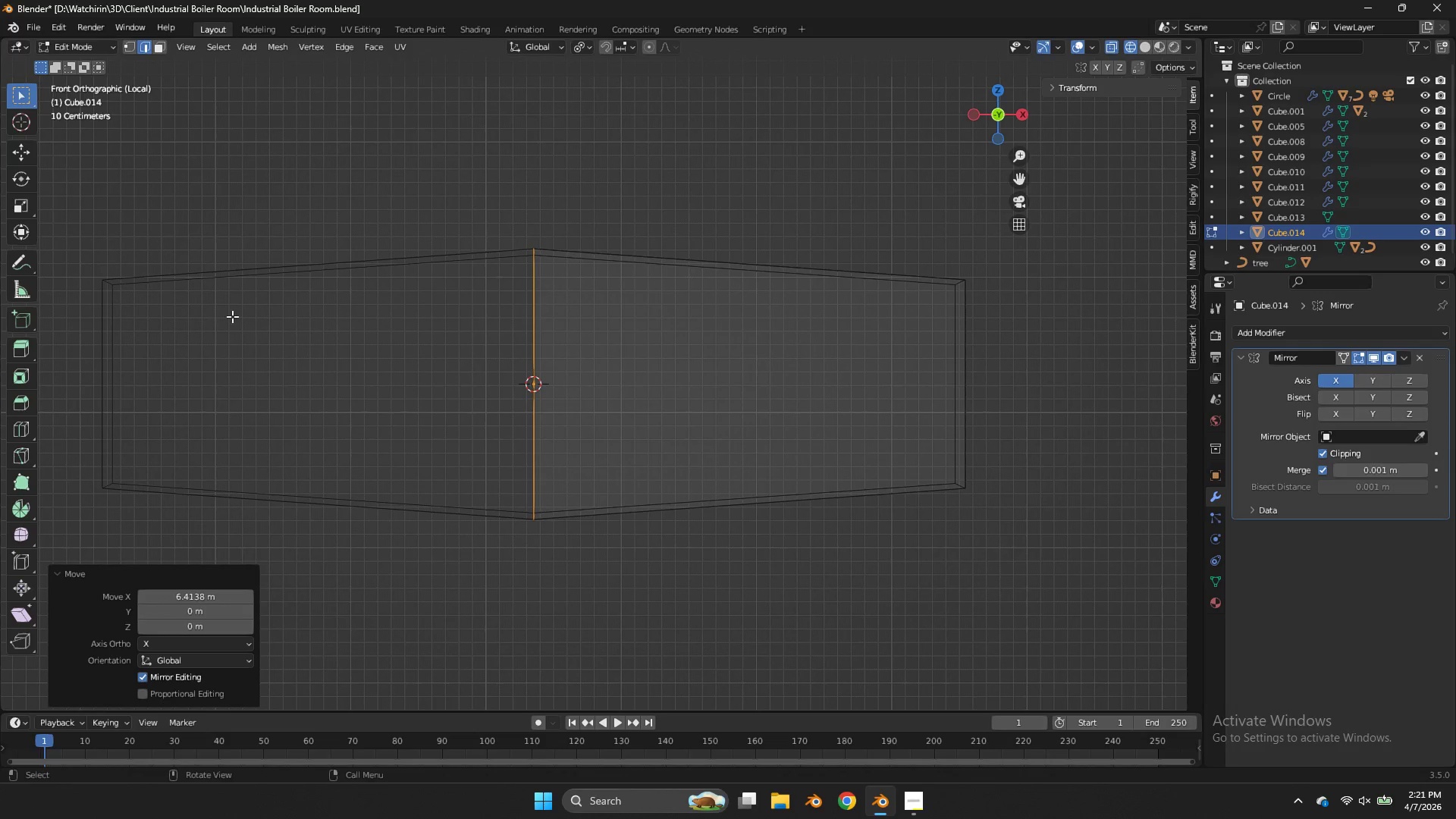 
key(Control+ControlLeft)
 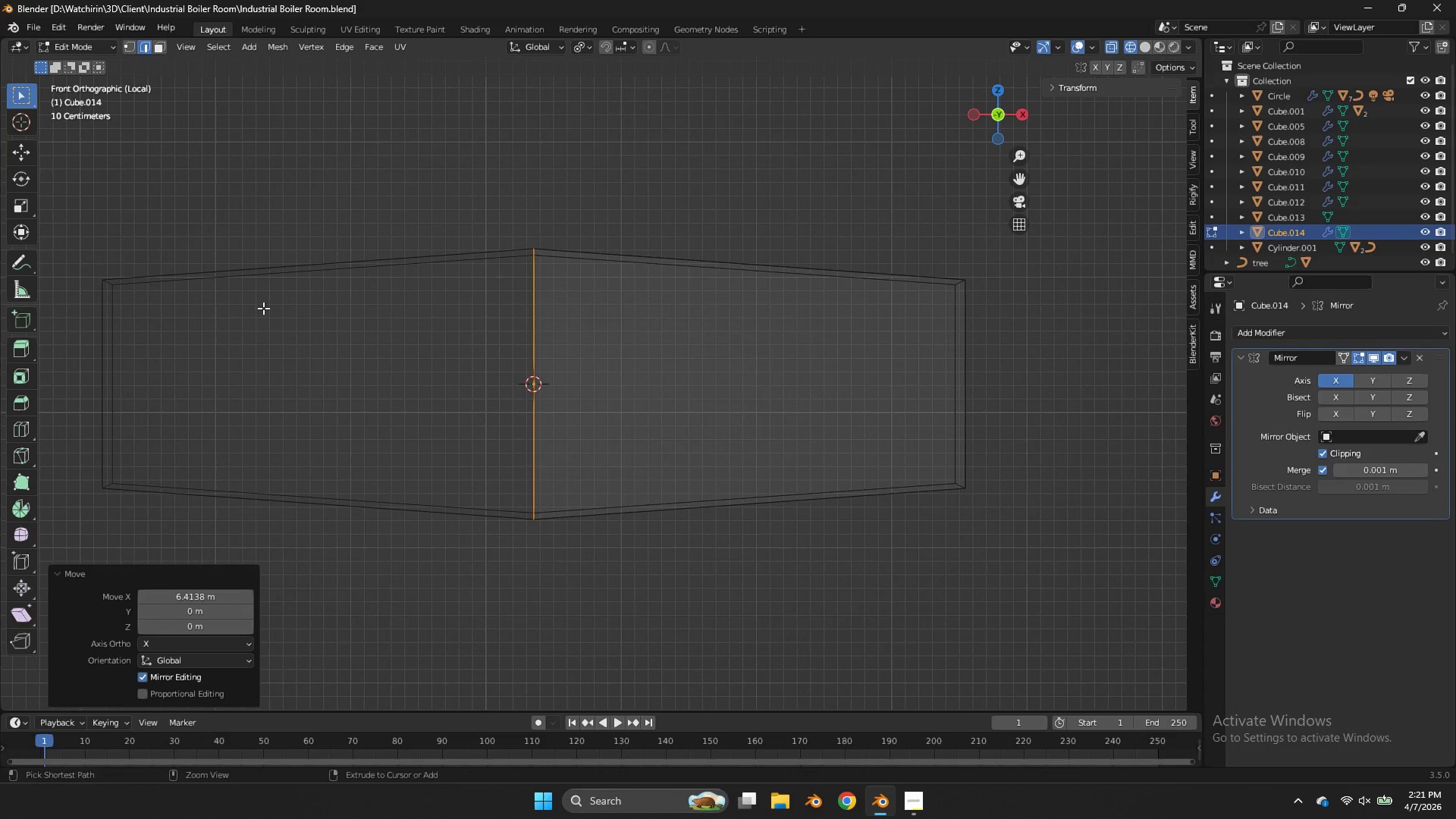 
key(Control+S)
 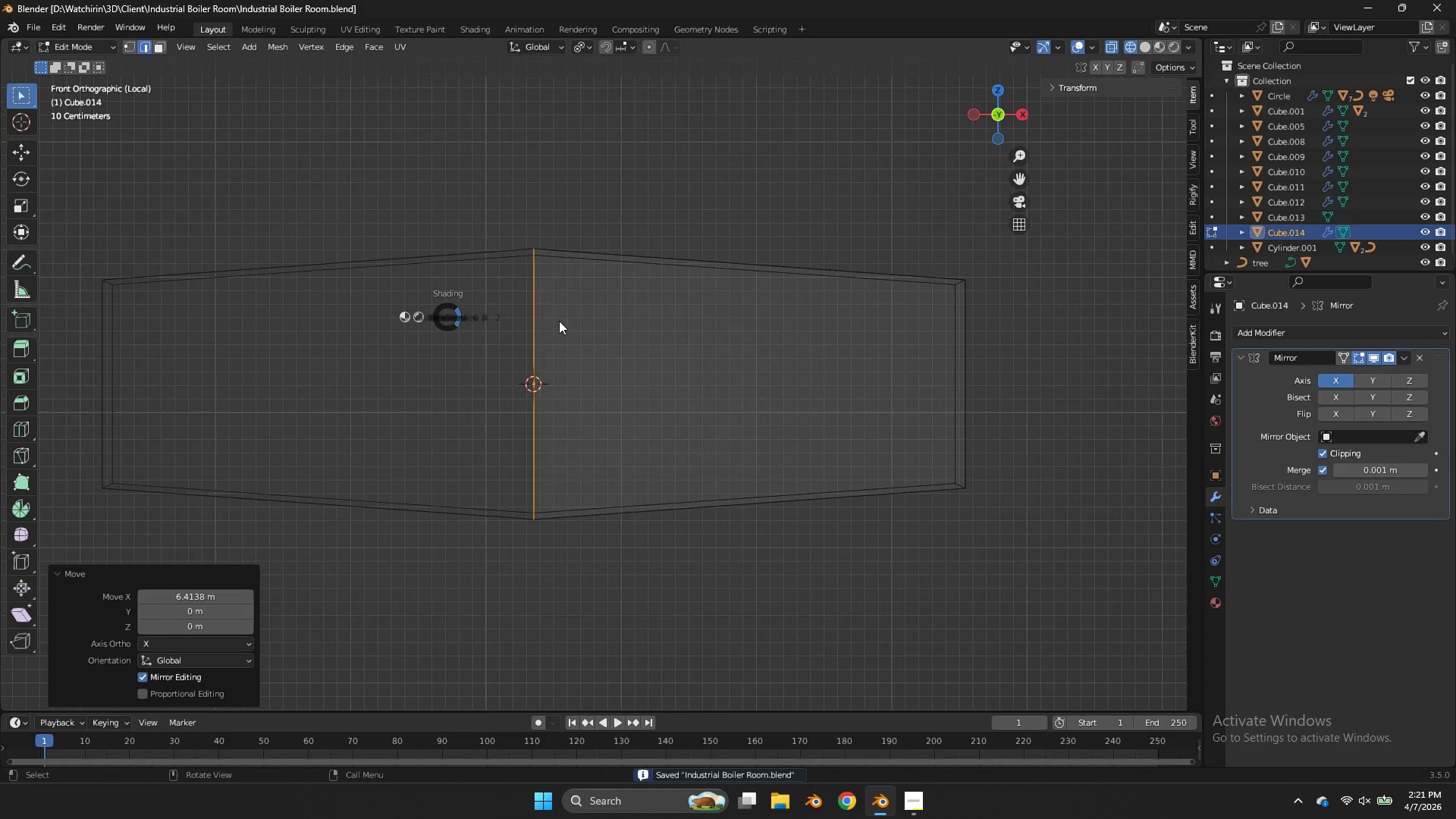 
key(Z)
 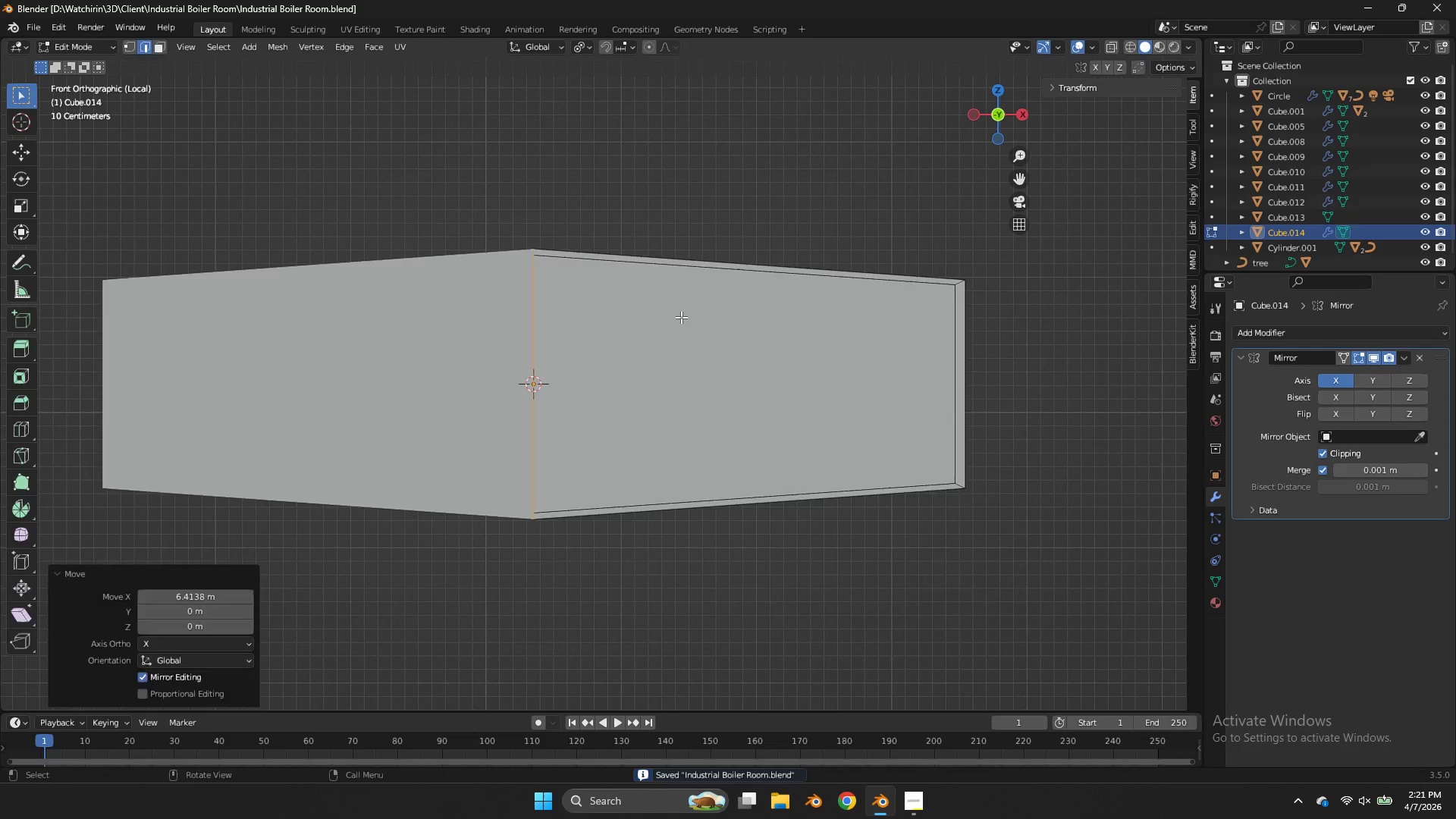 
key(Tab)
 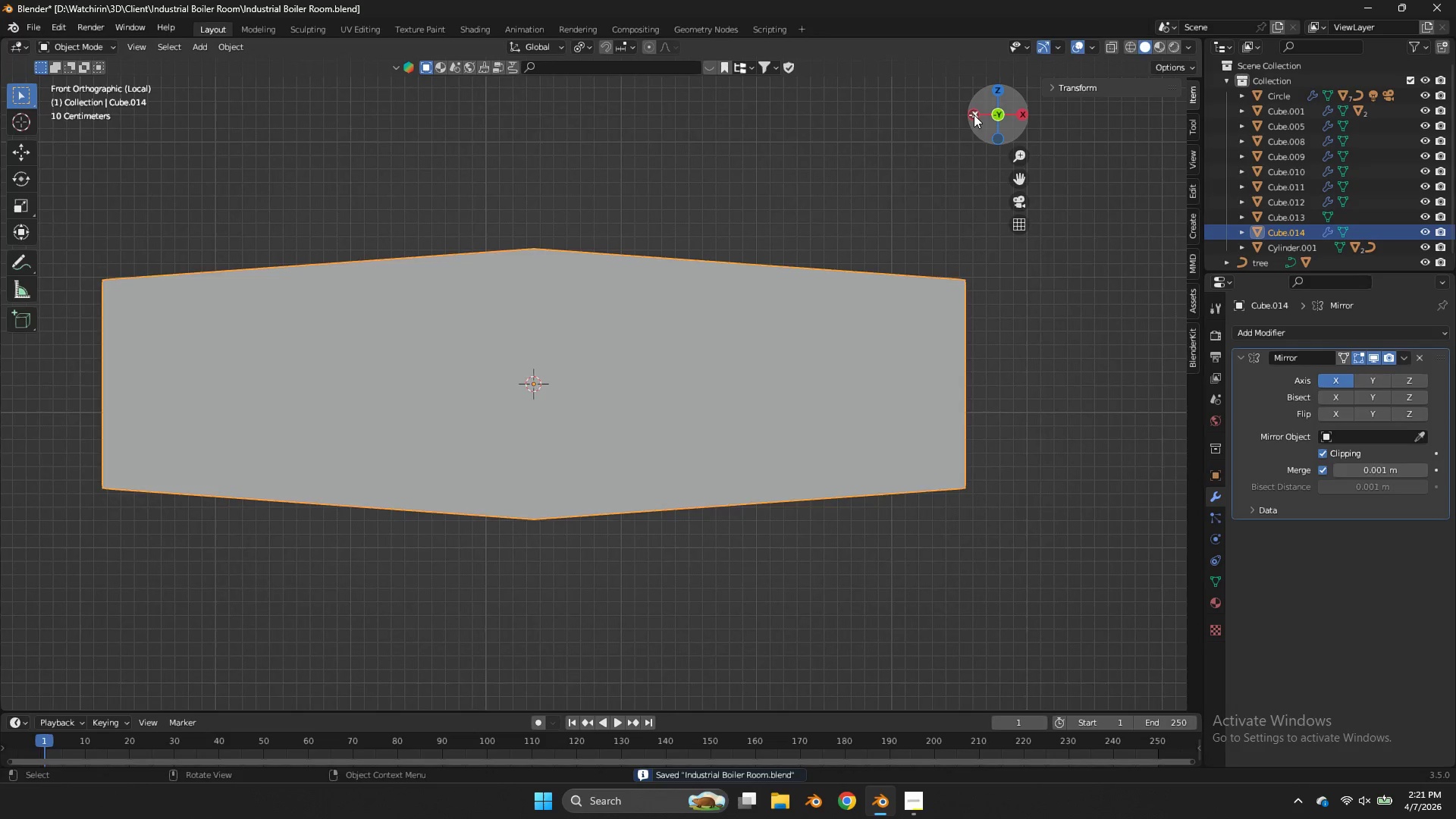 
left_click_drag(start_coordinate=[973, 114], to_coordinate=[1142, 151])
 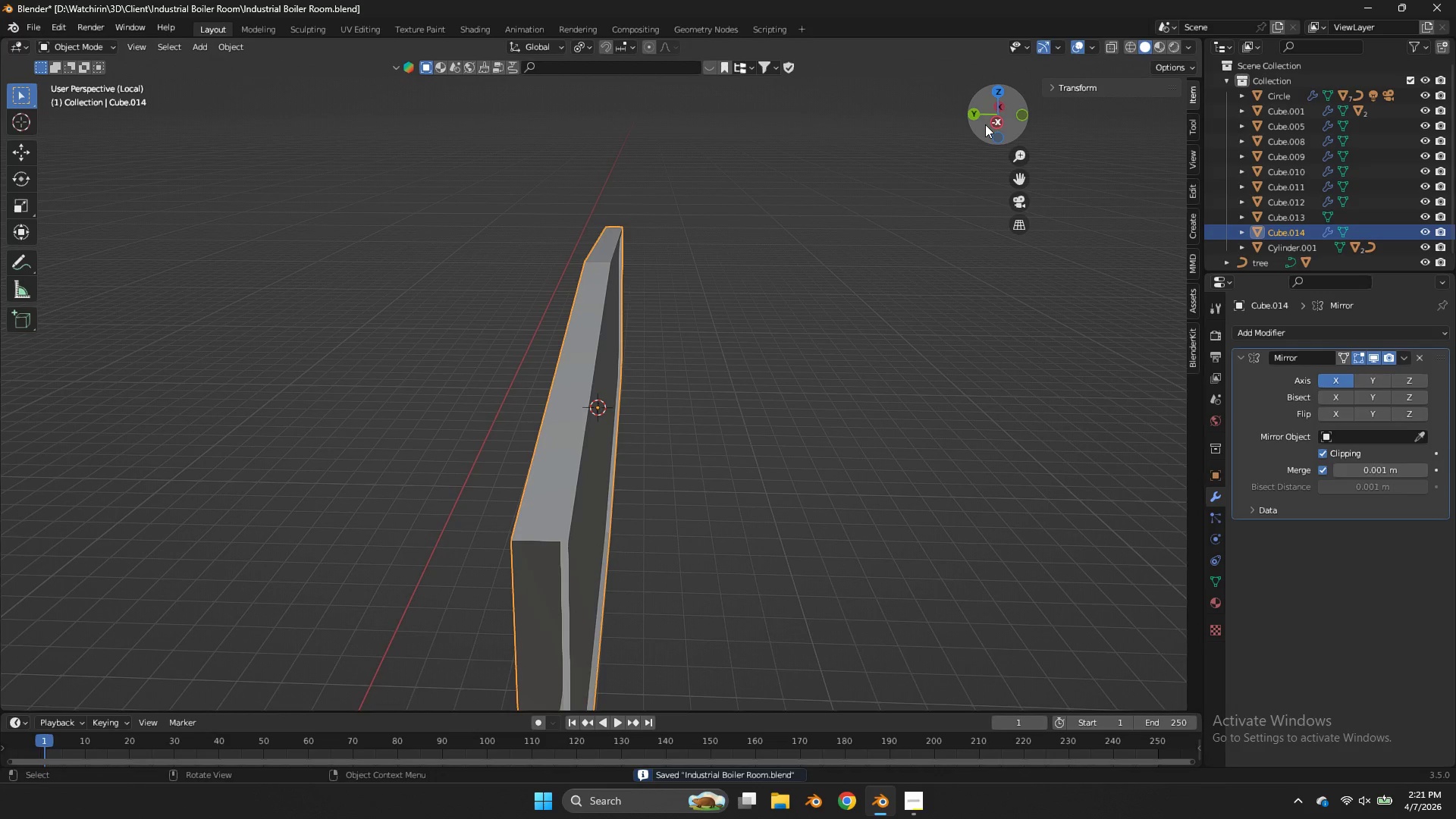 
left_click([985, 124])
 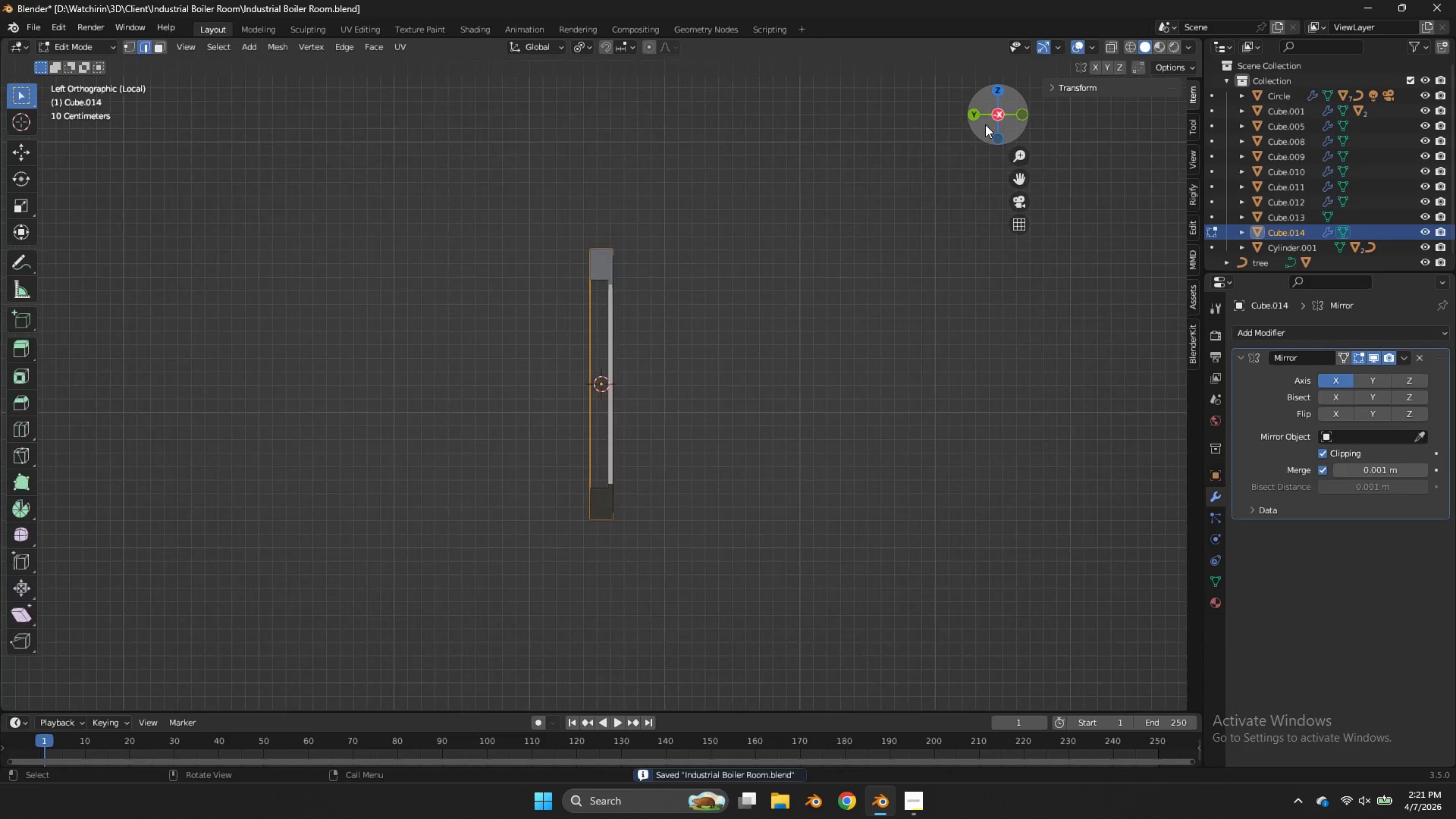 
key(Tab)
 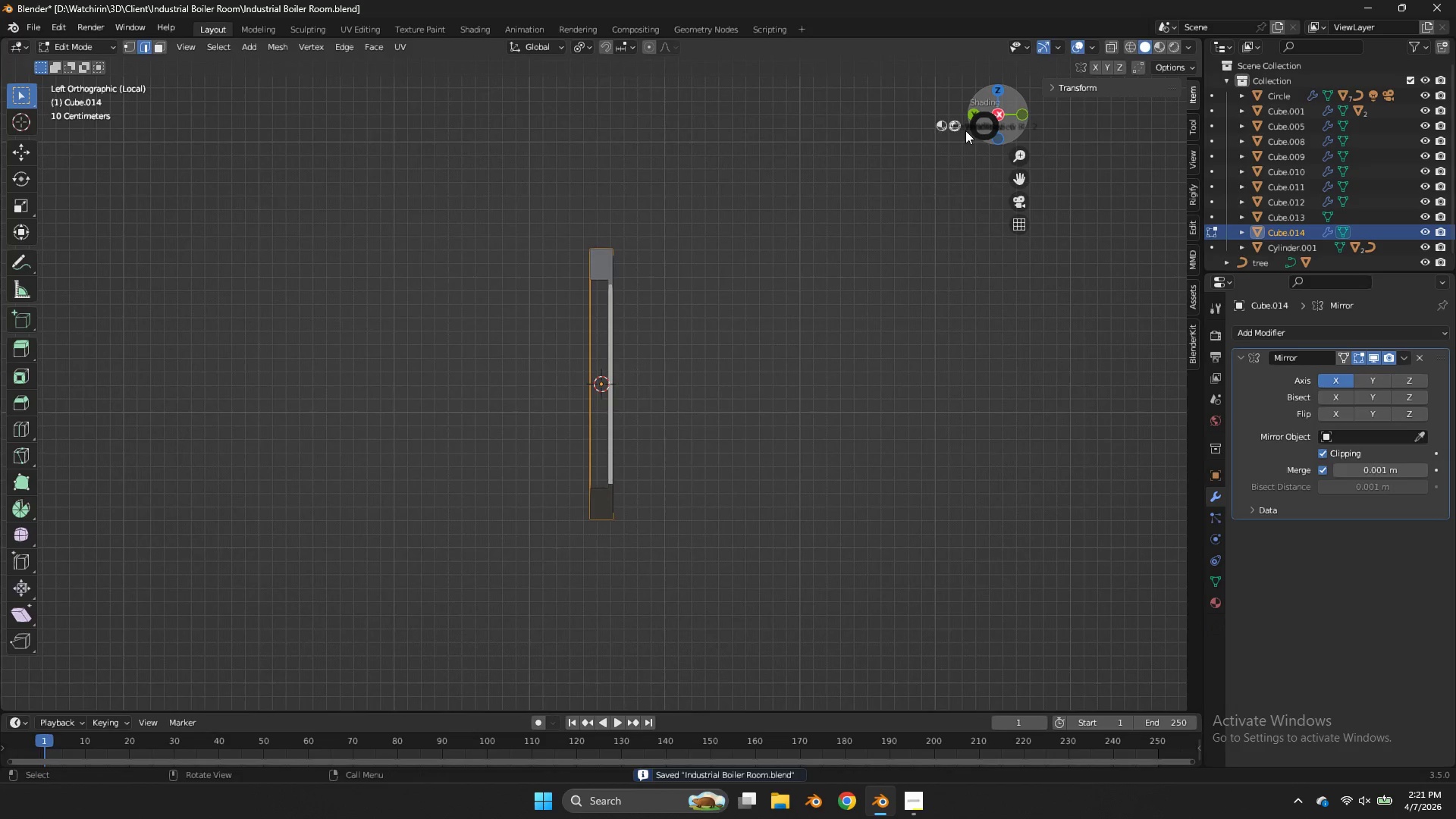 
key(Z)
 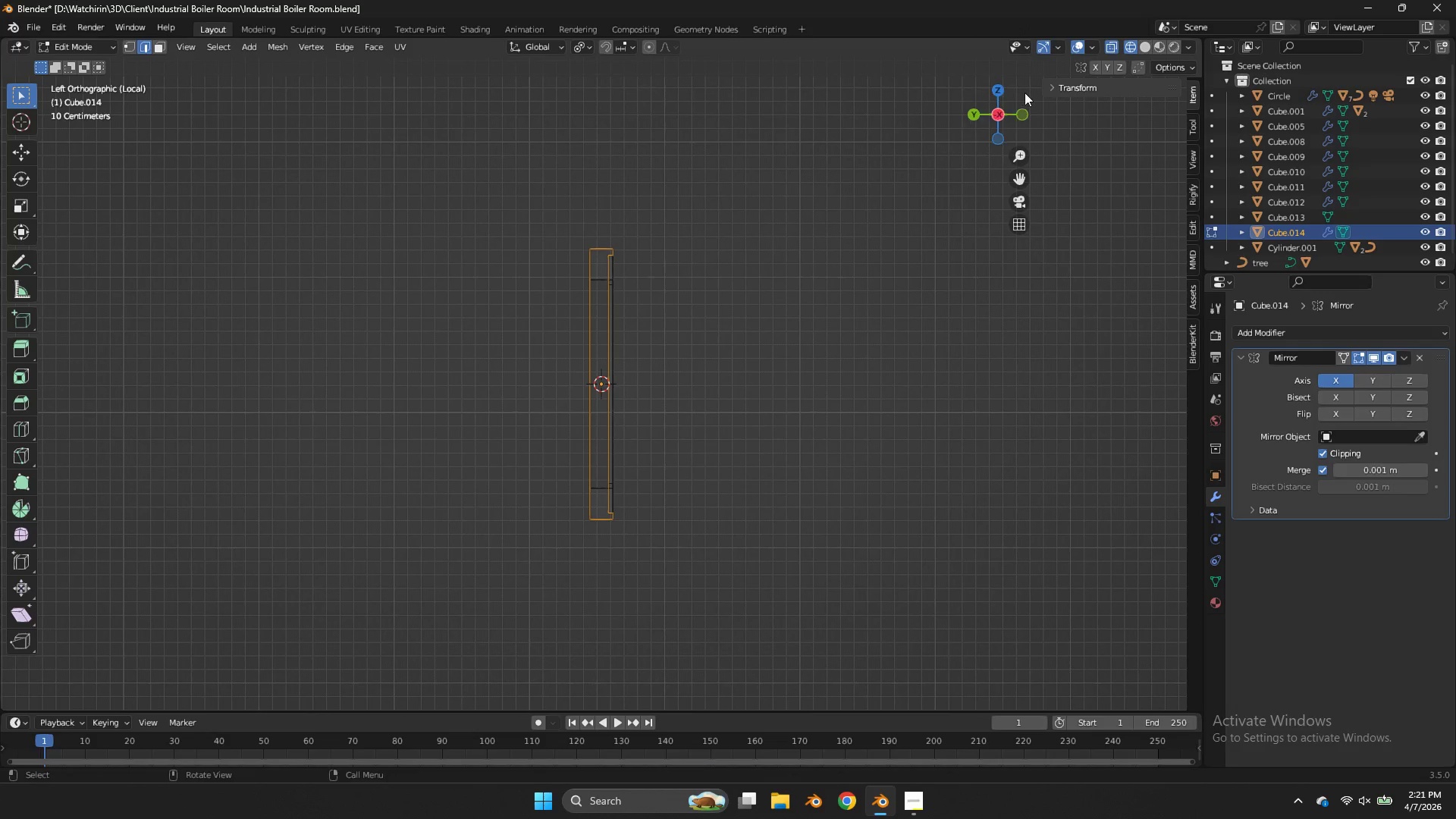 
left_click_drag(start_coordinate=[1025, 93], to_coordinate=[990, 99])
 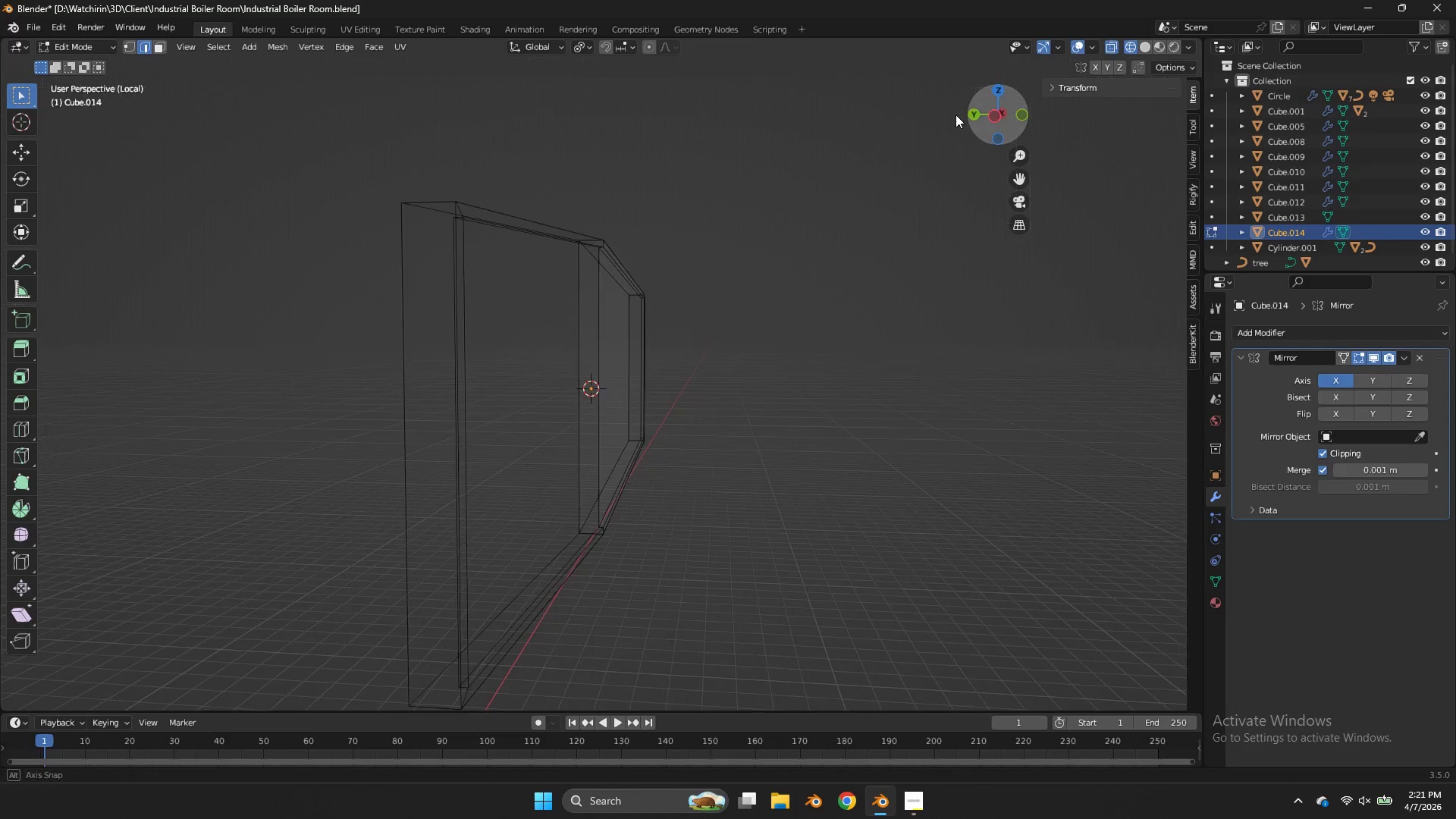 
left_click_drag(start_coordinate=[992, 101], to_coordinate=[648, 117])
 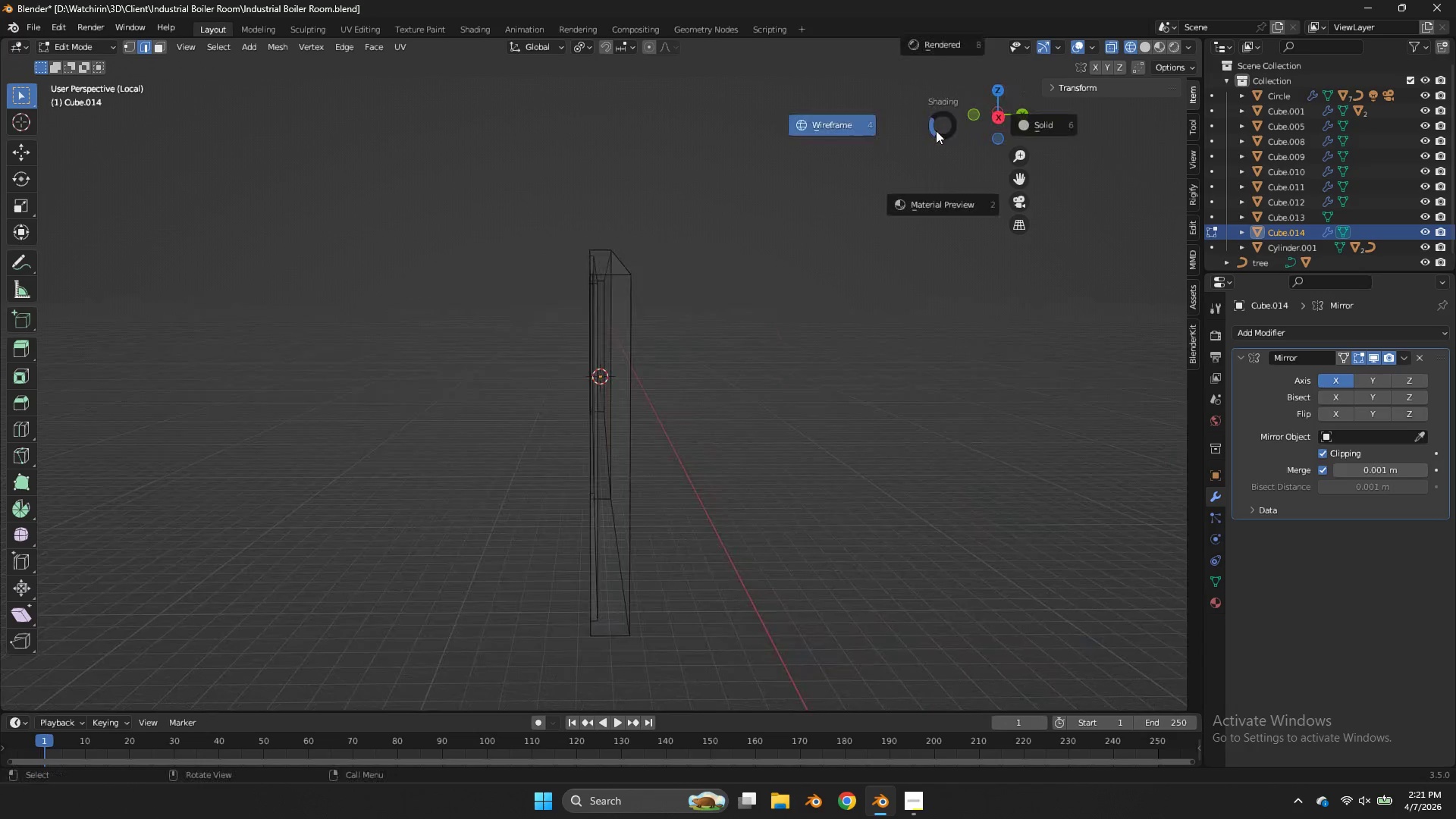 
key(Z)
 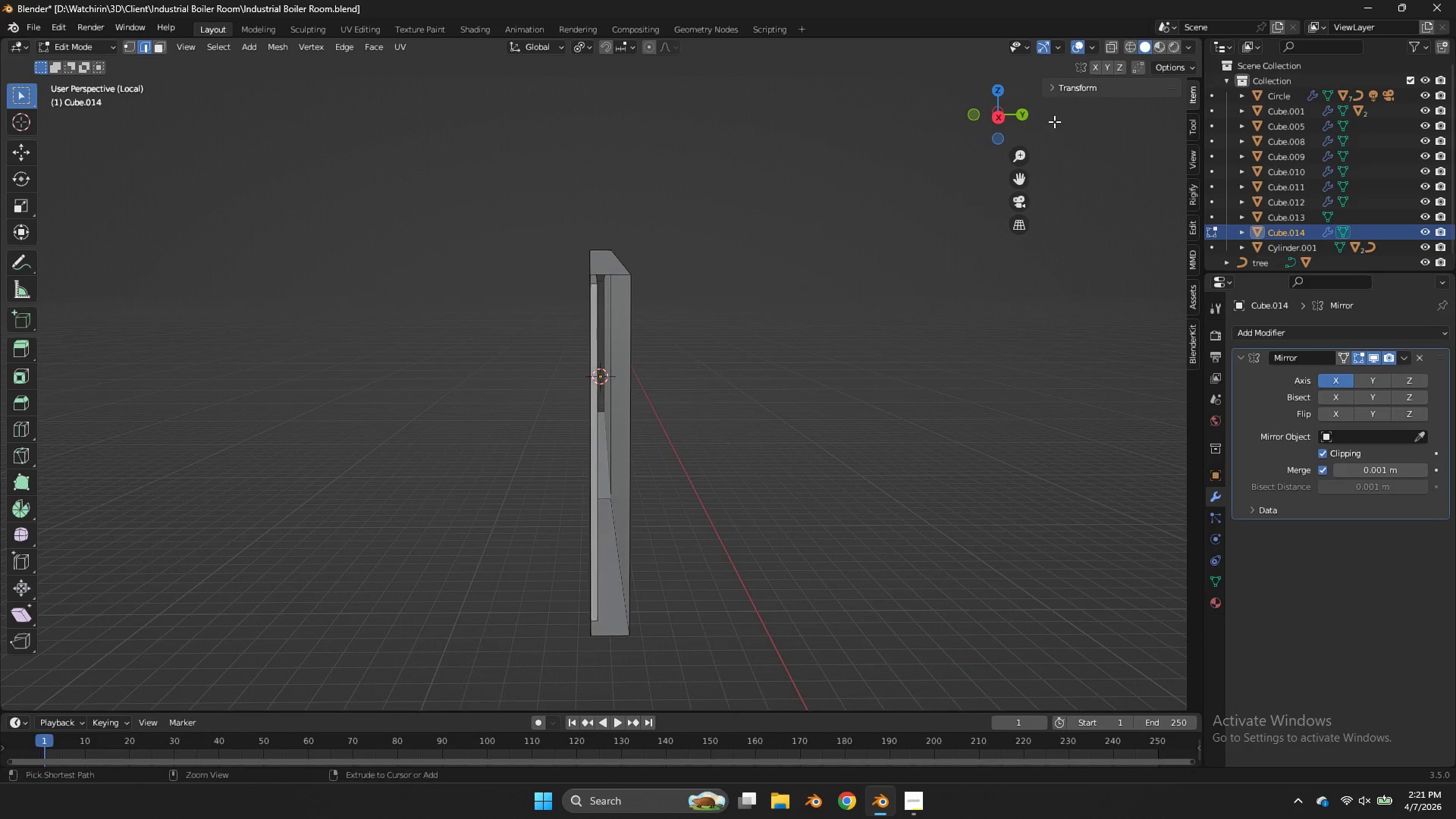 
hold_key(key=ControlLeft, duration=0.55)
 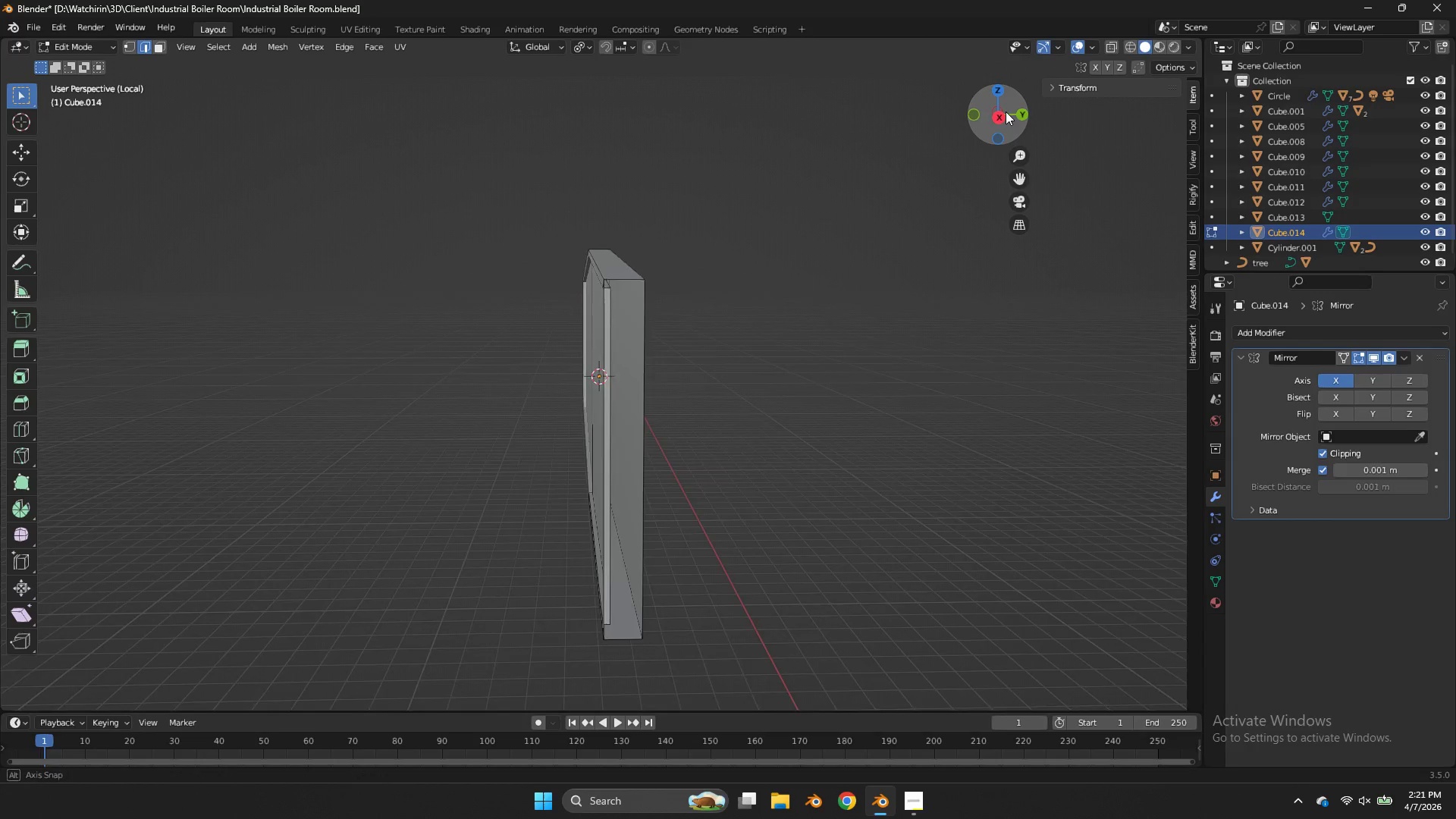 
left_click_drag(start_coordinate=[998, 110], to_coordinate=[1014, 111])
 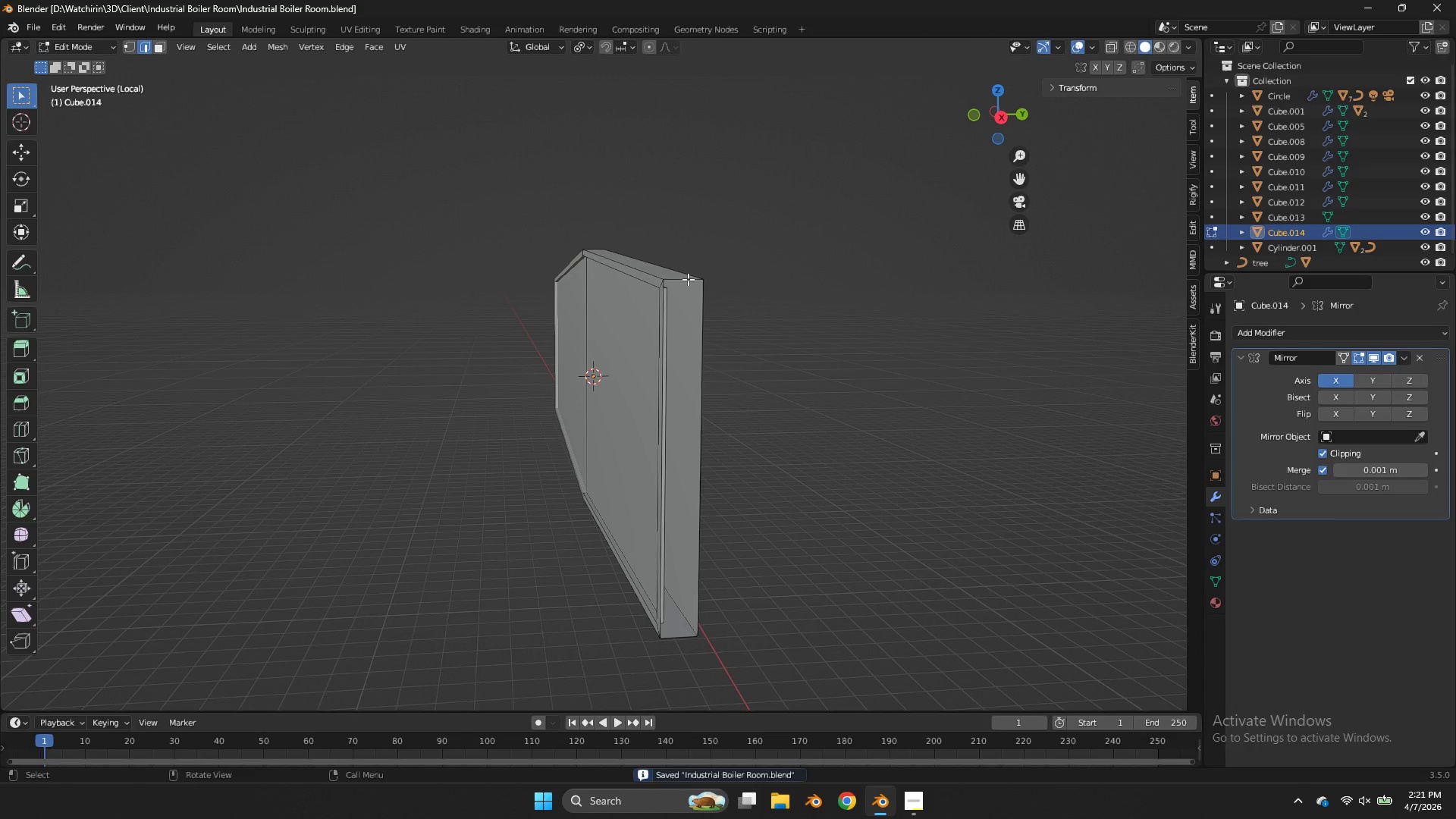 
key(Control+ControlLeft)
 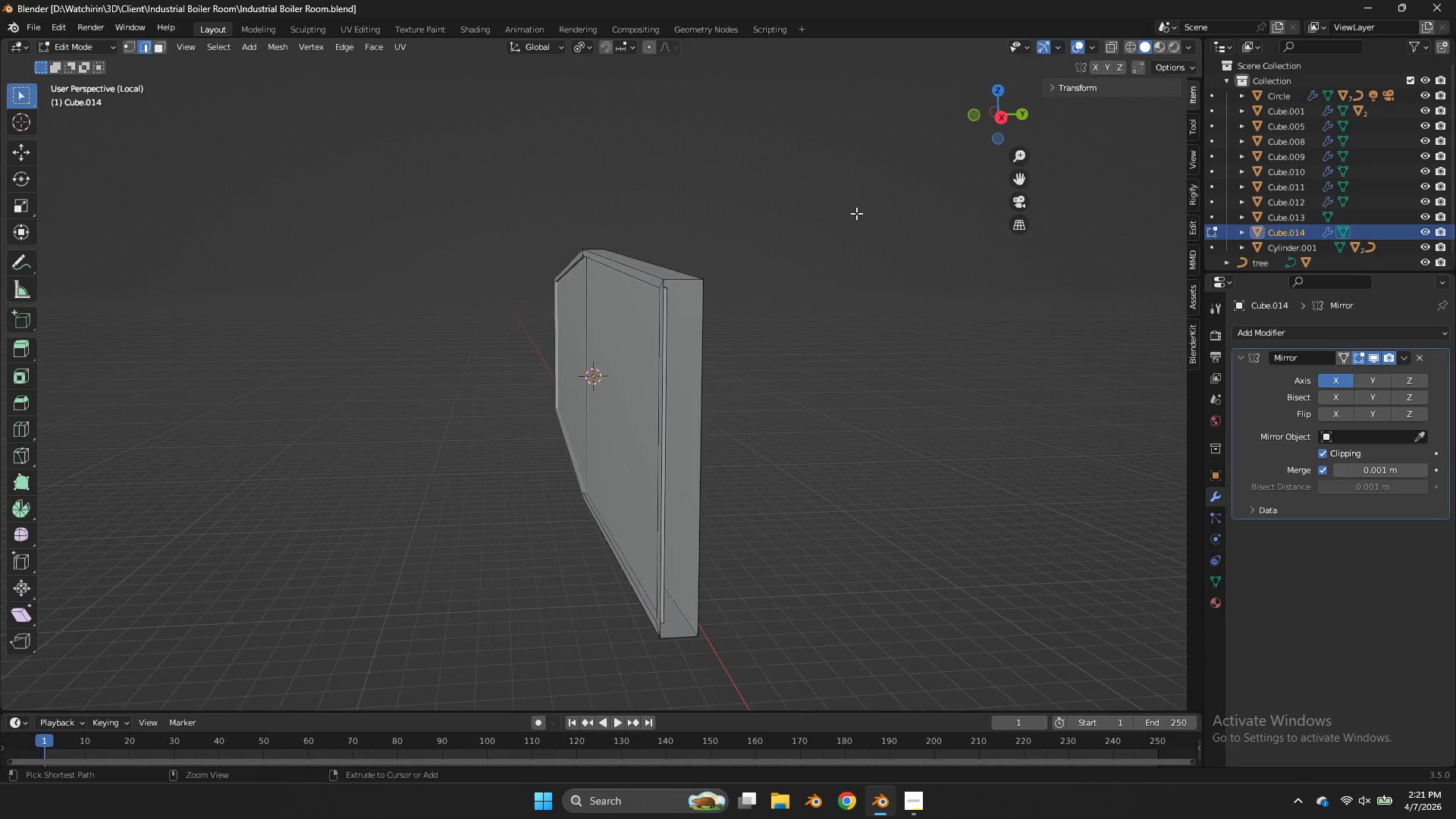 
key(Control+S)
 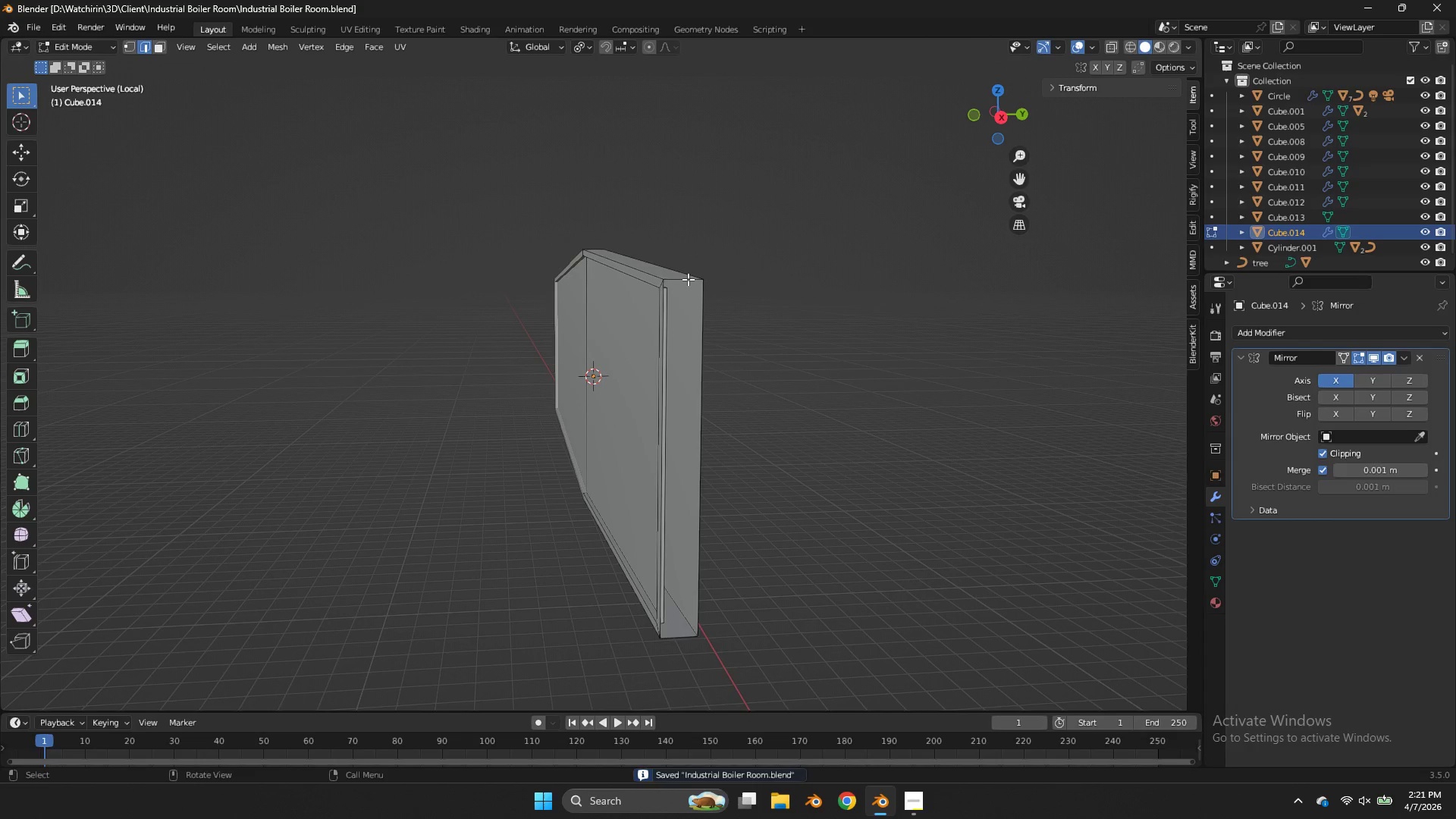 
left_click([688, 279])
 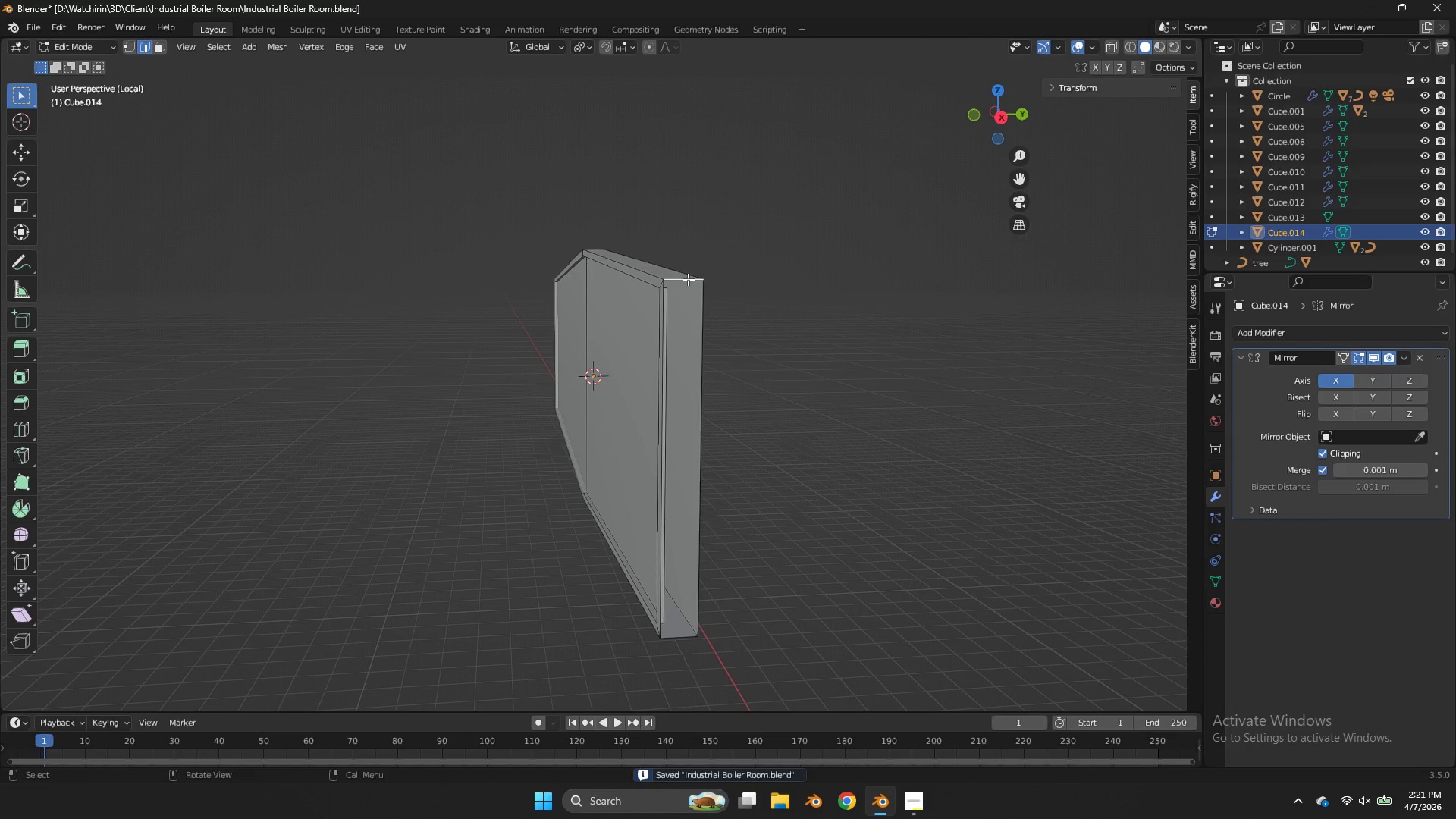 
key(F)
 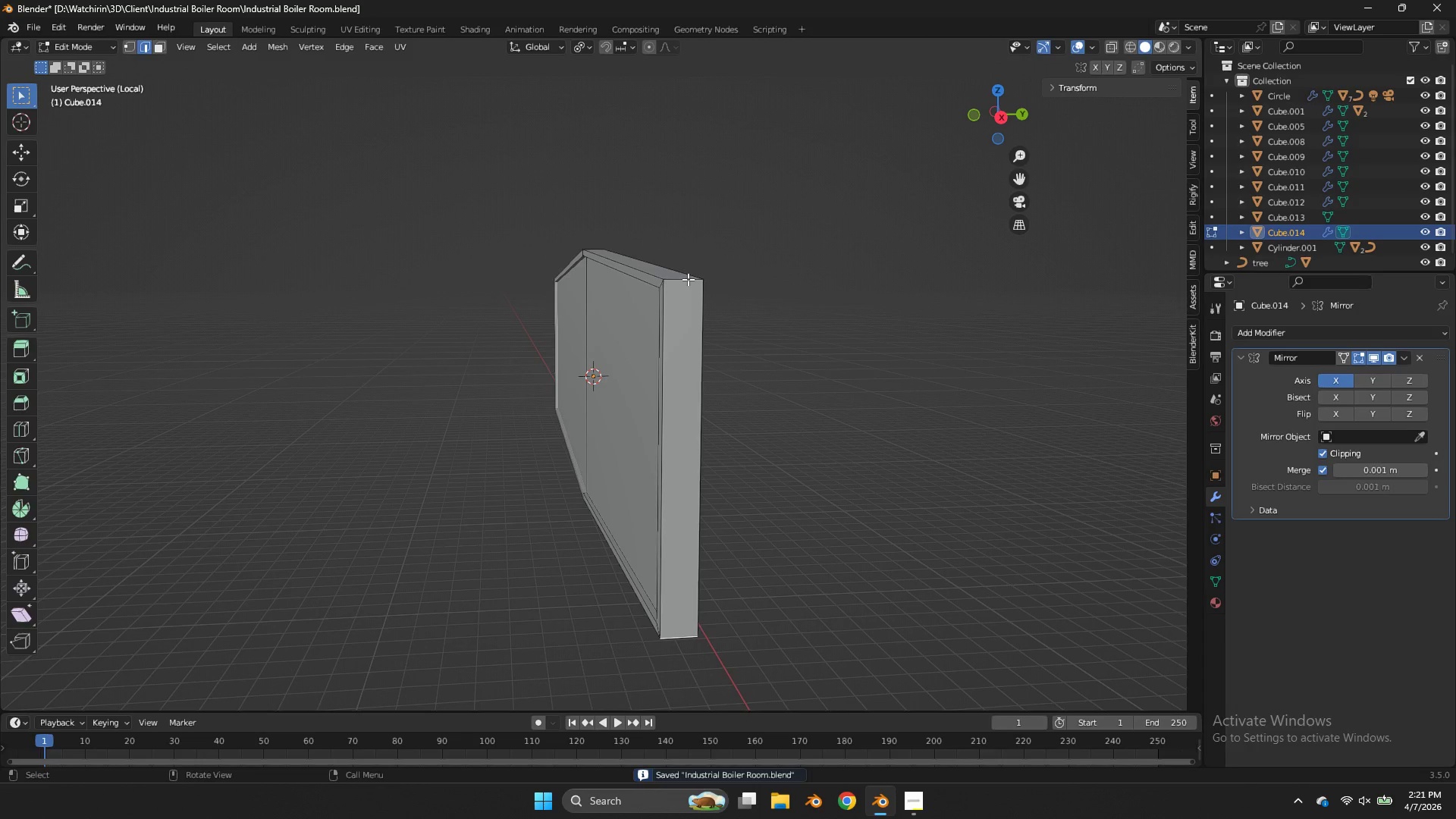 
key(Tab)
 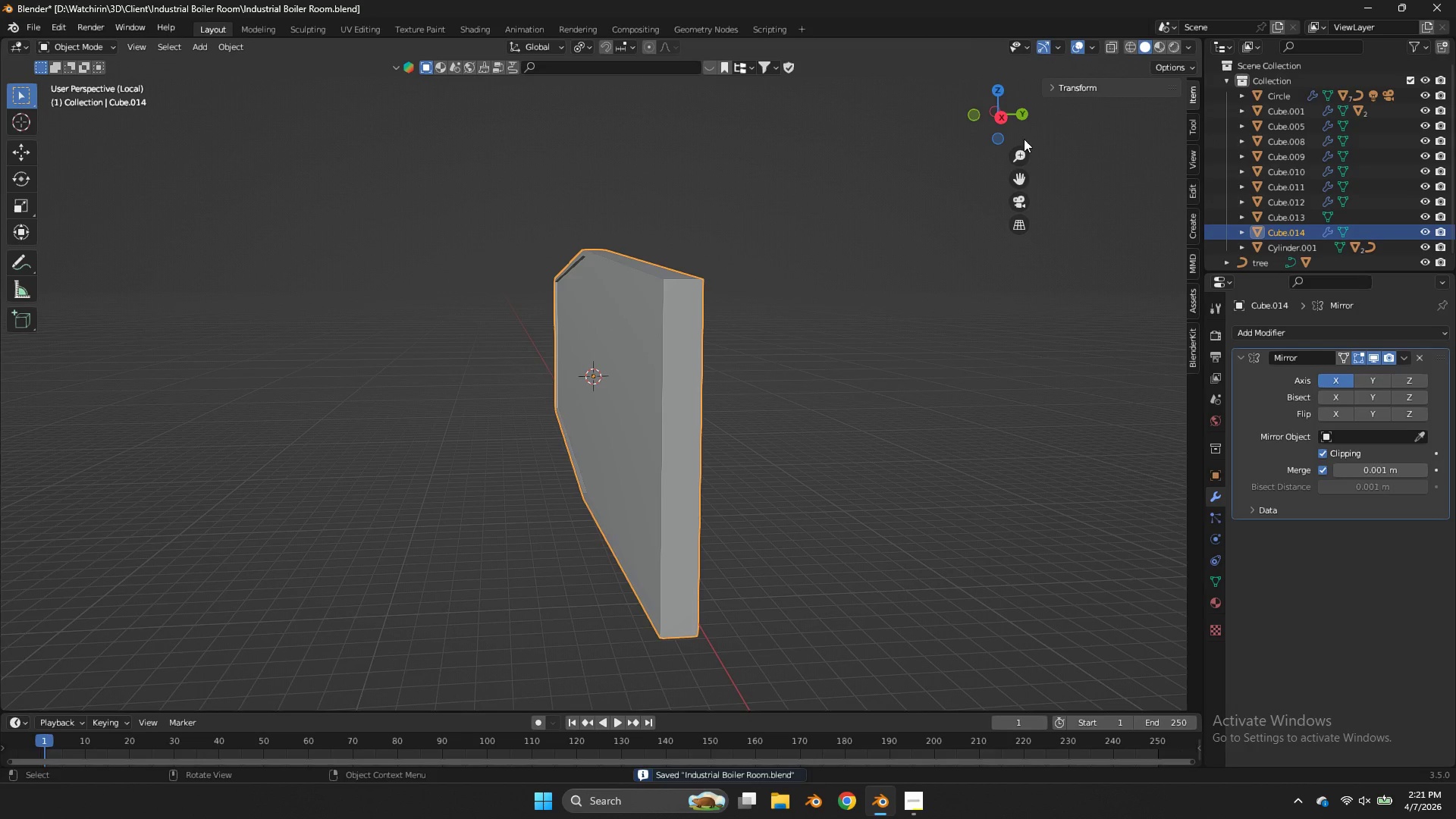 
left_click_drag(start_coordinate=[997, 123], to_coordinate=[1174, 125])
 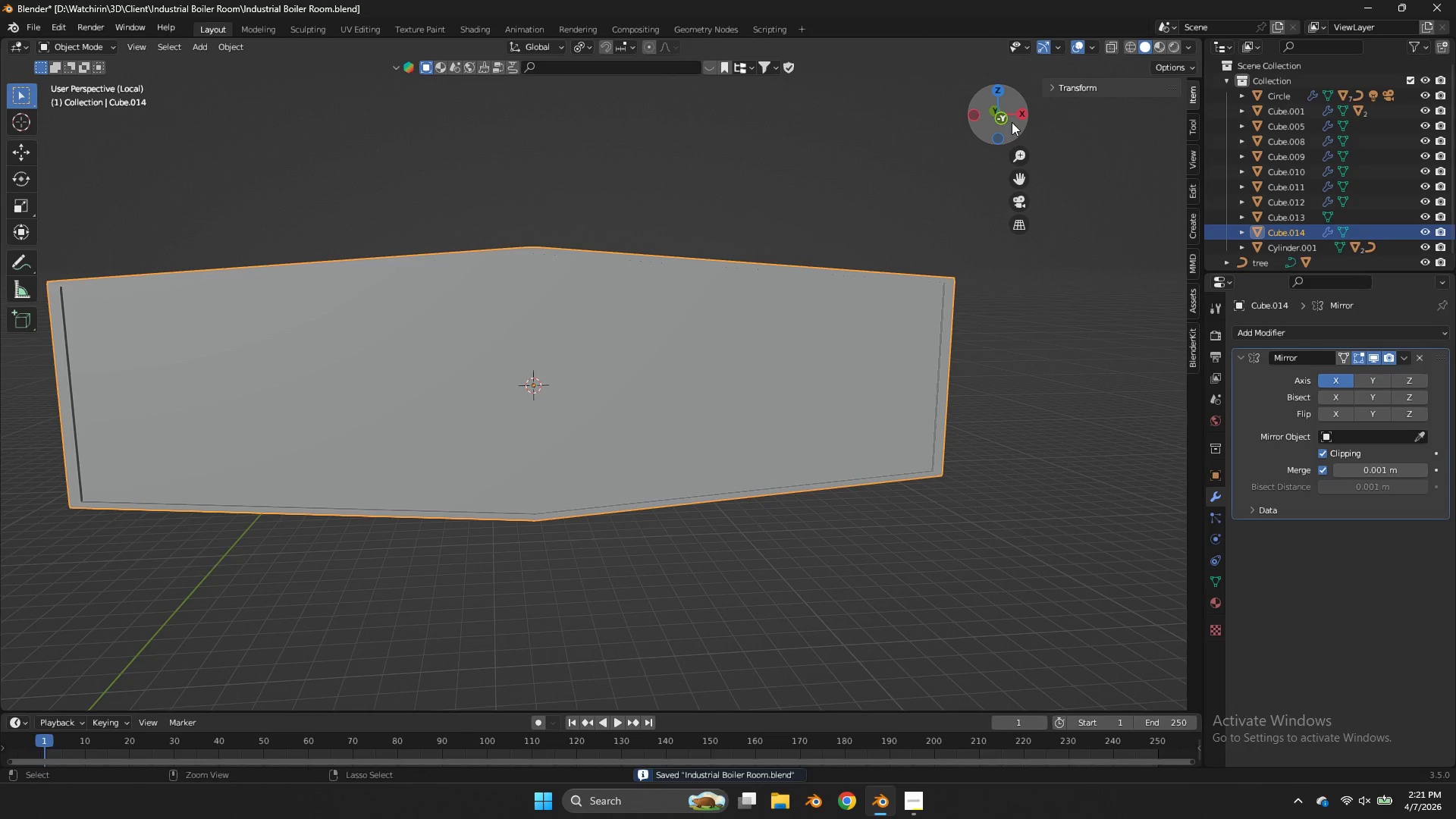 
key(Control+ControlLeft)
 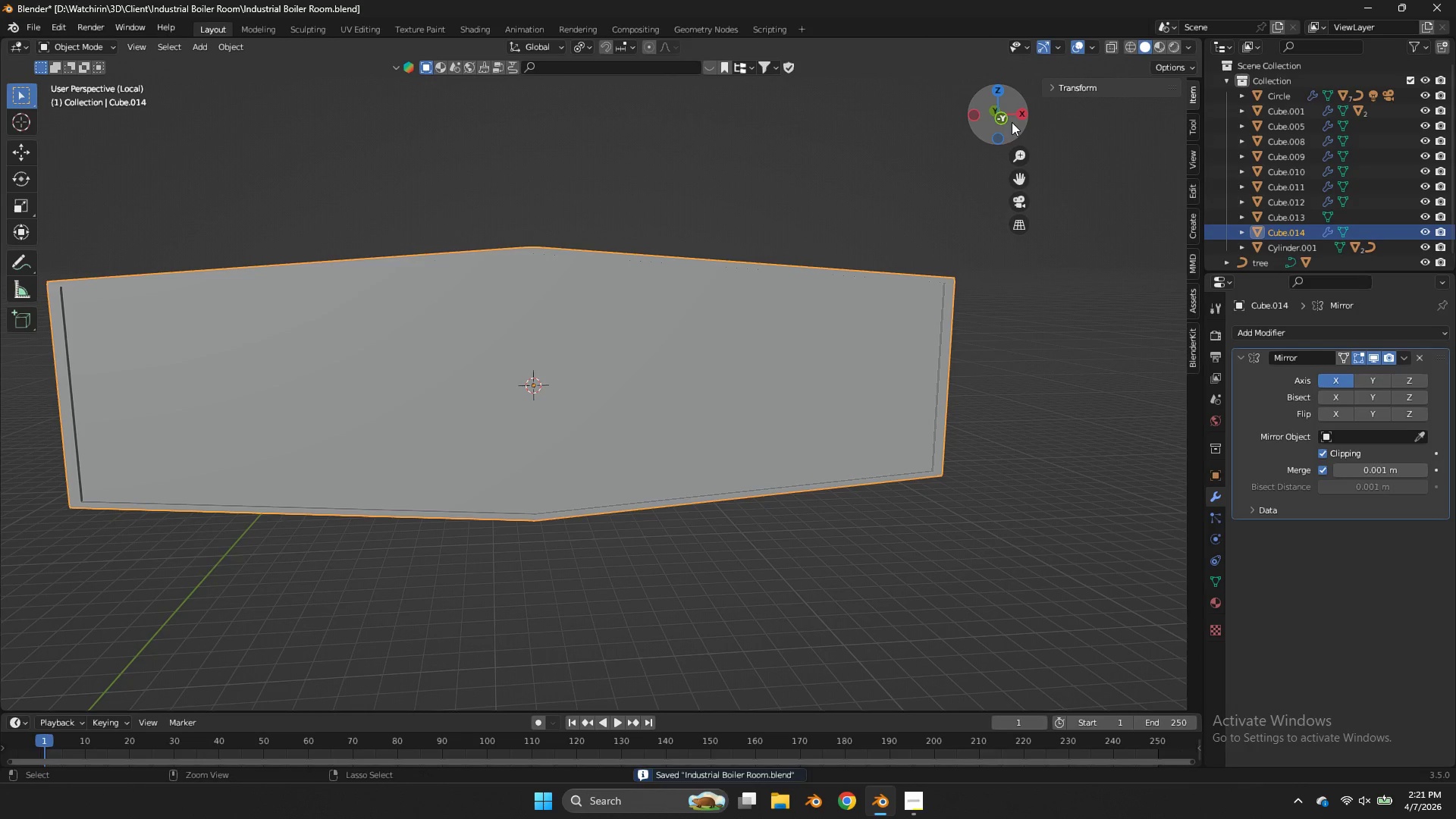 
key(Control+S)
 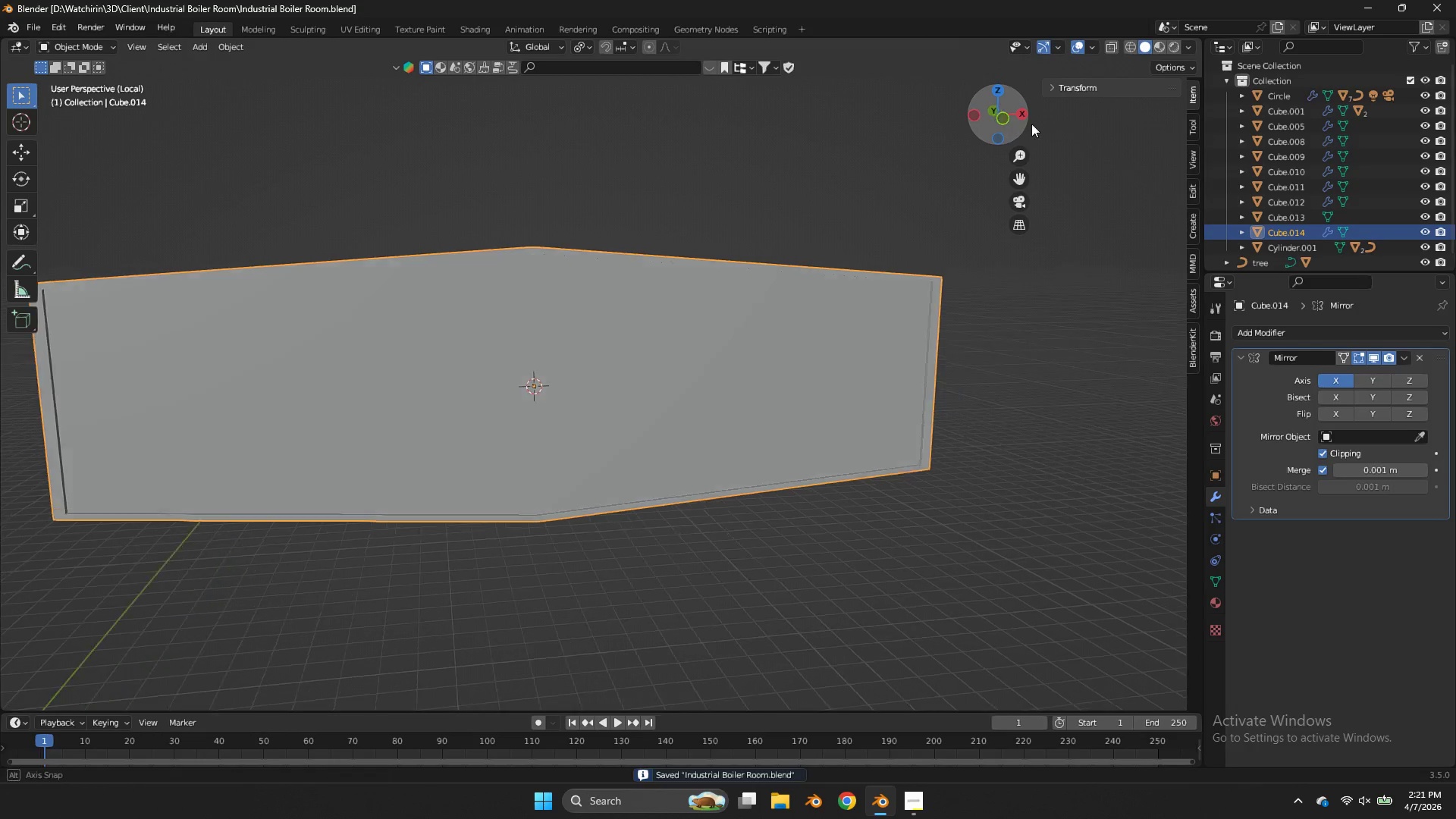 
left_click_drag(start_coordinate=[1012, 122], to_coordinate=[996, 102])
 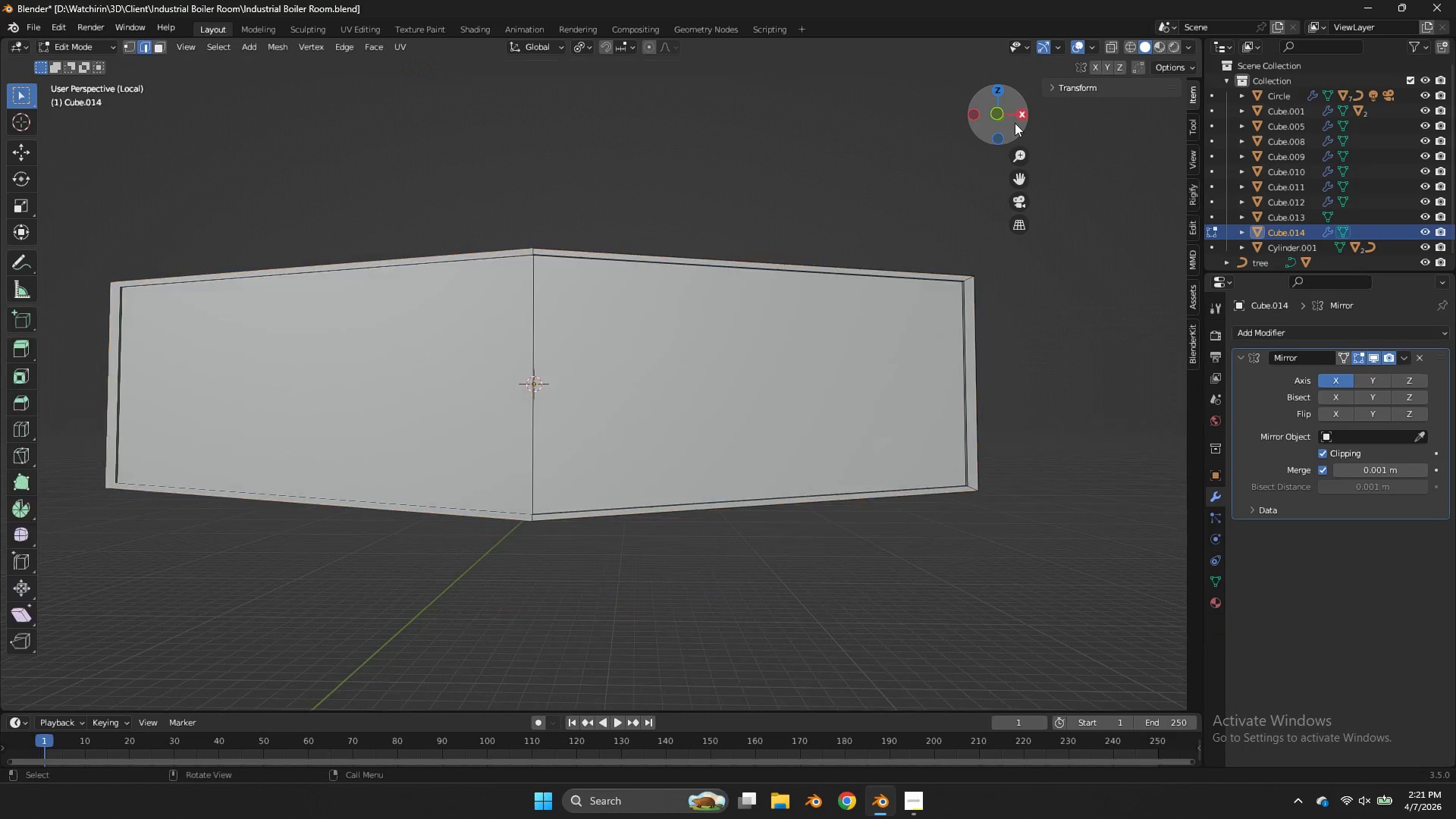 
key(Tab)
 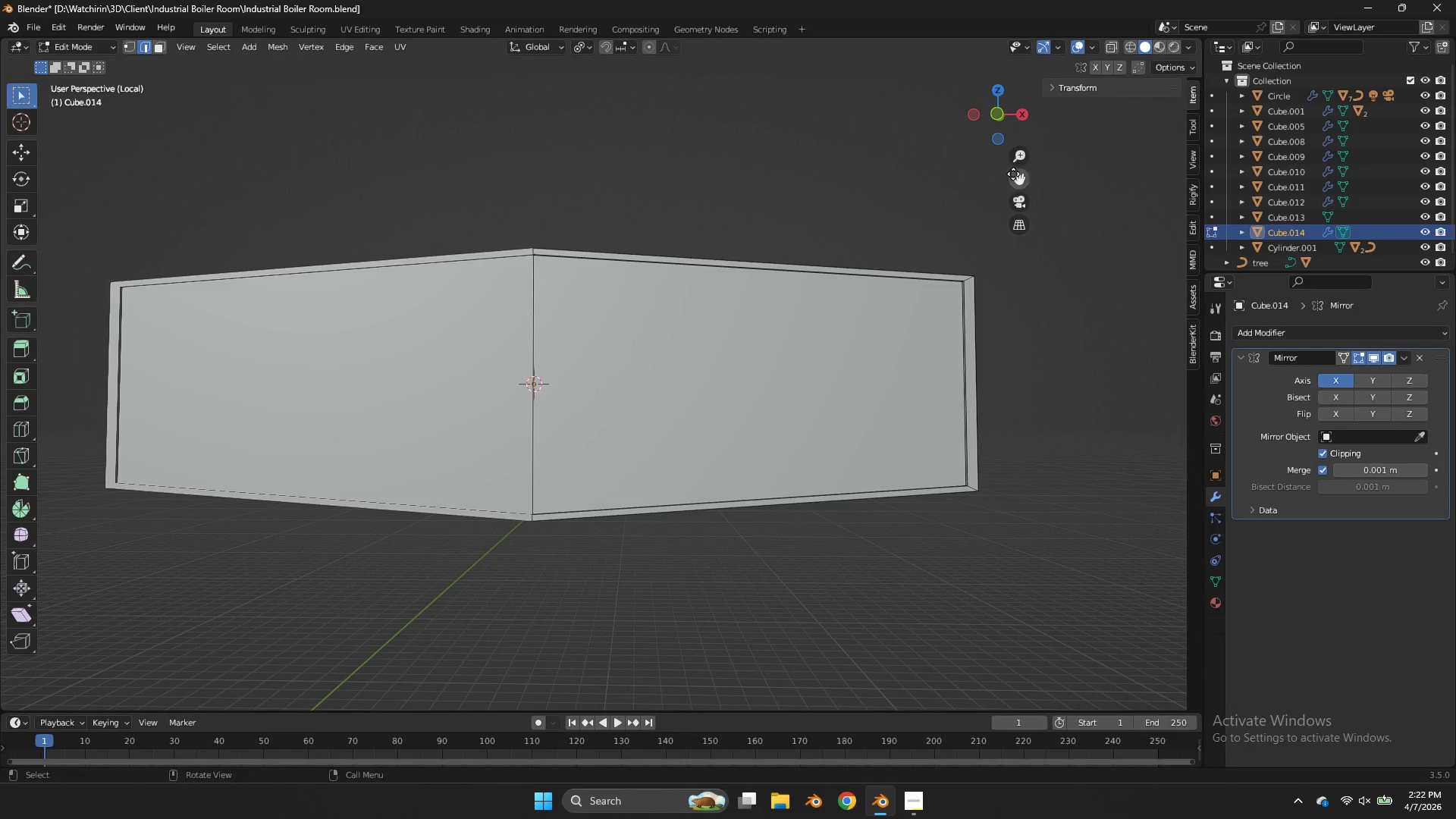 
left_click_drag(start_coordinate=[1013, 176], to_coordinate=[531, 181])
 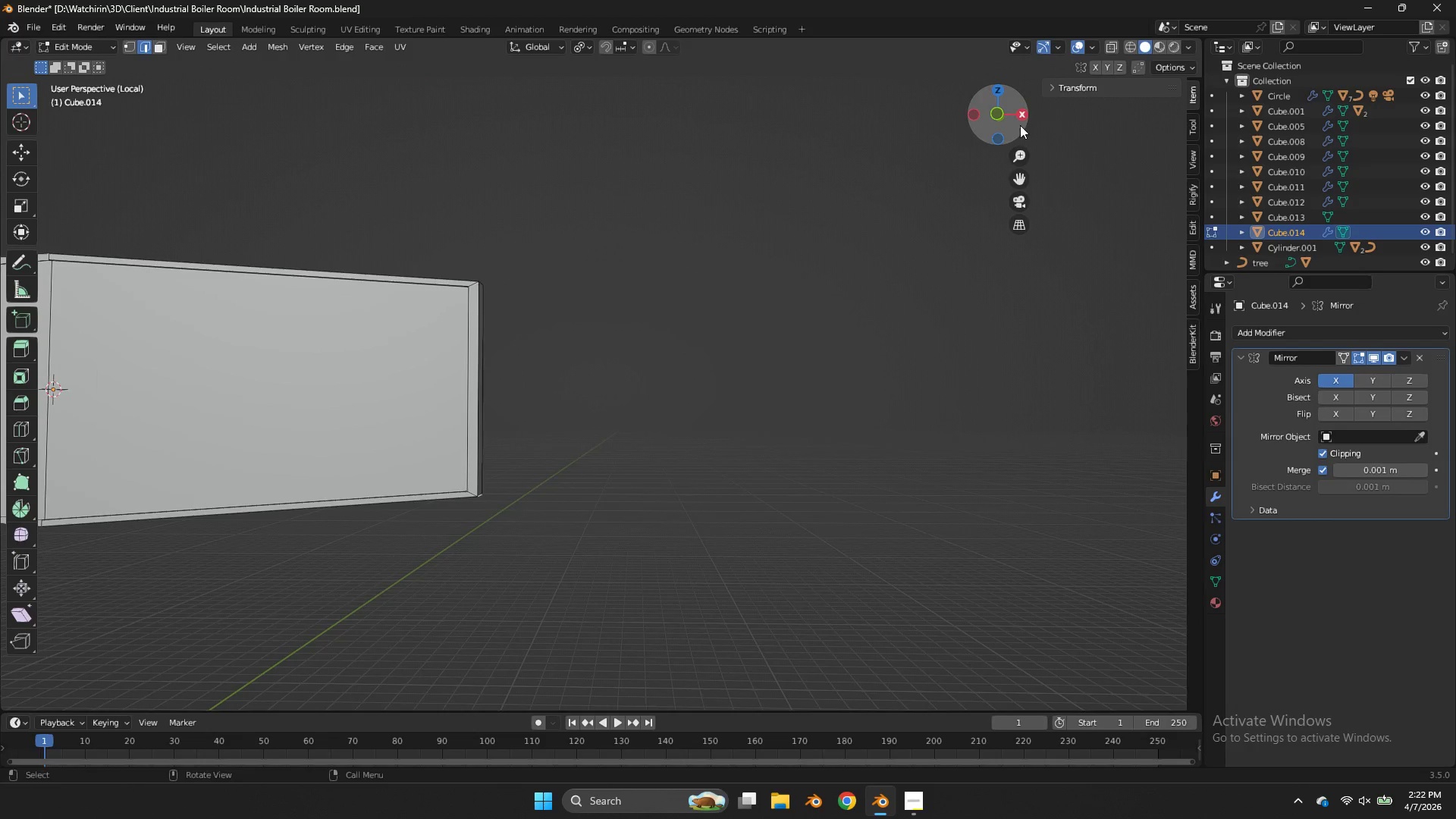 
left_click_drag(start_coordinate=[1020, 125], to_coordinate=[1159, 124])
 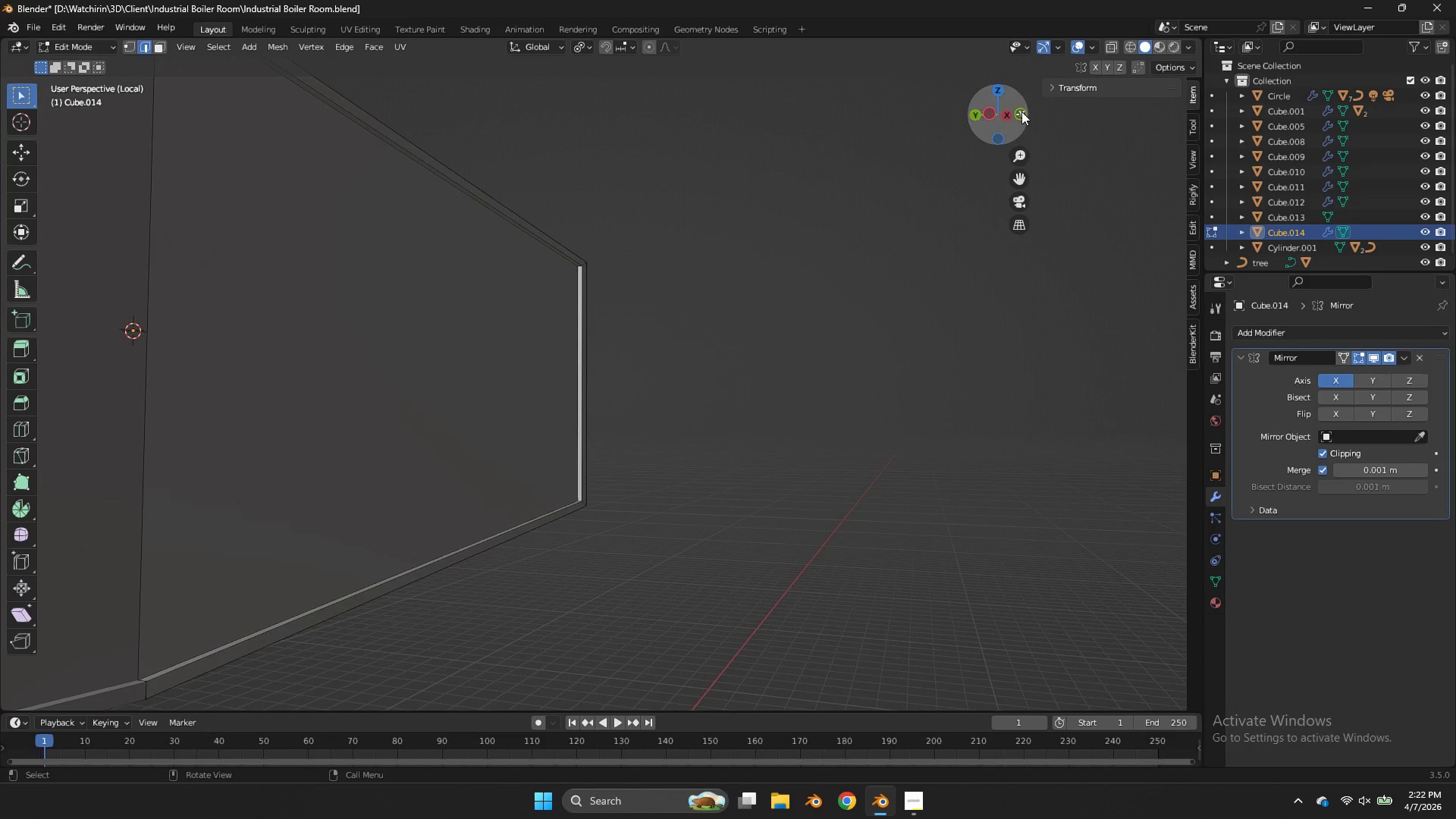 
left_click([1021, 111])
 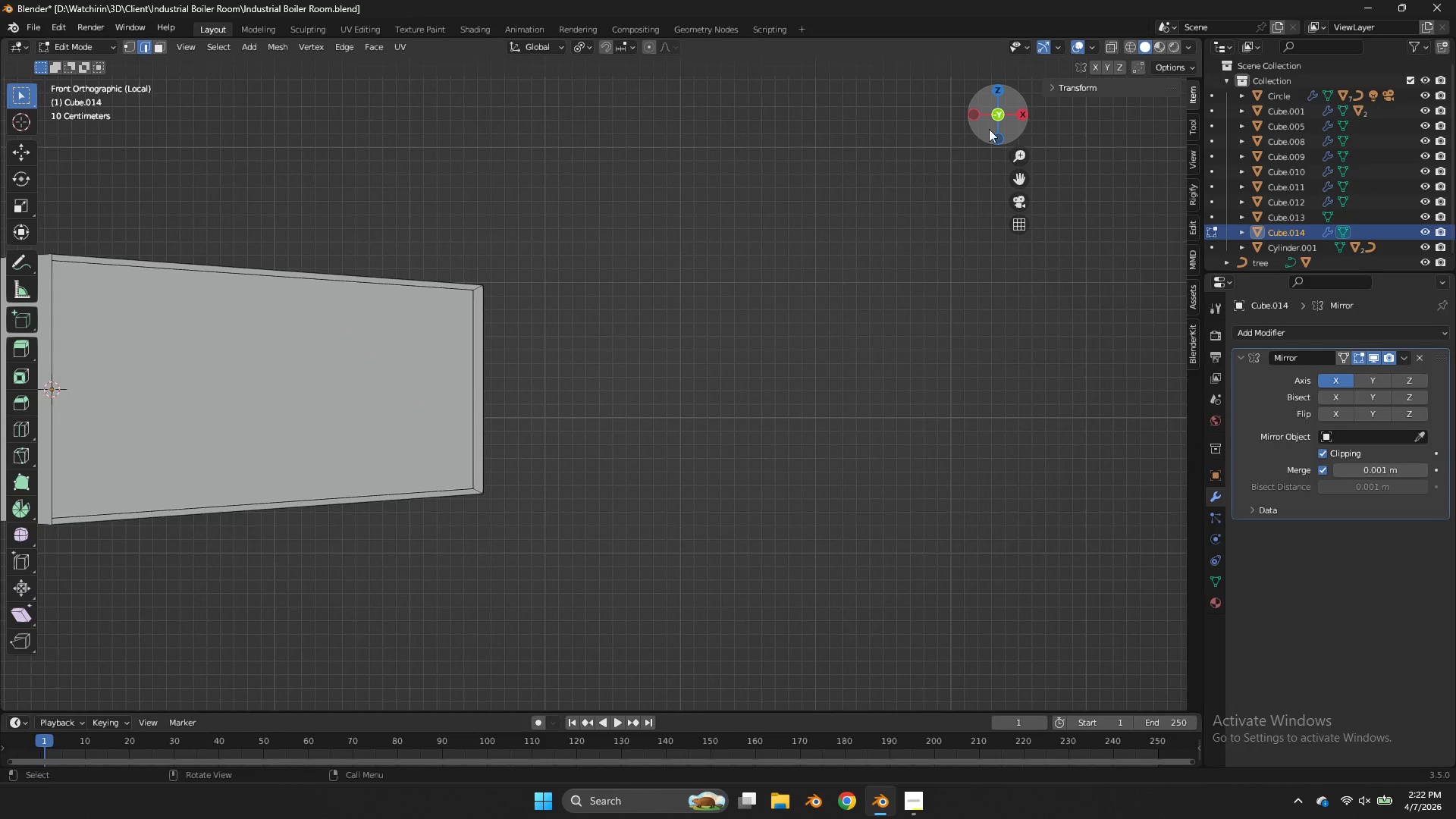 
key(Z)
 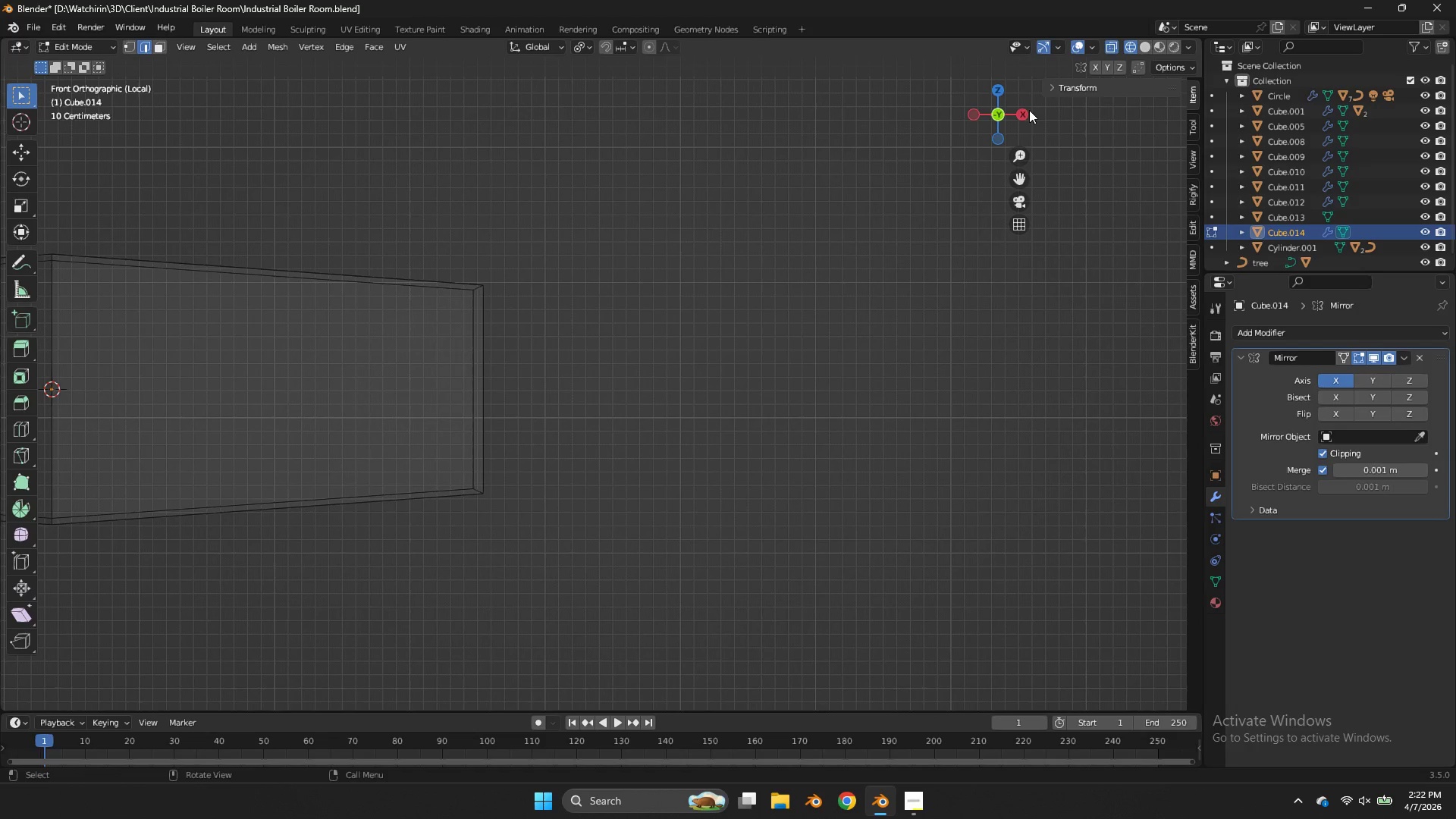 
double_click([1025, 110])
 